 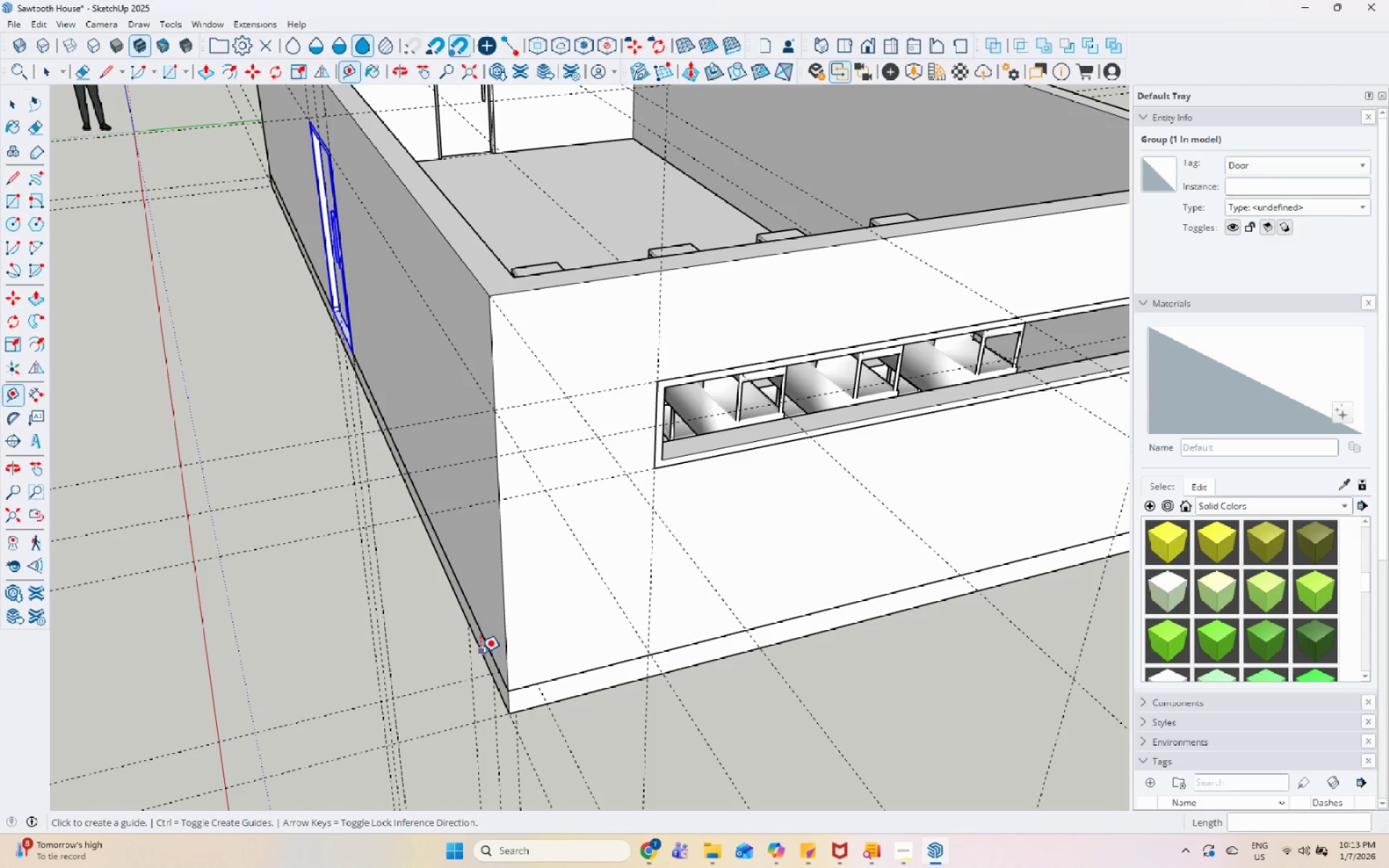 
left_click_drag(start_coordinate=[479, 653], to_coordinate=[483, 653])
 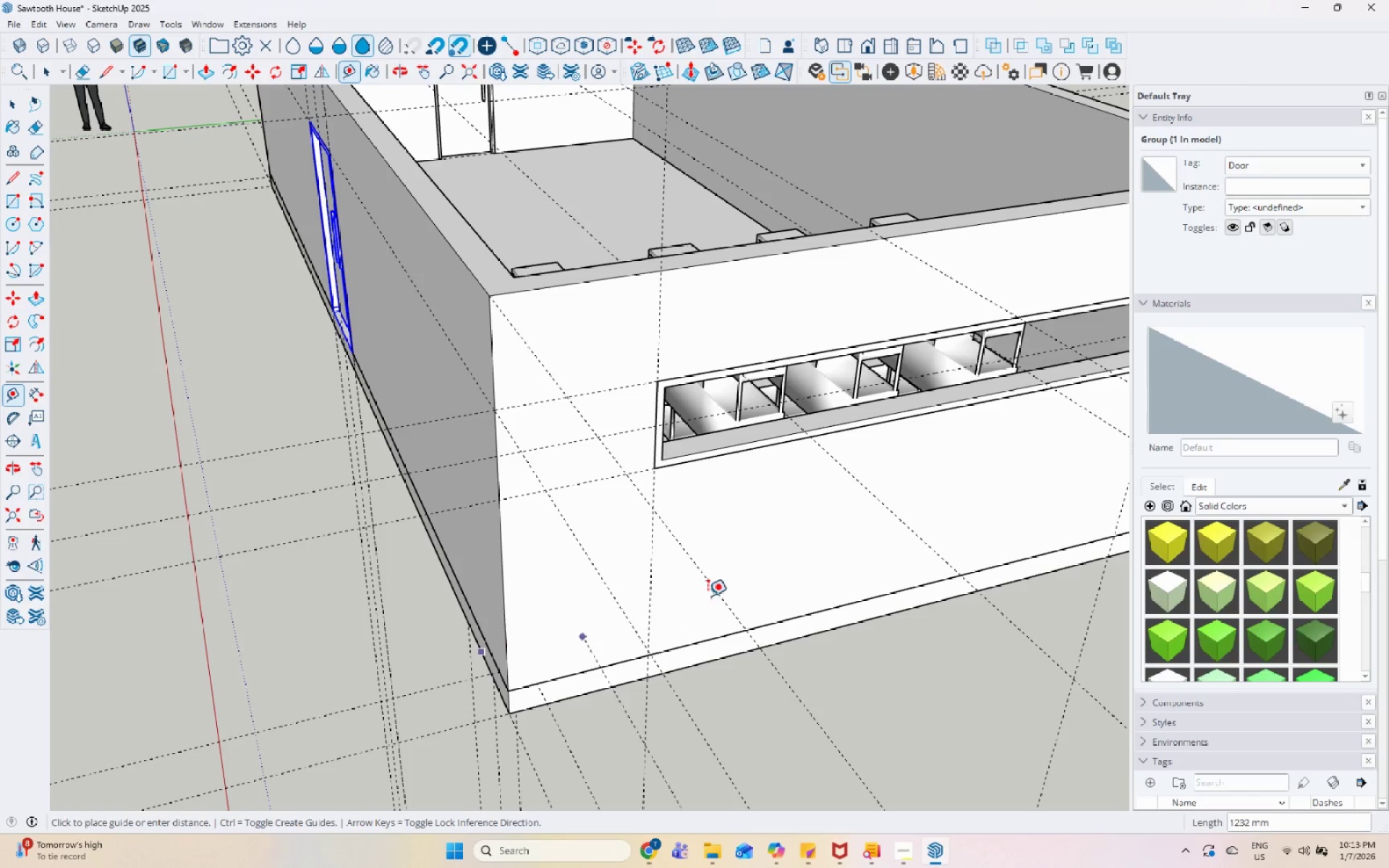 
scroll: coordinate [486, 642], scroll_direction: up, amount: 6.0
 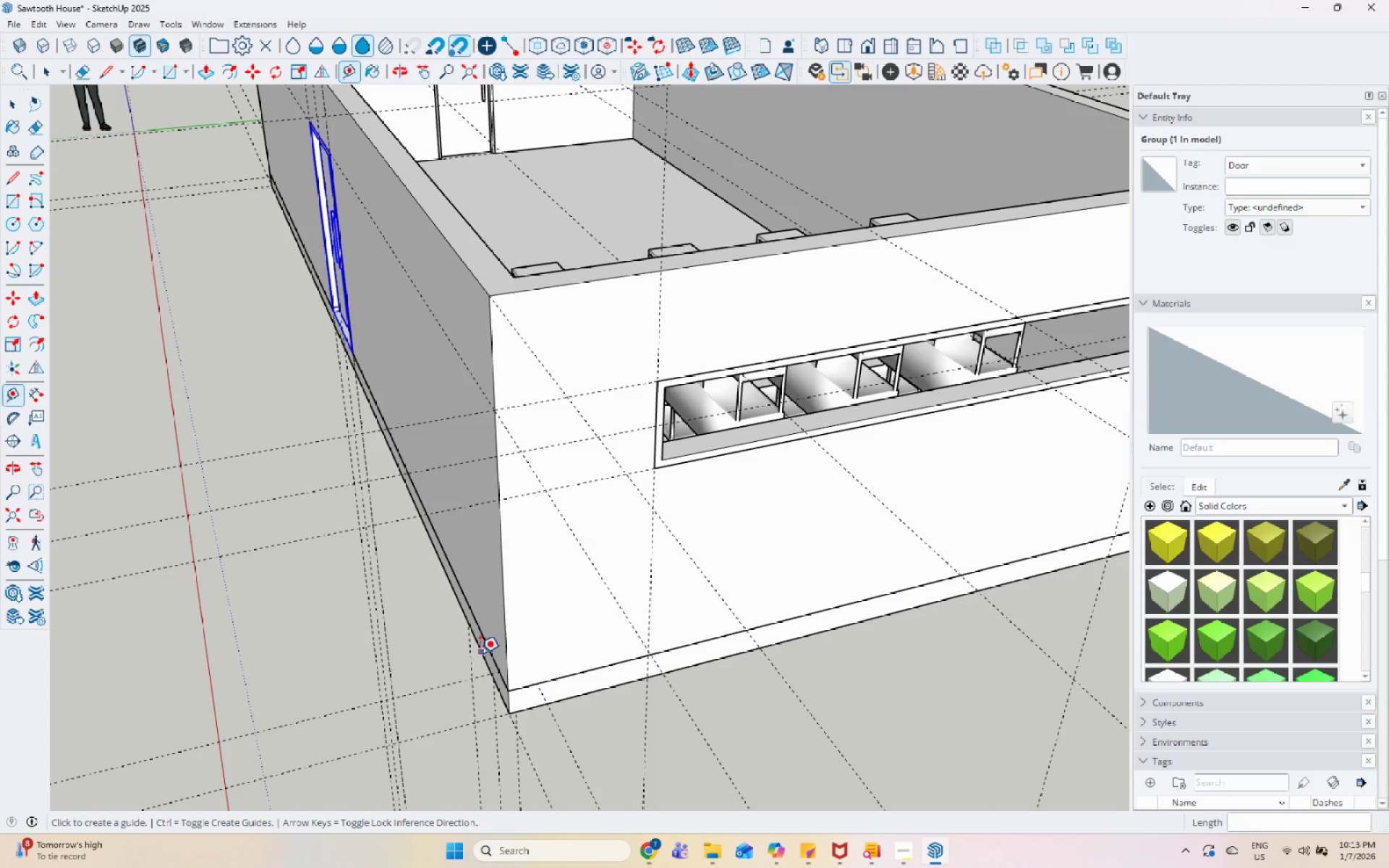 
scroll: coordinate [574, 590], scroll_direction: down, amount: 6.0
 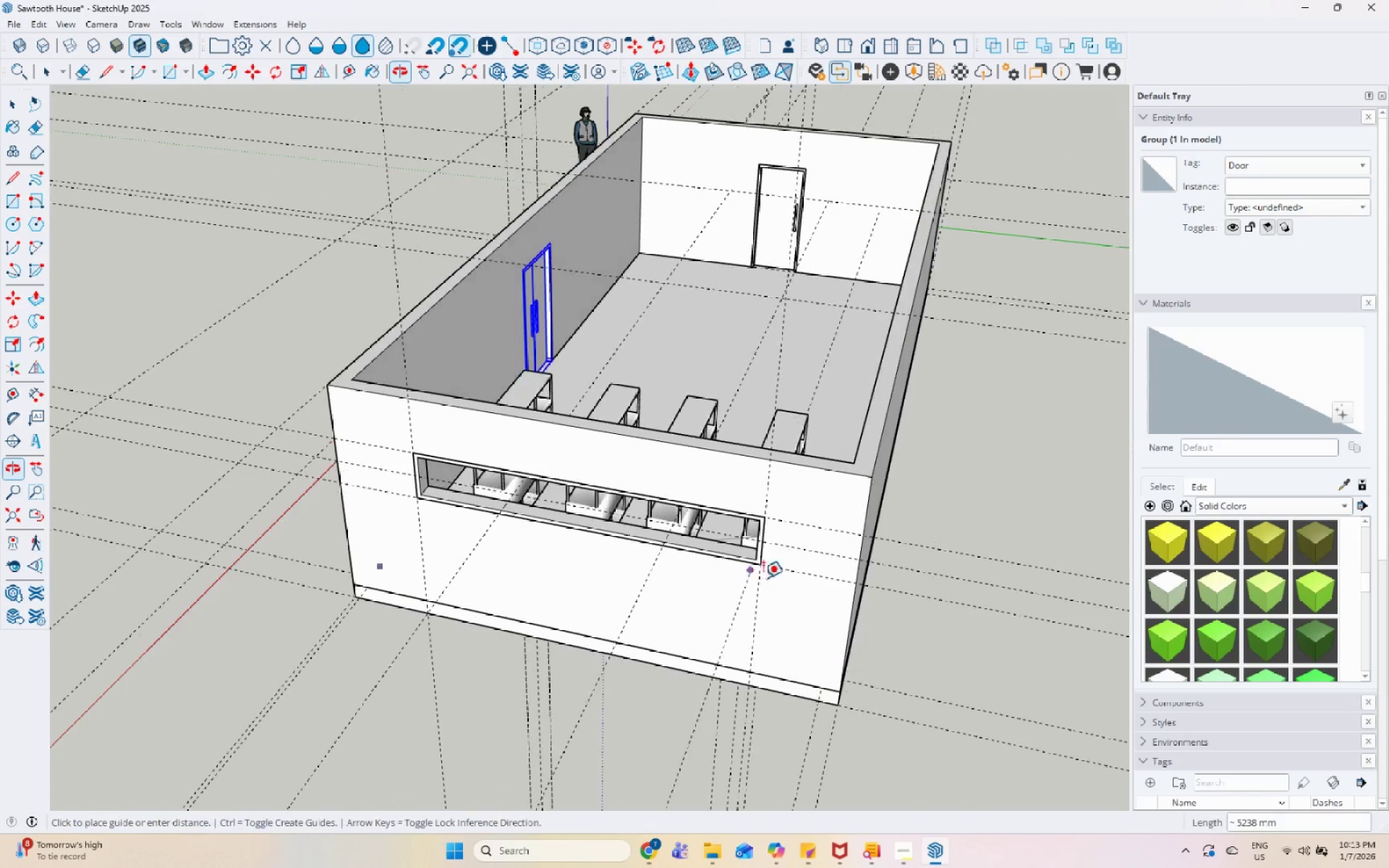 
scroll: coordinate [866, 682], scroll_direction: up, amount: 3.0
 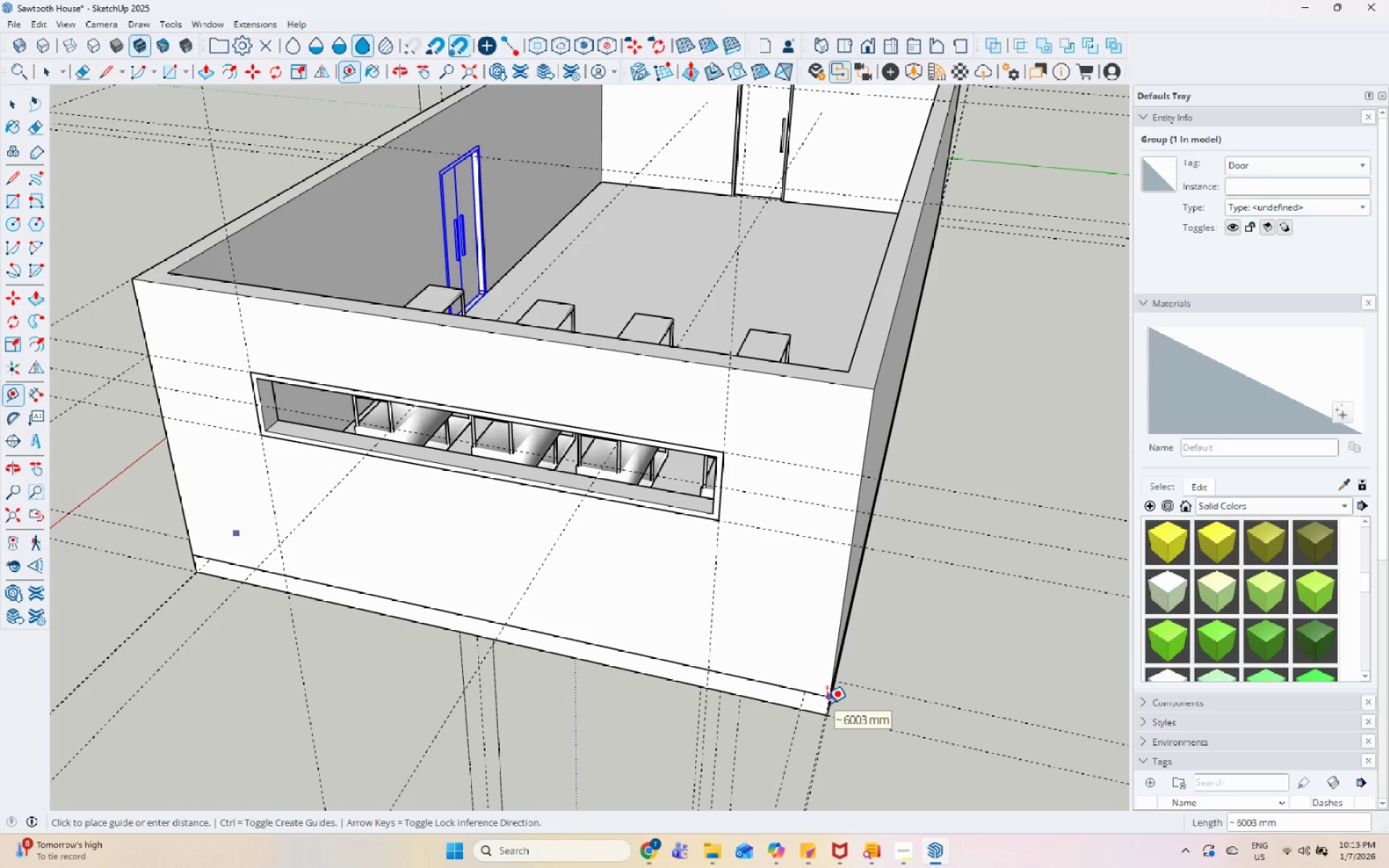 
key(Space)
 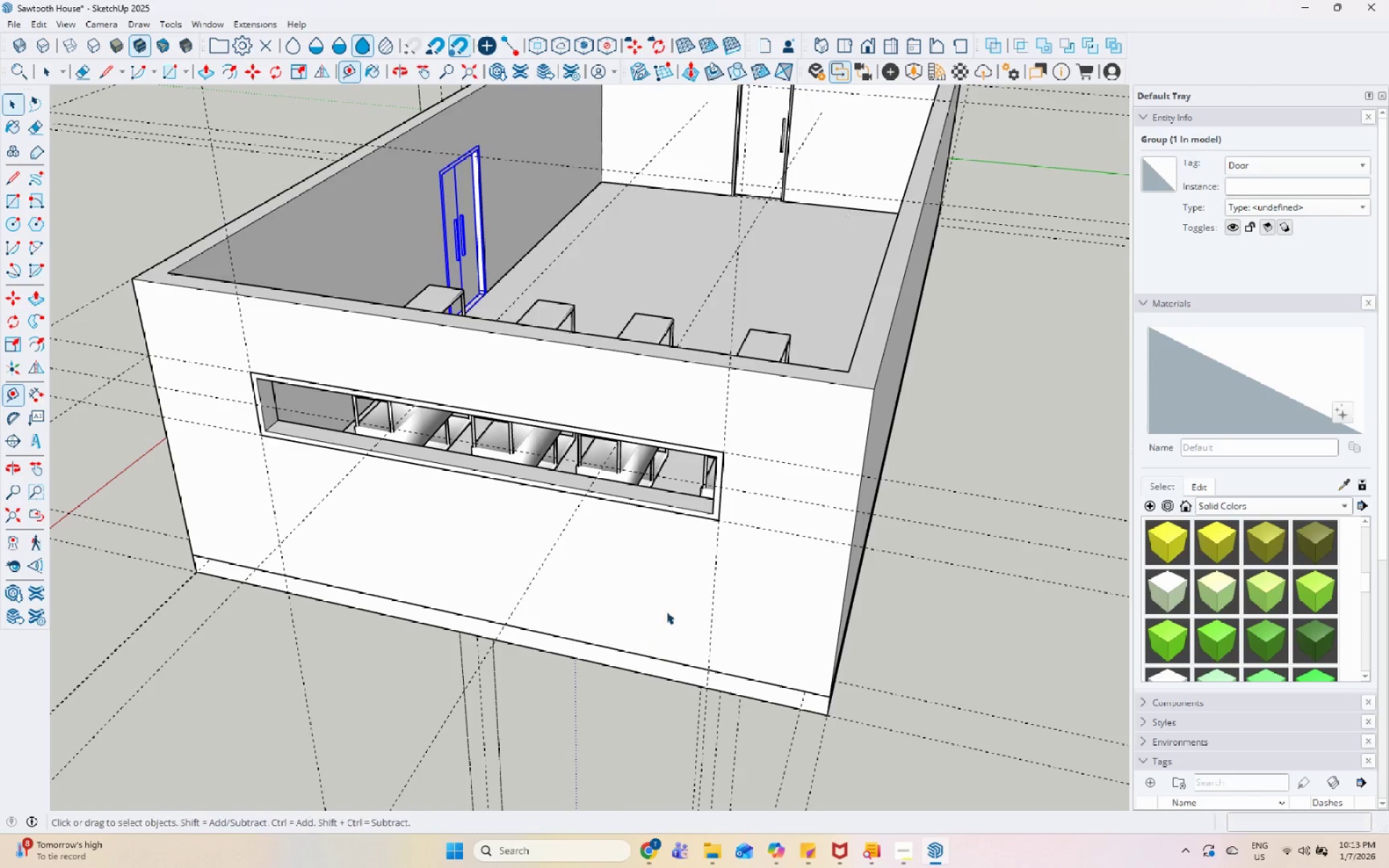 
scroll: coordinate [666, 611], scroll_direction: down, amount: 4.0
 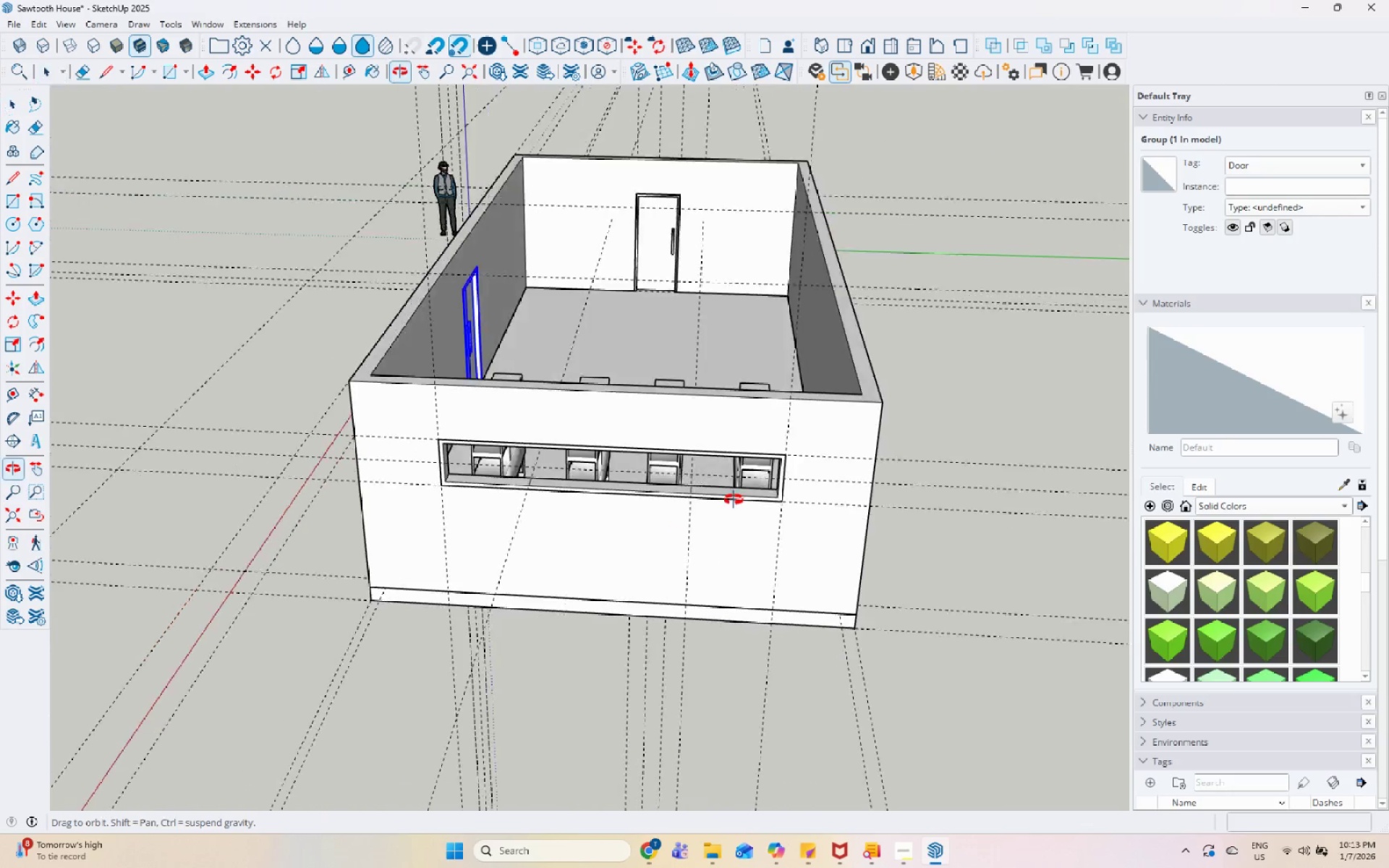 
scroll: coordinate [420, 441], scroll_direction: up, amount: 8.0
 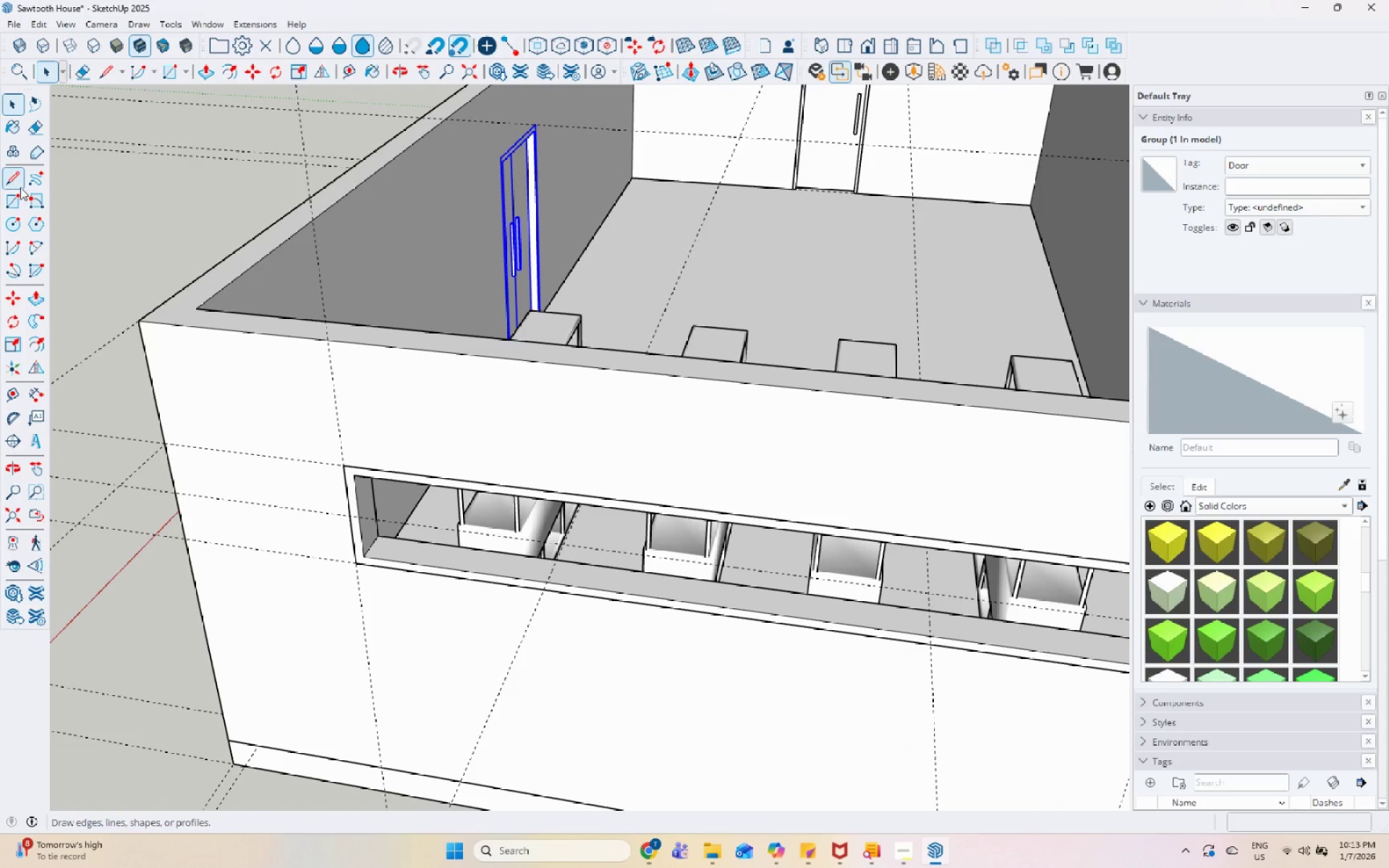 
left_click_drag(start_coordinate=[9, 197], to_coordinate=[14, 198])
 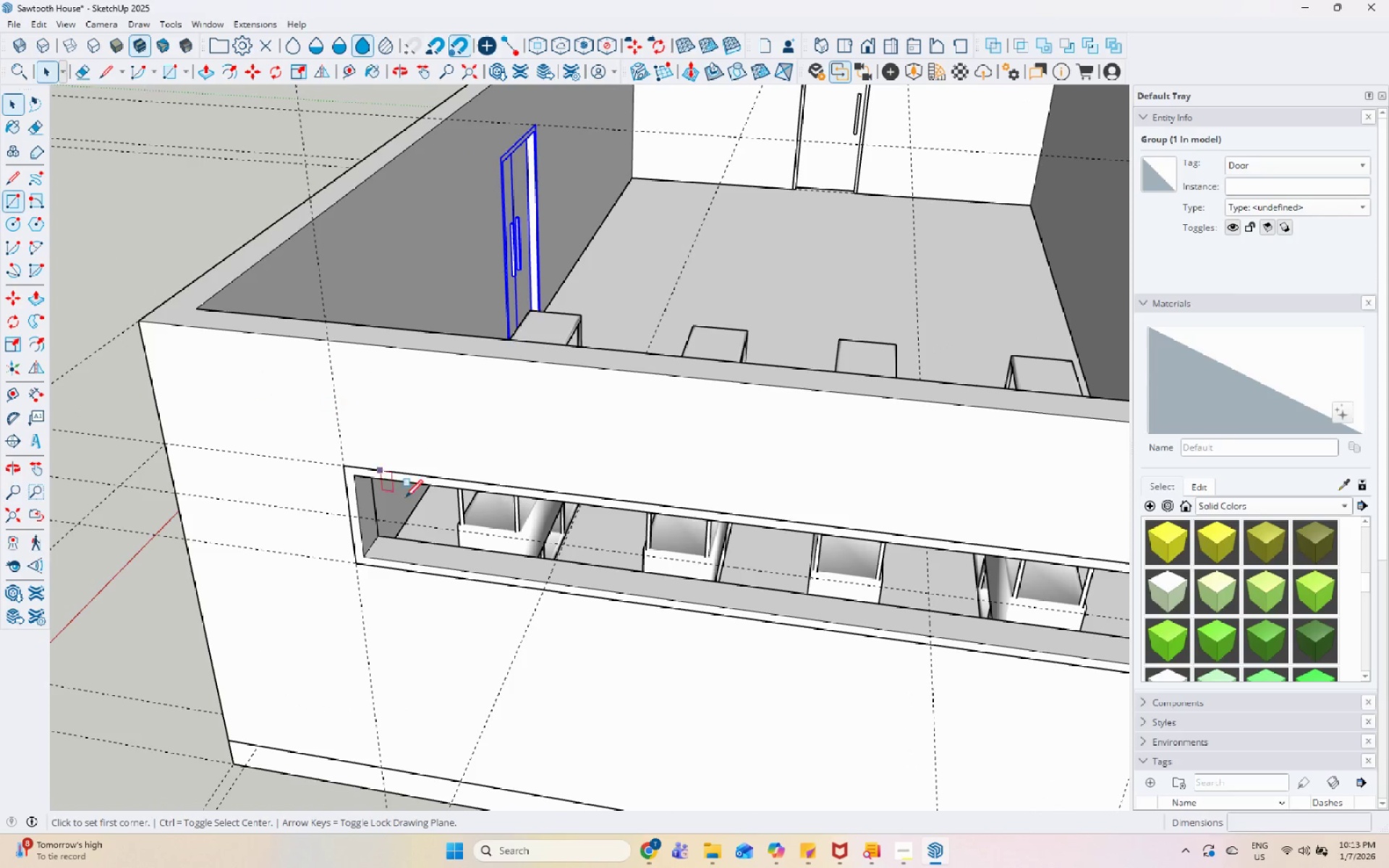 
scroll: coordinate [603, 618], scroll_direction: up, amount: 6.0
 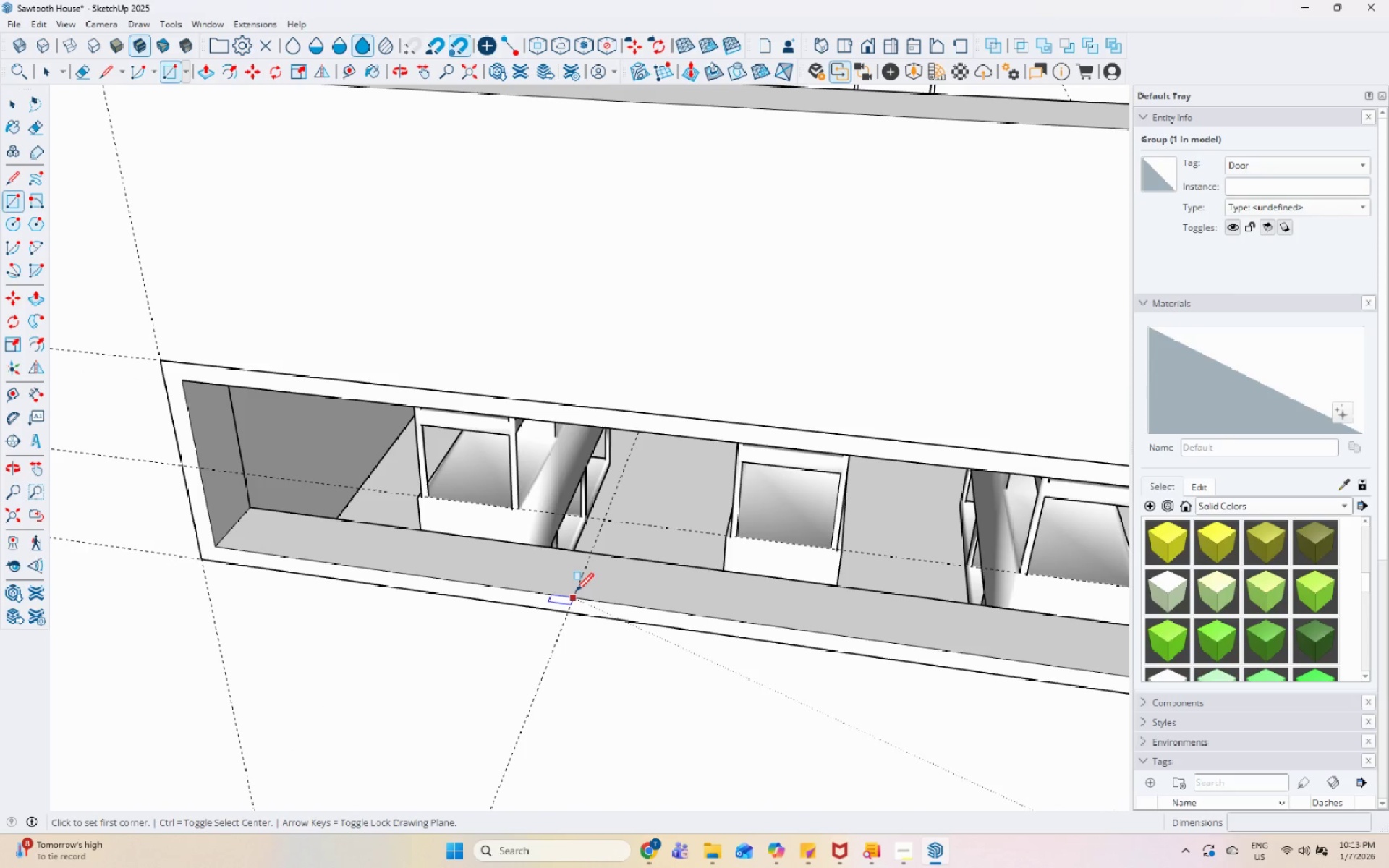 
left_click([576, 592])
 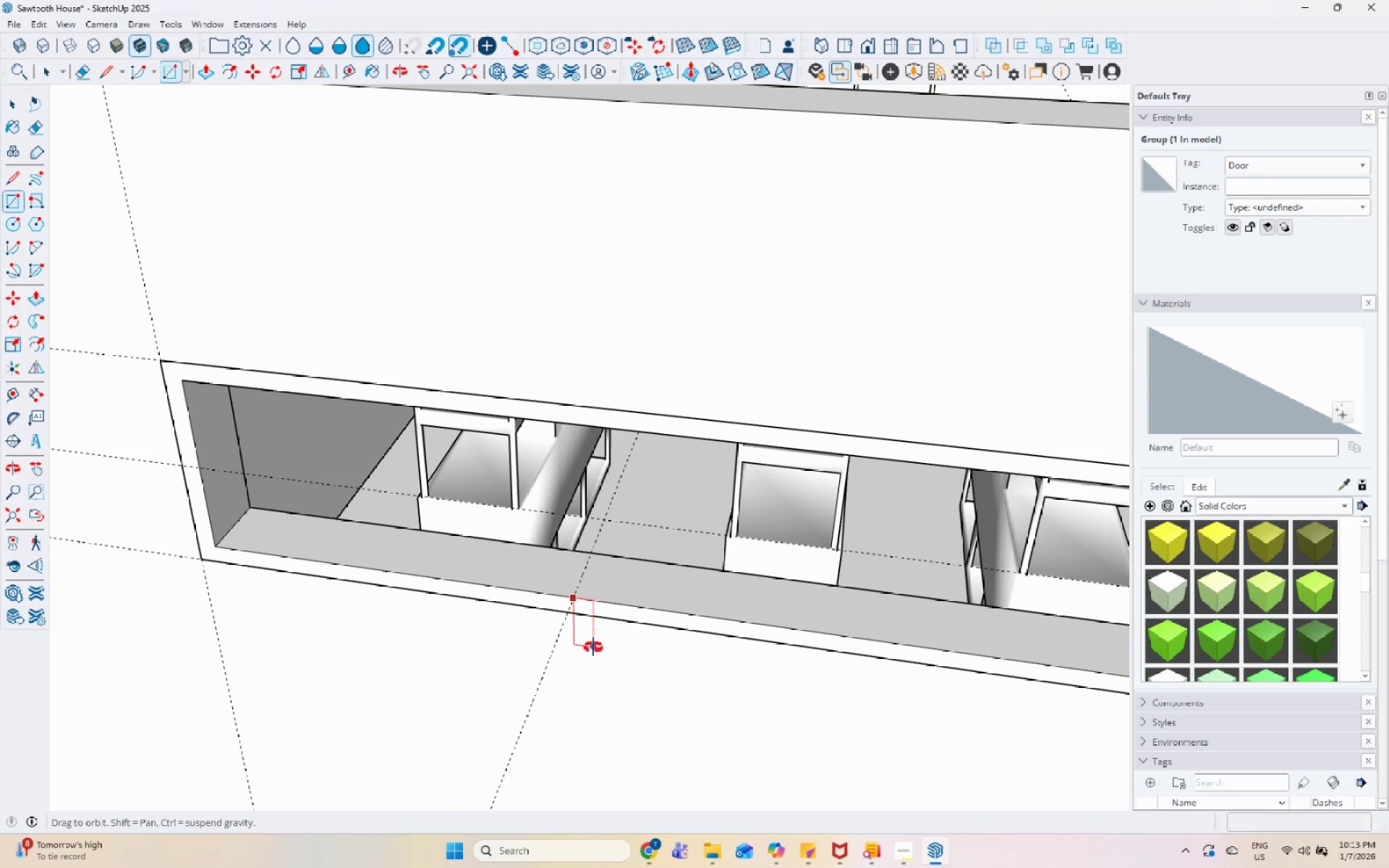 
scroll: coordinate [610, 597], scroll_direction: up, amount: 5.0
 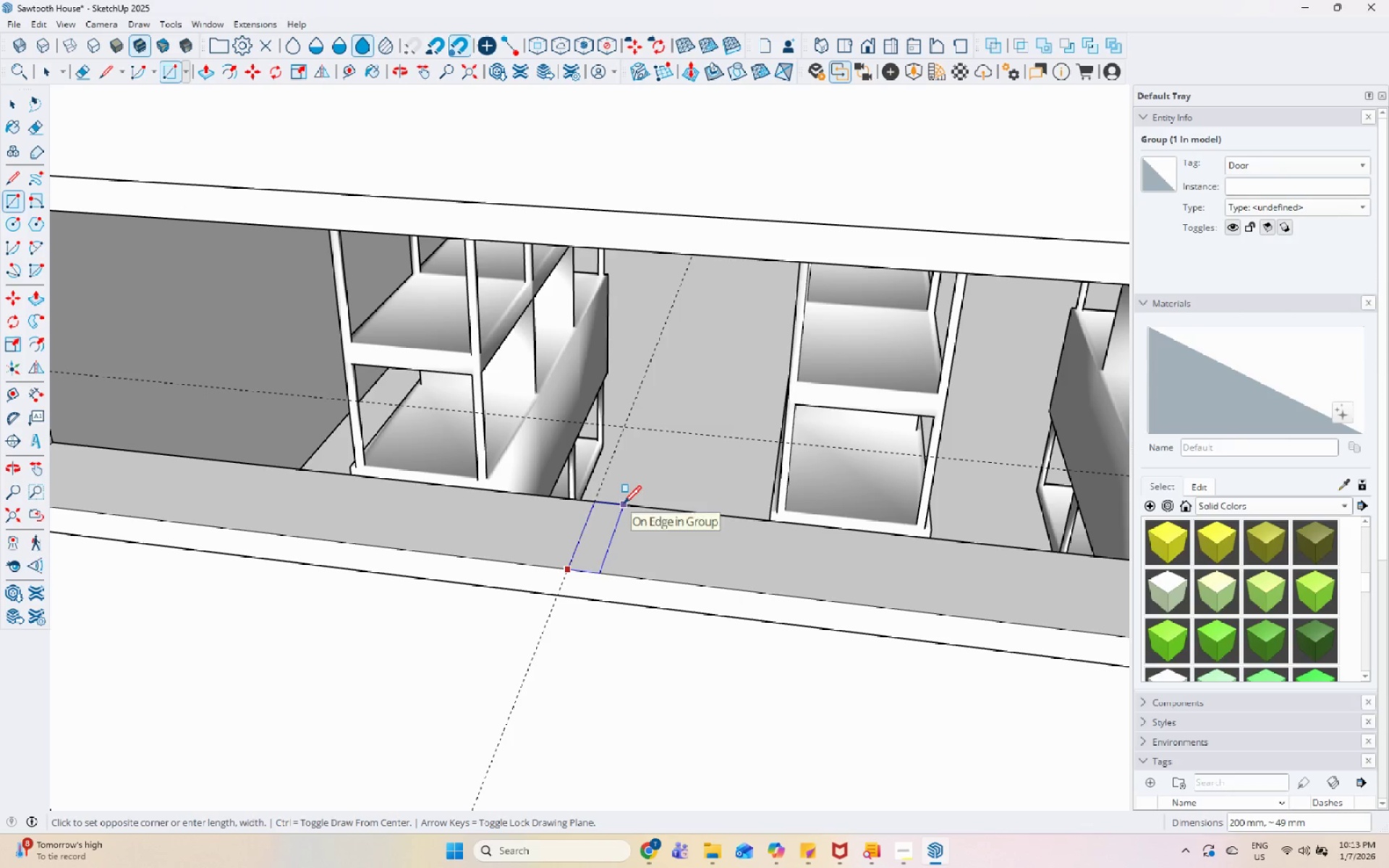 
left_click([624, 505])
 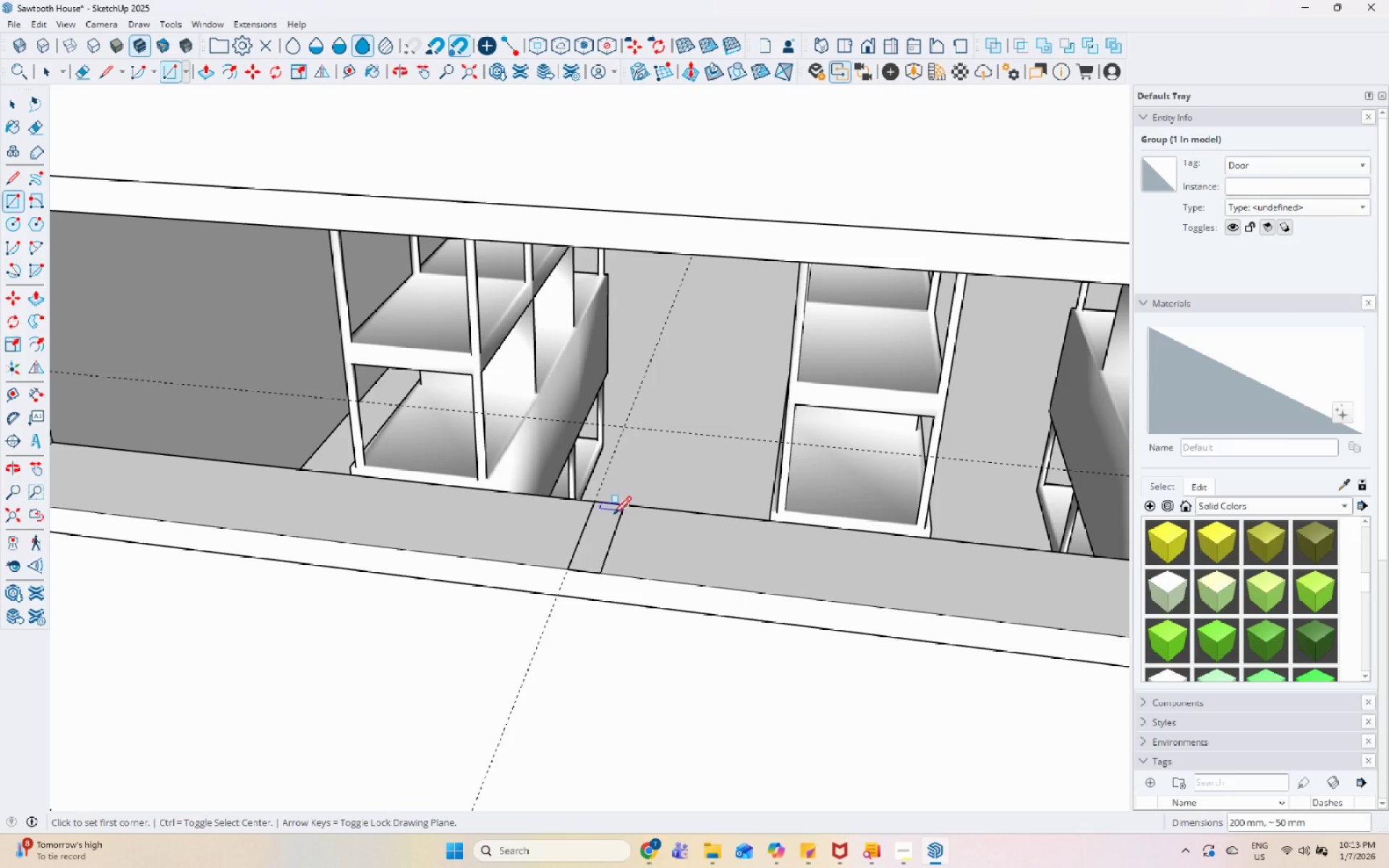 
key(Space)
 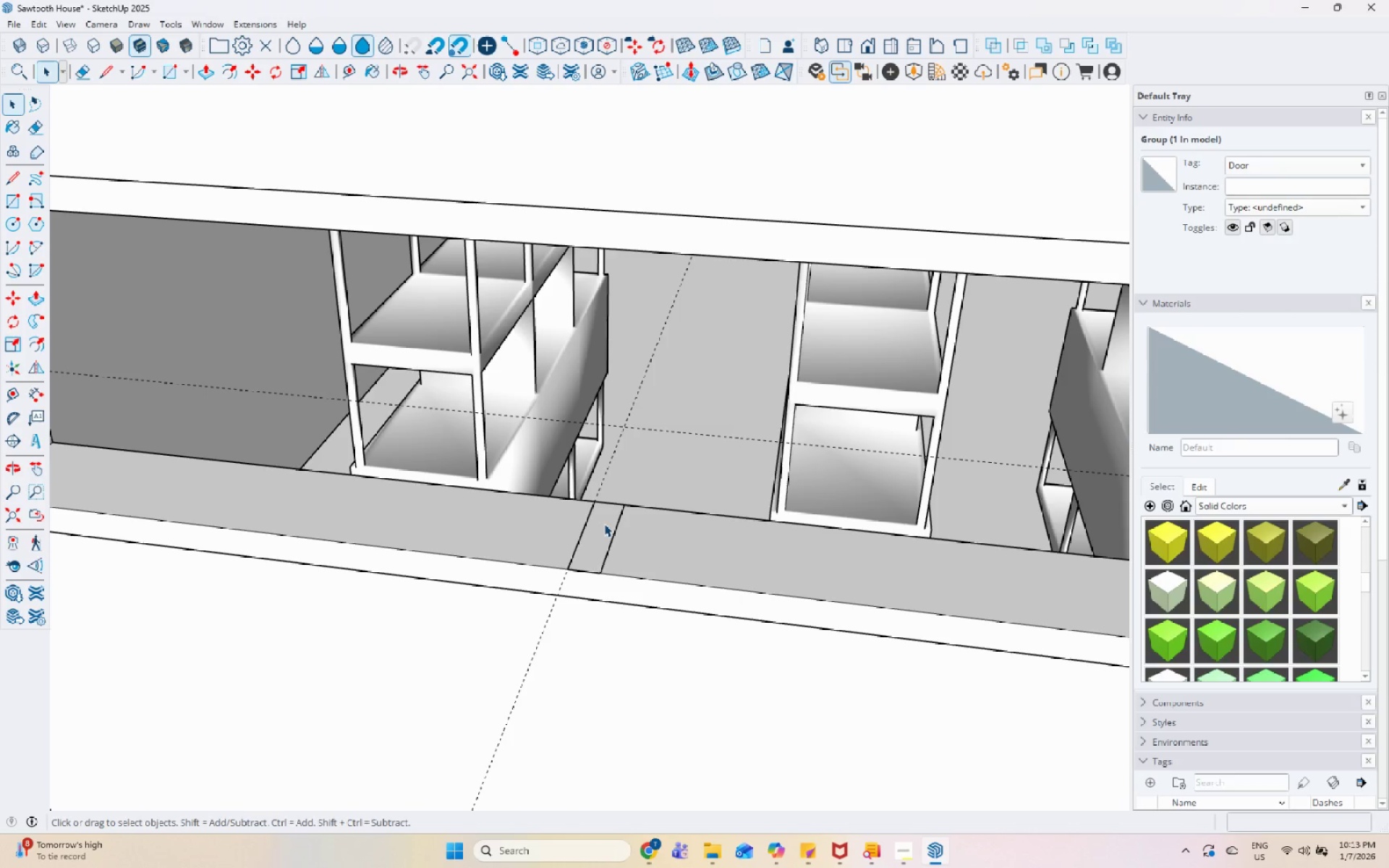 
left_click([604, 524])
 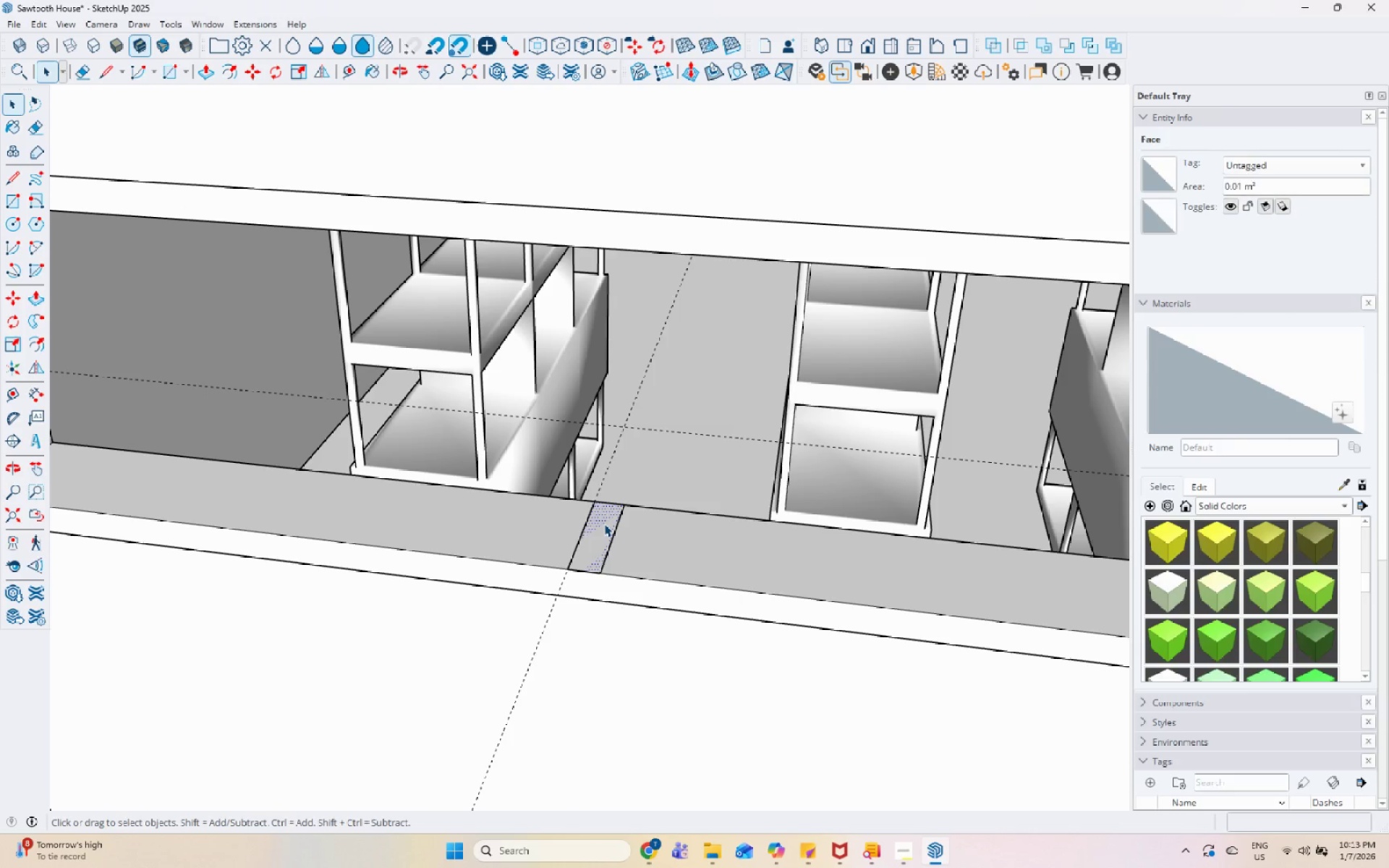 
key(P)
 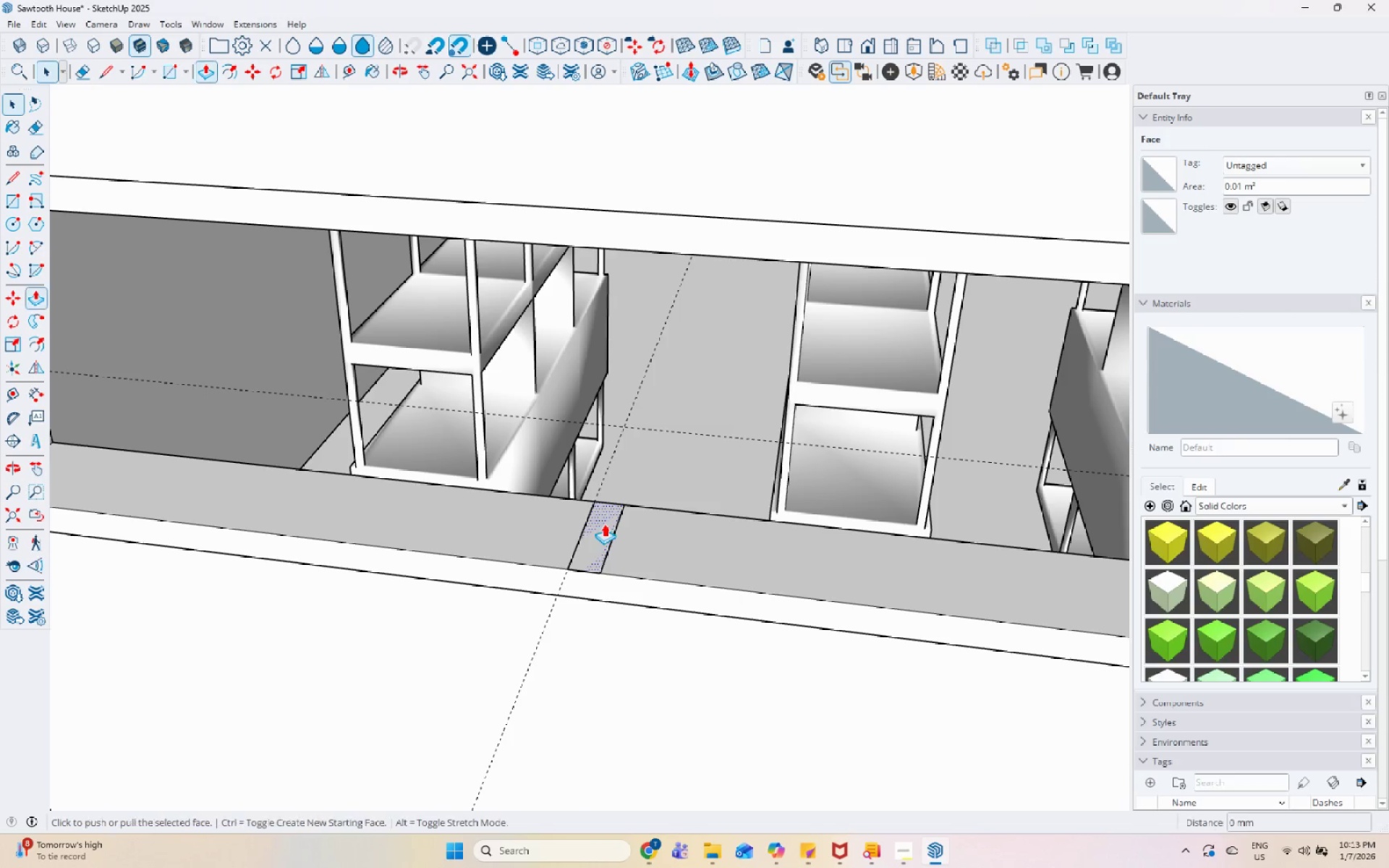 
left_click([604, 524])
 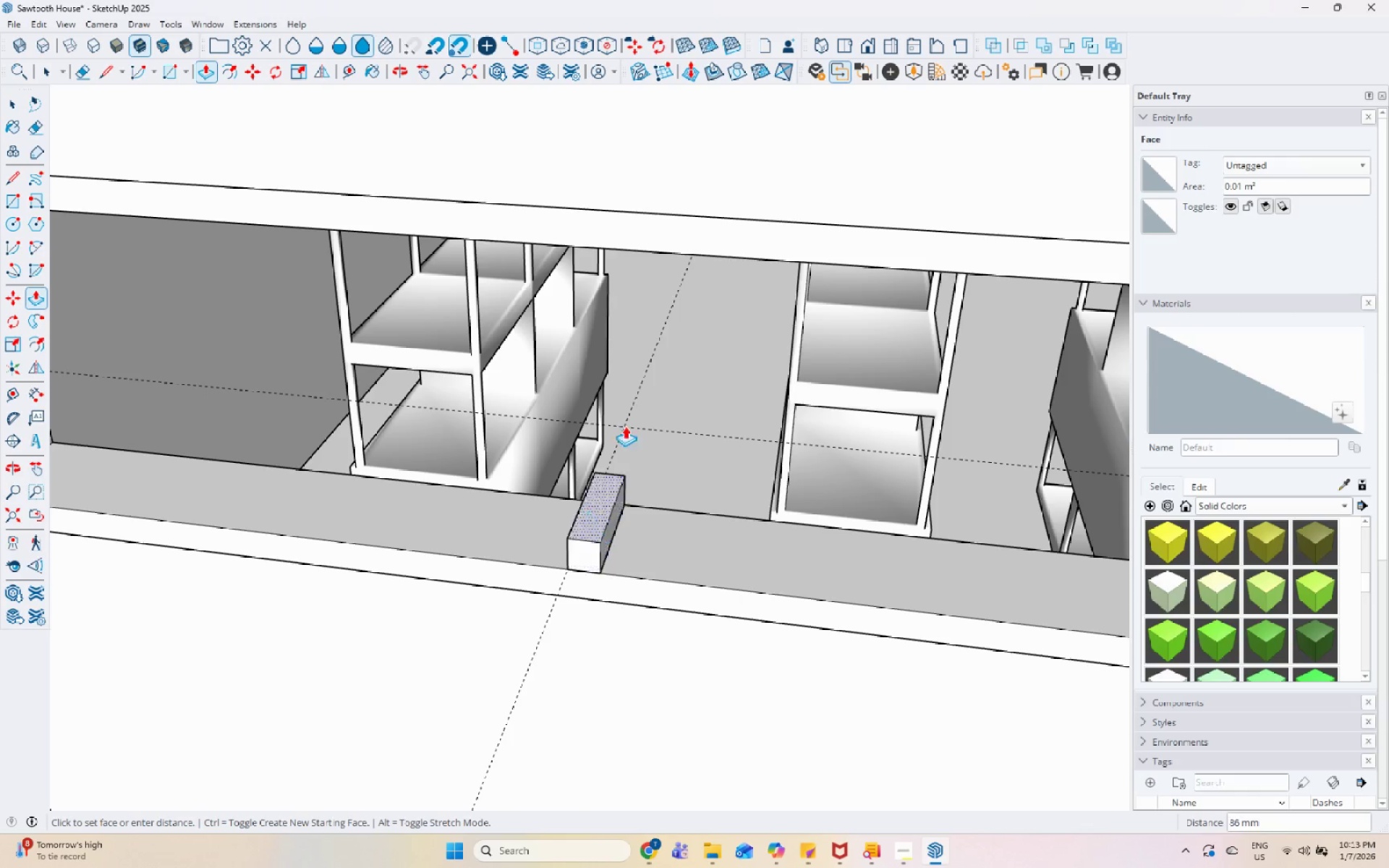 
scroll: coordinate [626, 399], scroll_direction: down, amount: 6.0
 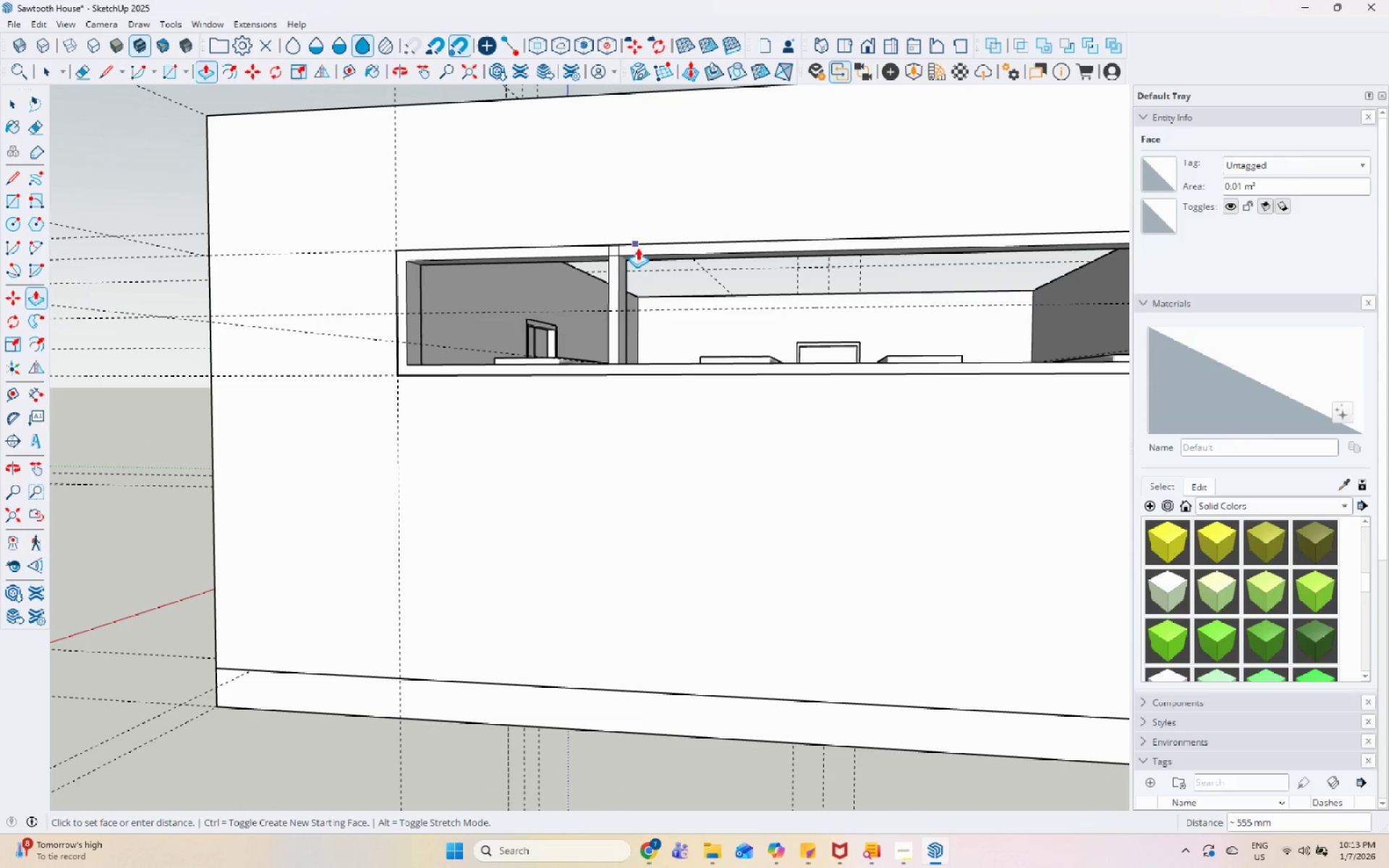 
left_click([643, 250])
 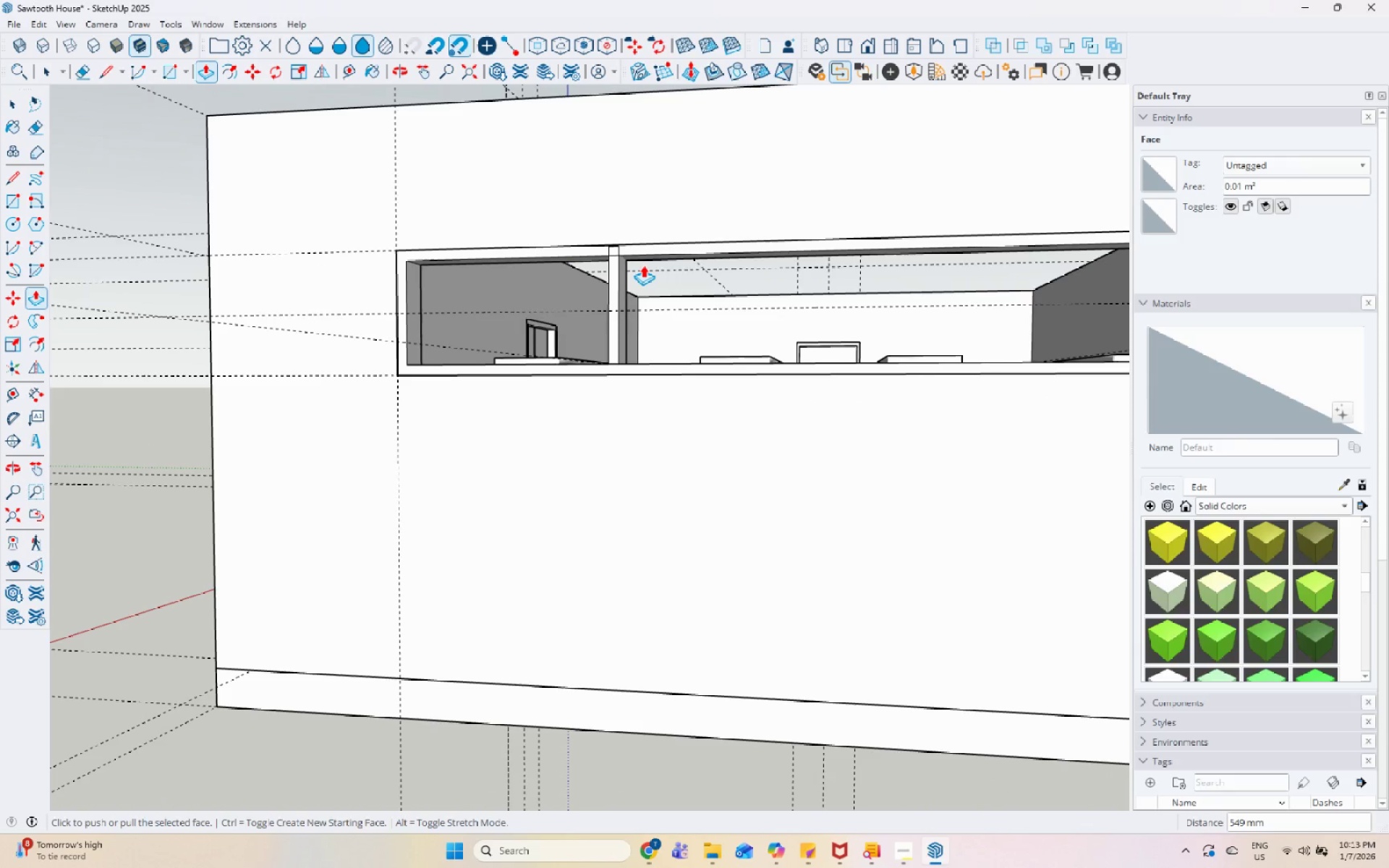 
key(Control+Z)
 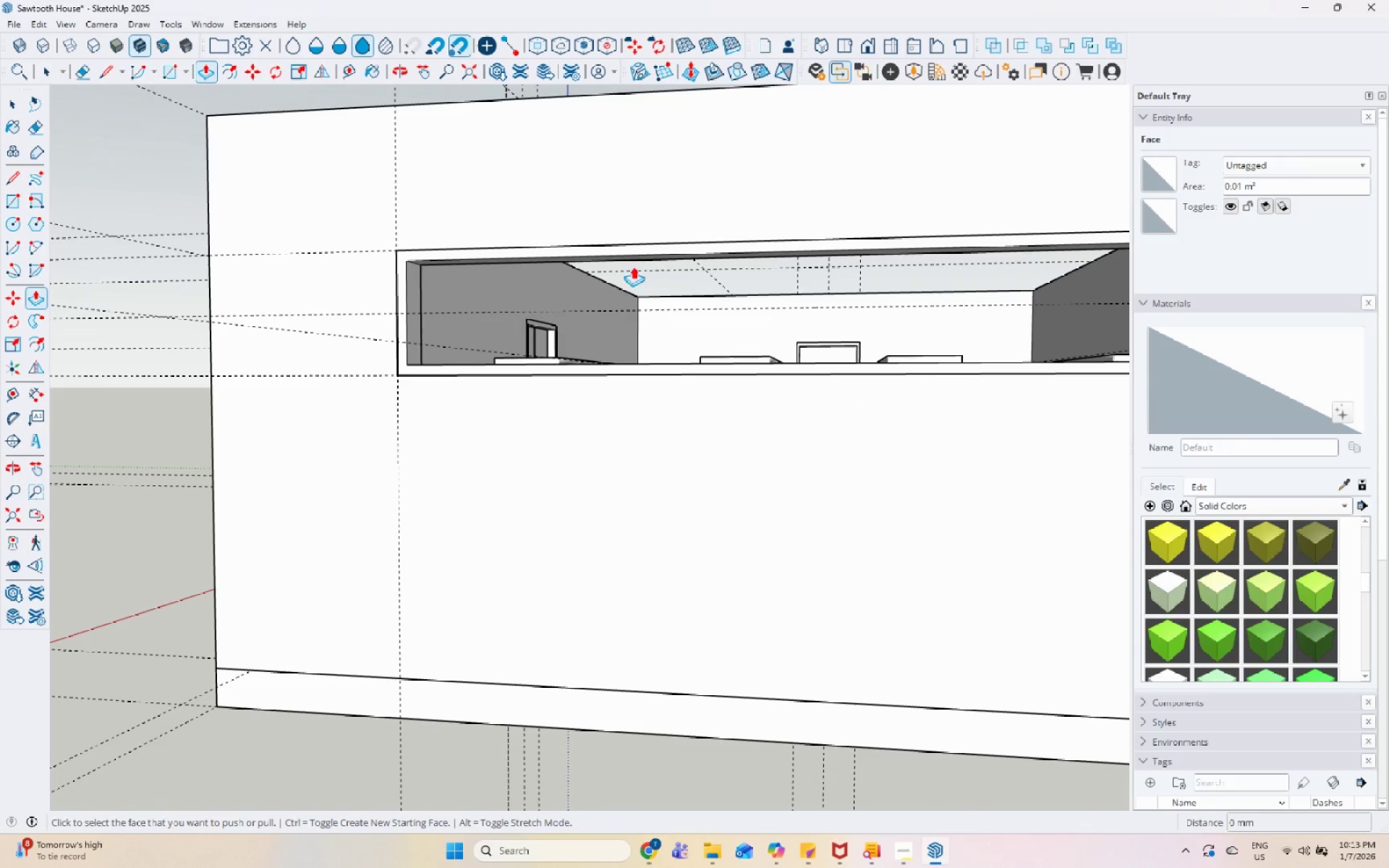 
scroll: coordinate [628, 274], scroll_direction: up, amount: 2.0
 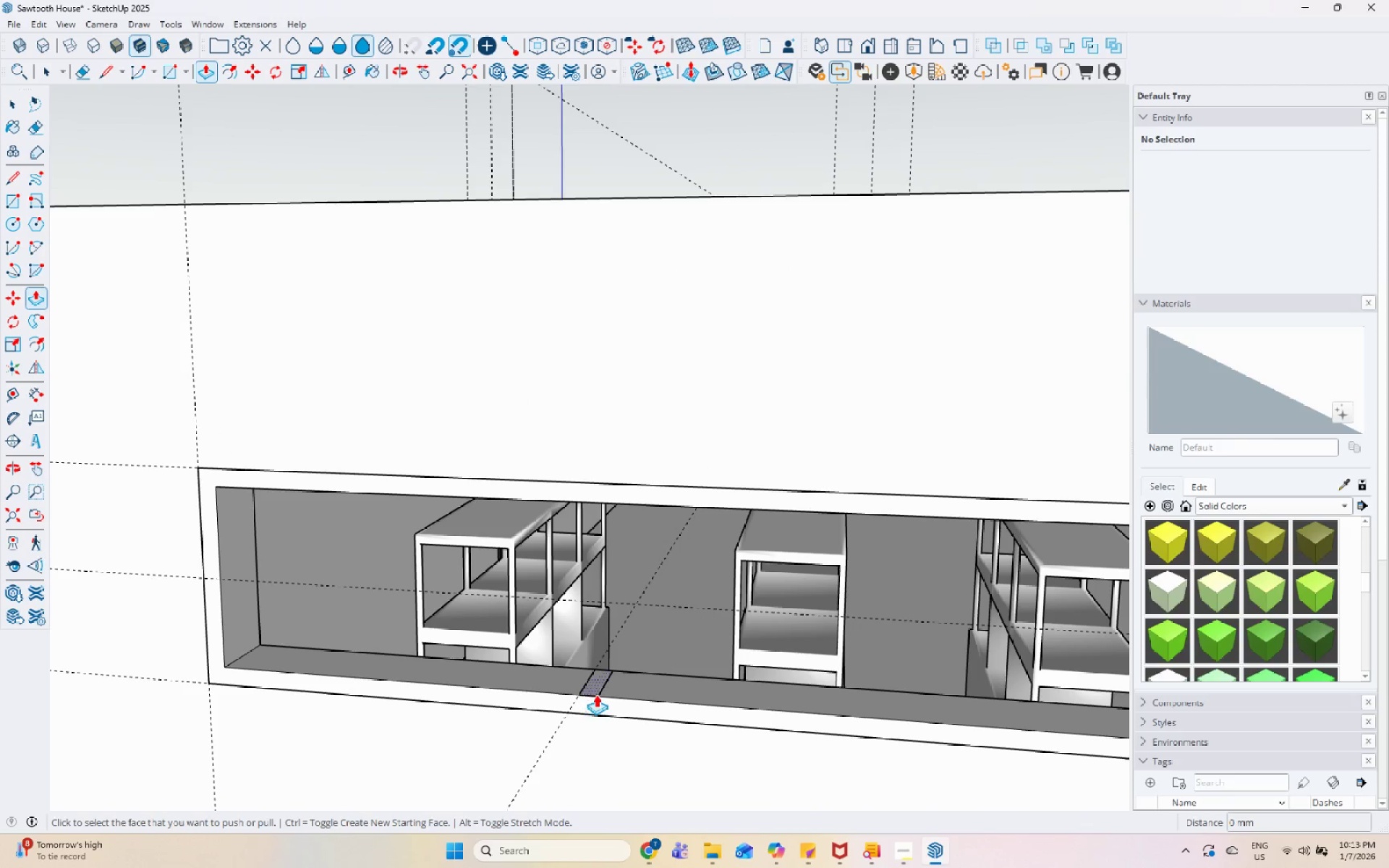 
left_click([596, 694])
 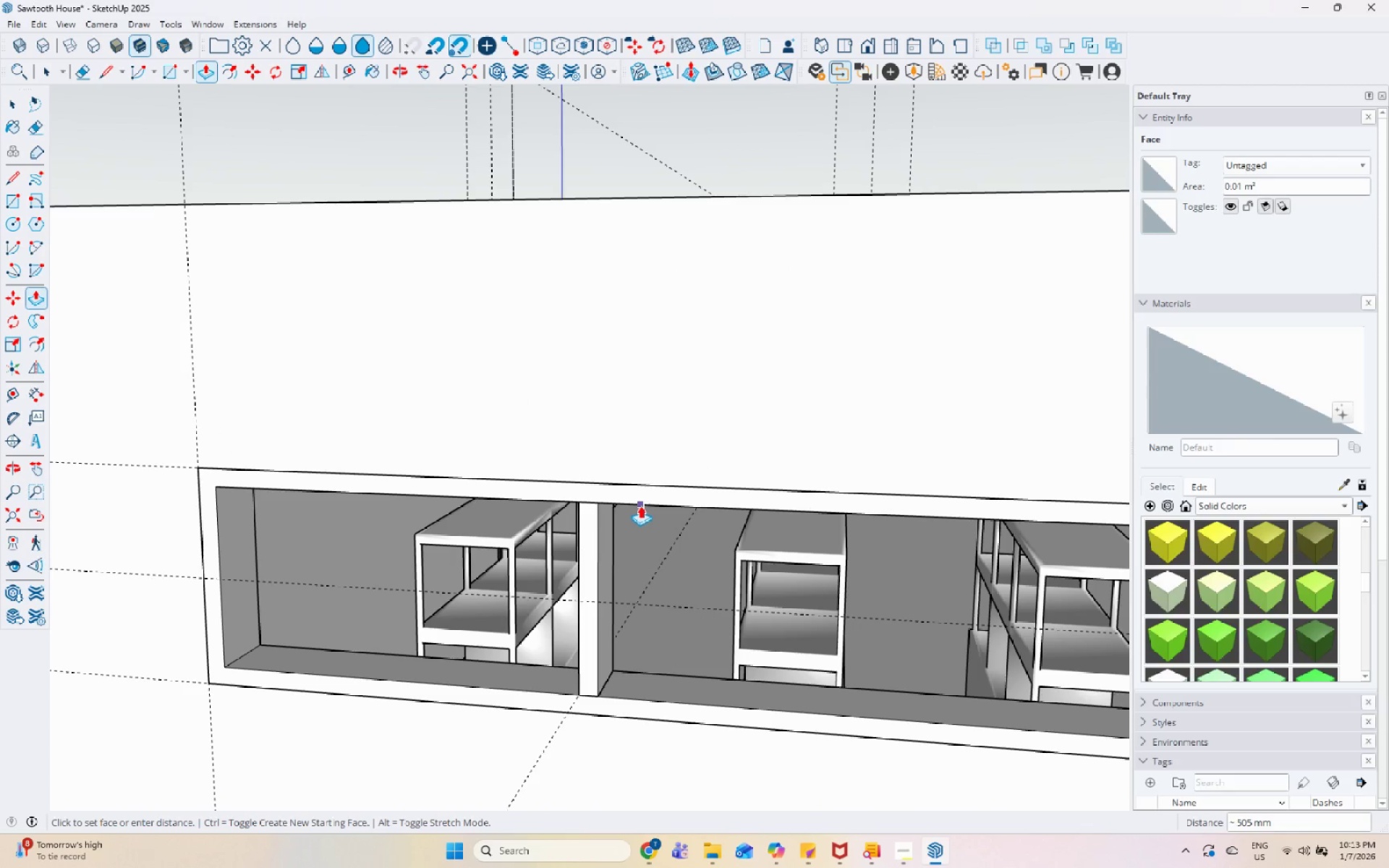 
left_click([639, 504])
 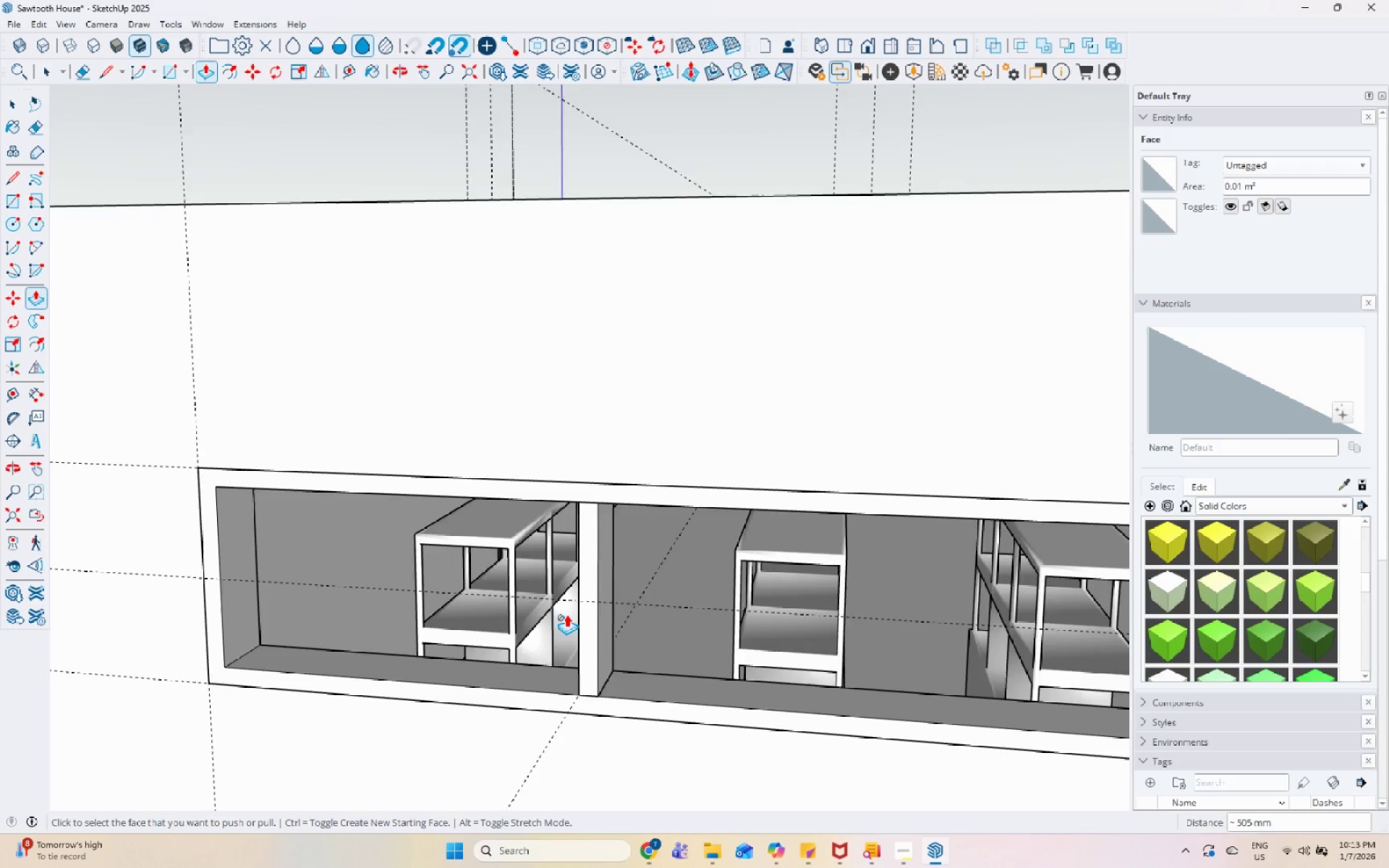 
key(Space)
 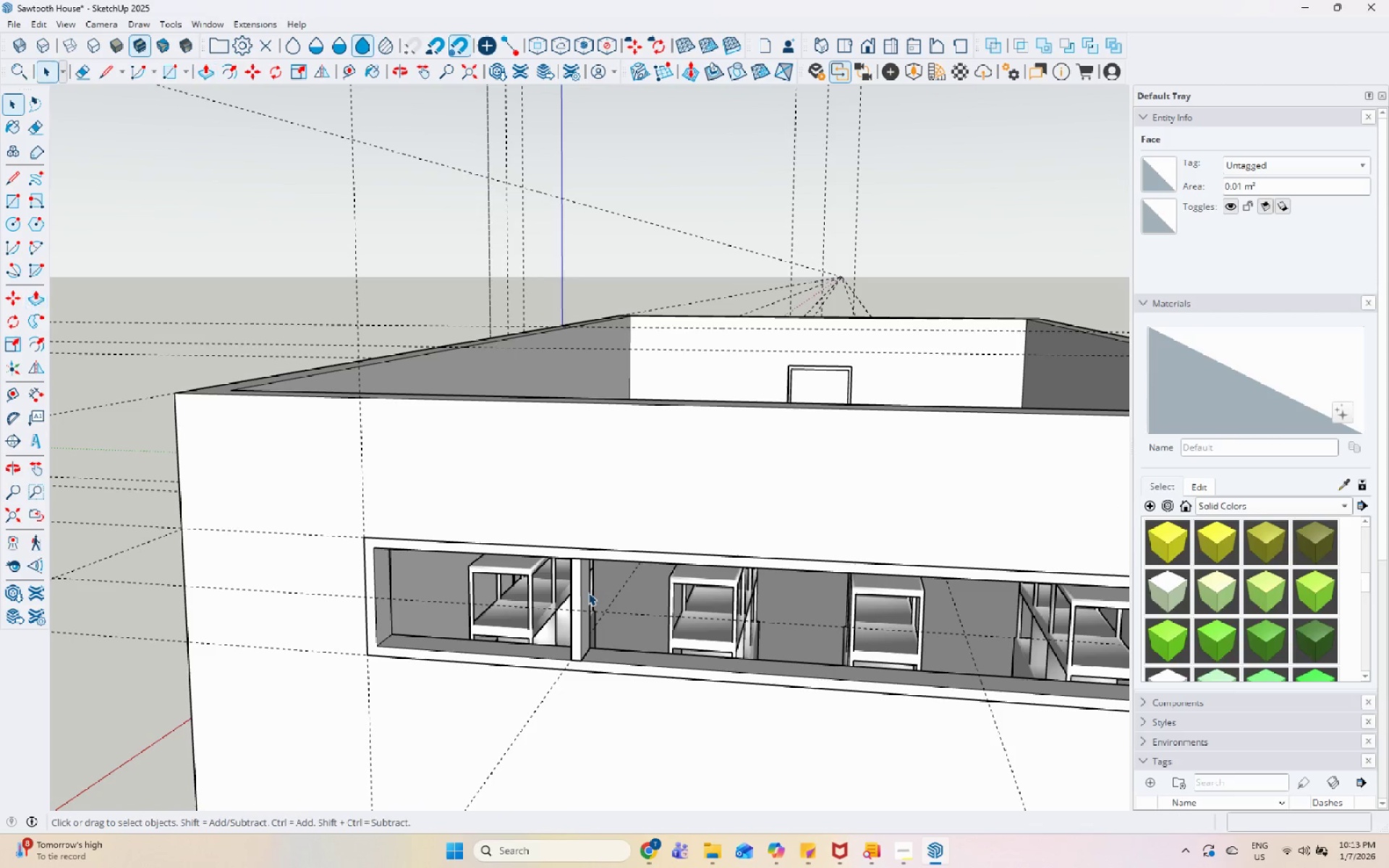 
left_click([588, 592])
 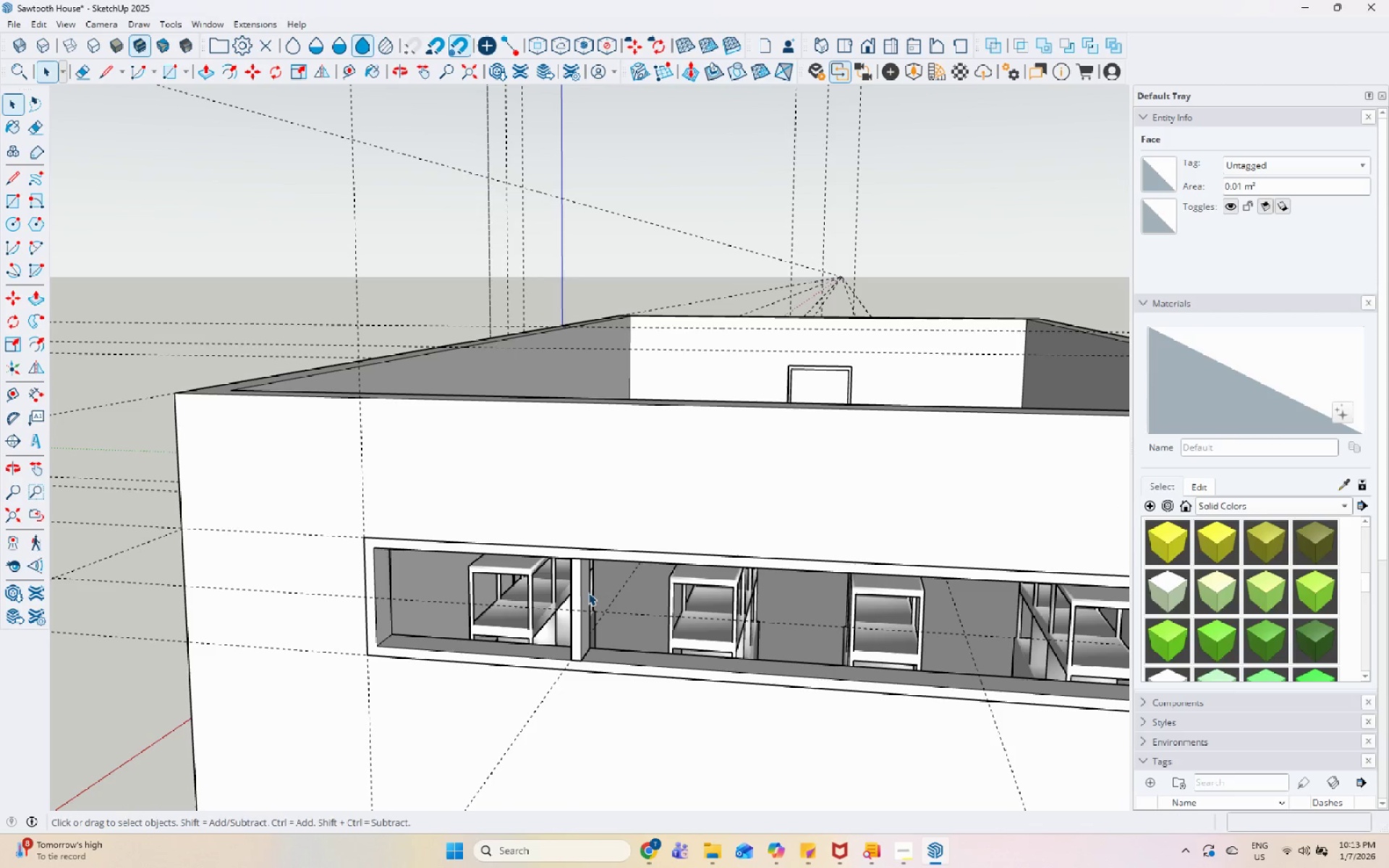 
scroll: coordinate [561, 621], scroll_direction: down, amount: 4.0
 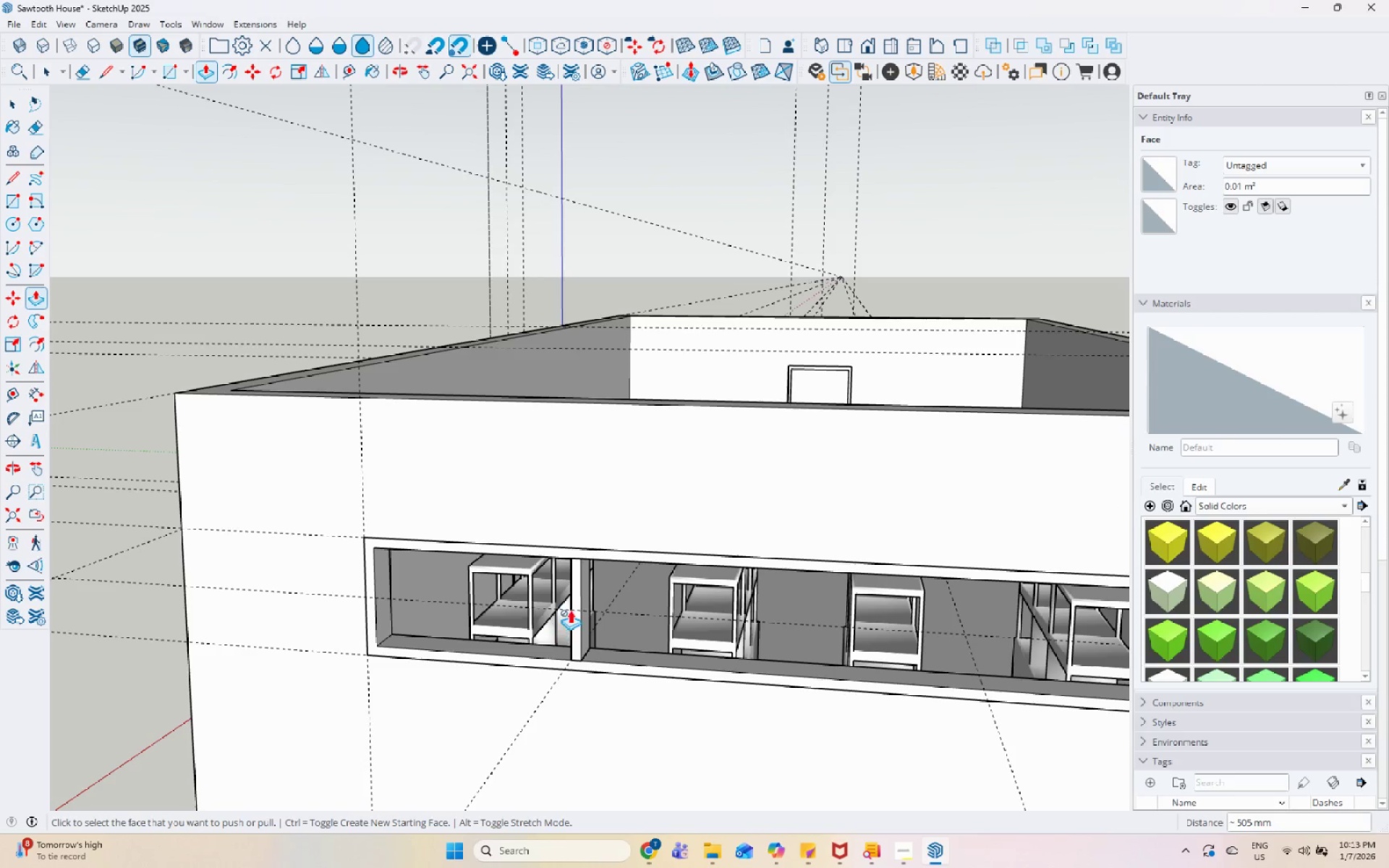 
double_click([588, 592])
 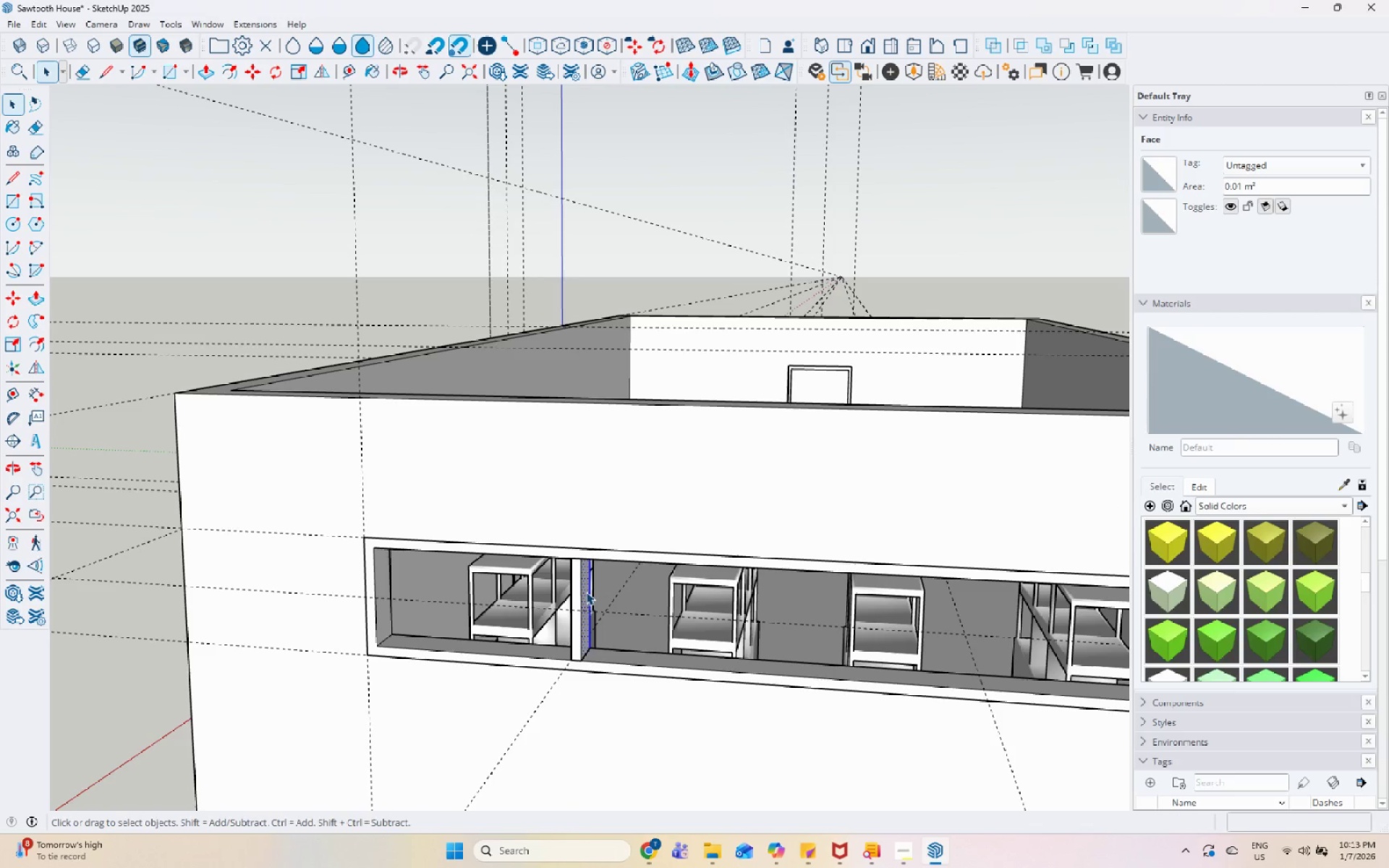 
triple_click([586, 592])
 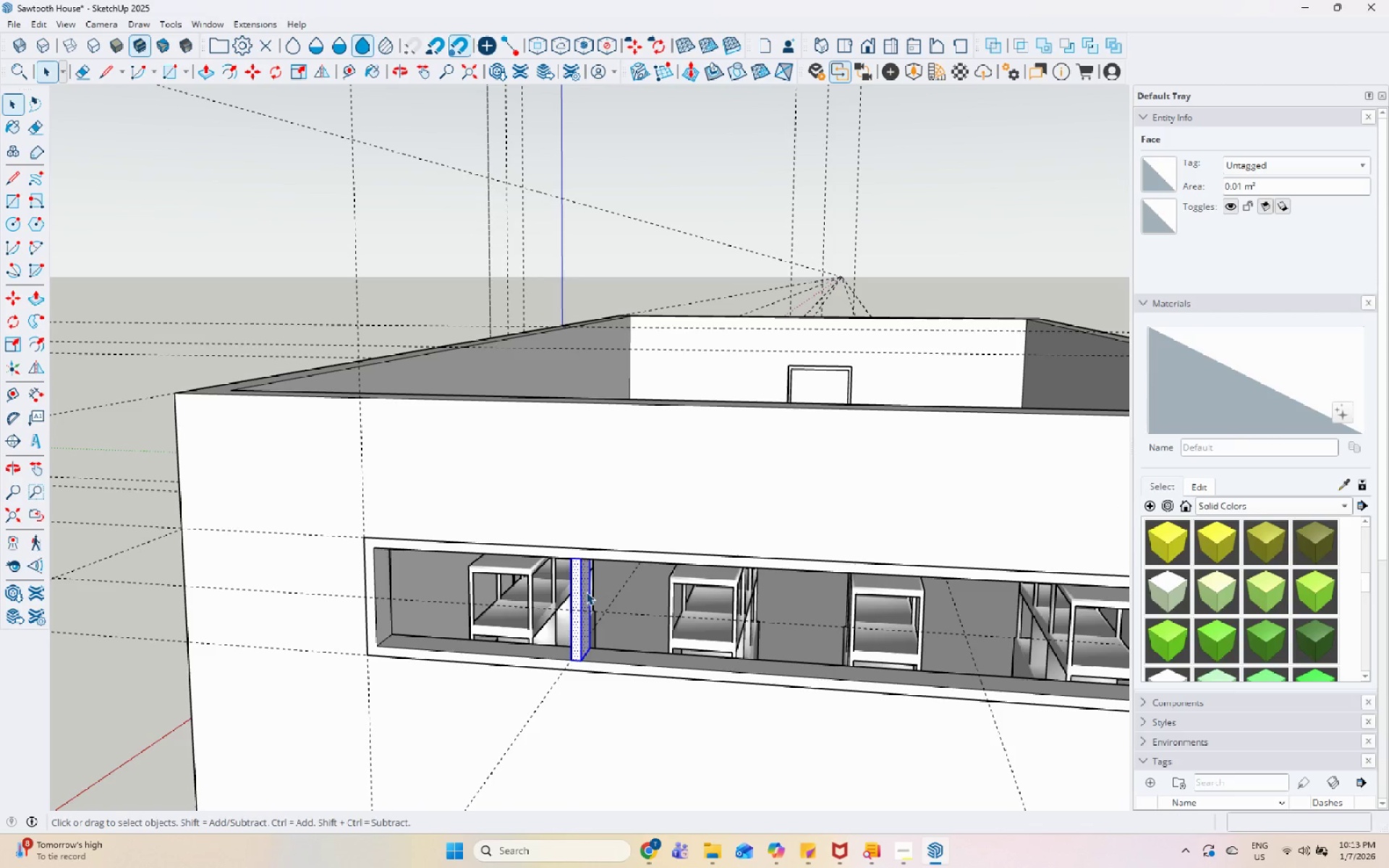 
triple_click([586, 592])
 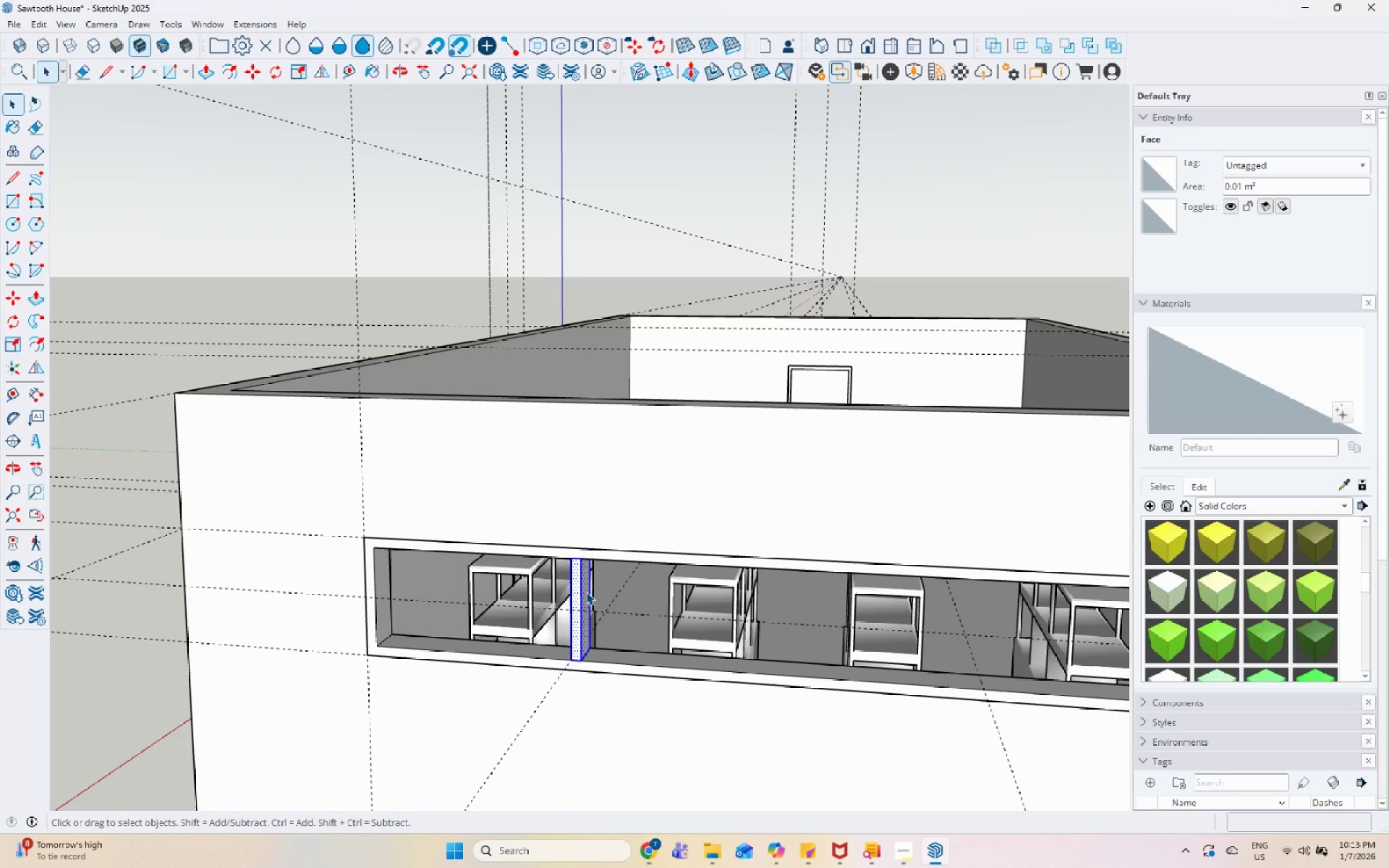 
right_click([586, 592])
 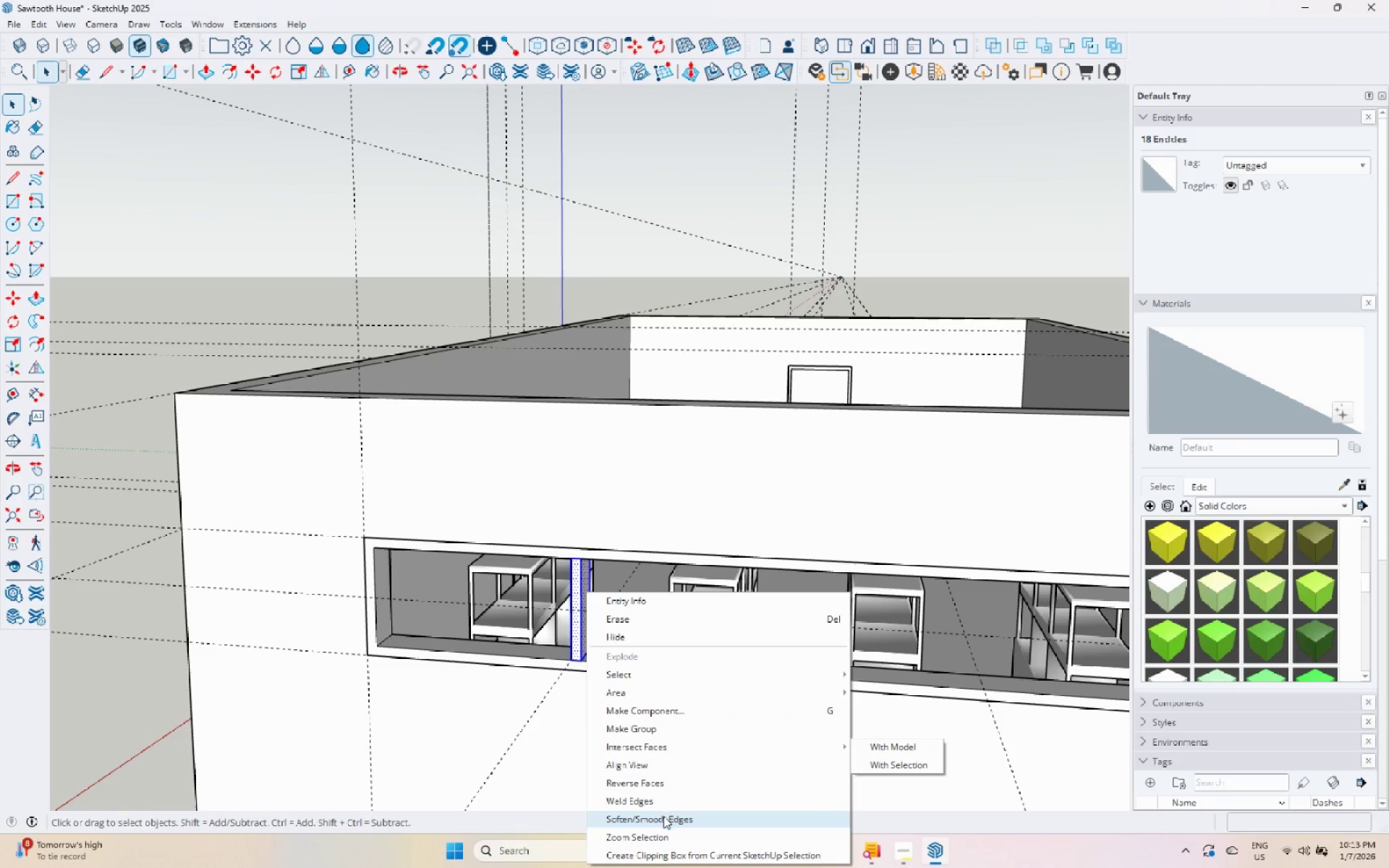 
left_click([684, 710])
 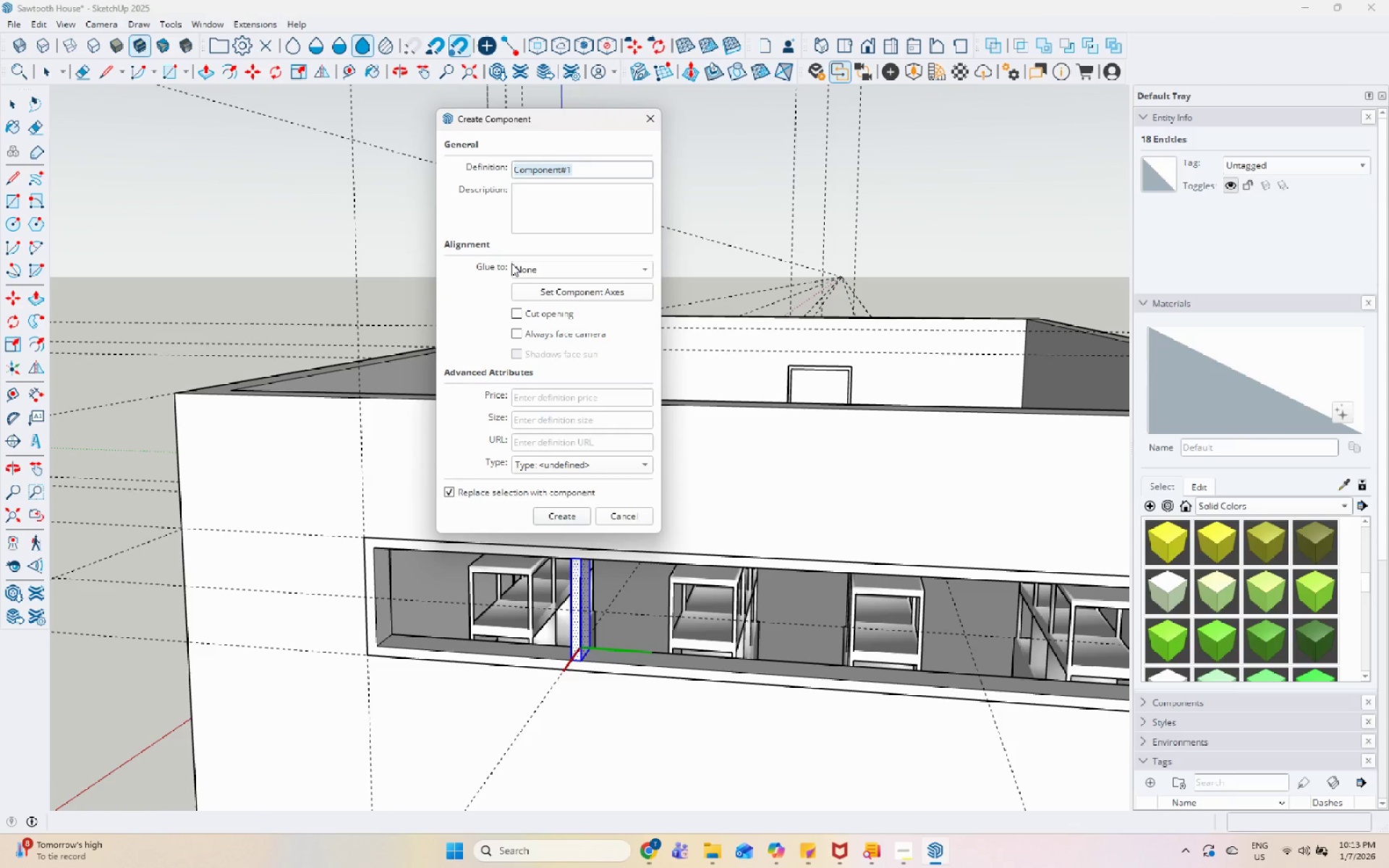 
hold_key(key=ShiftLeft, duration=1.5)
 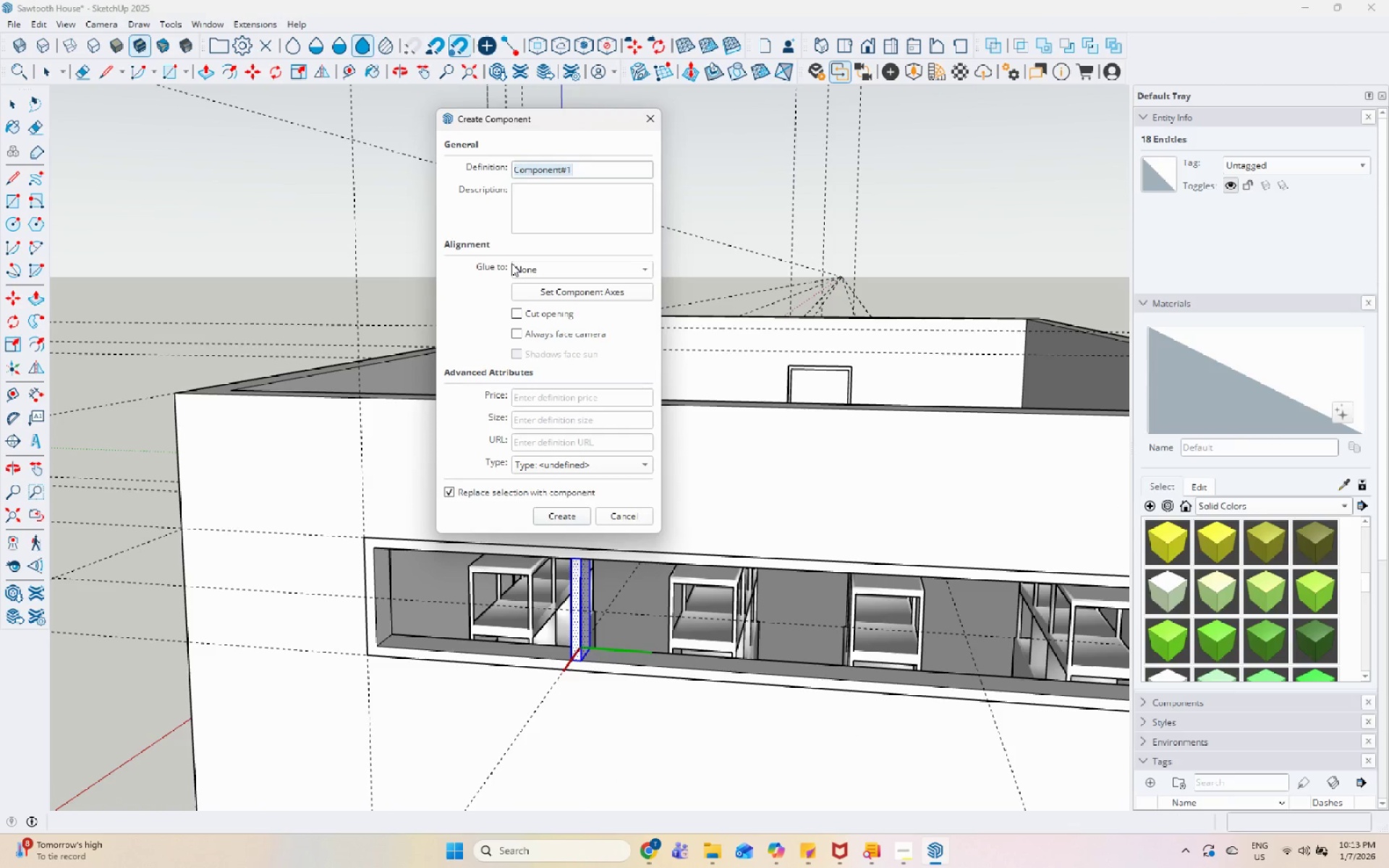 
type(Divider)
 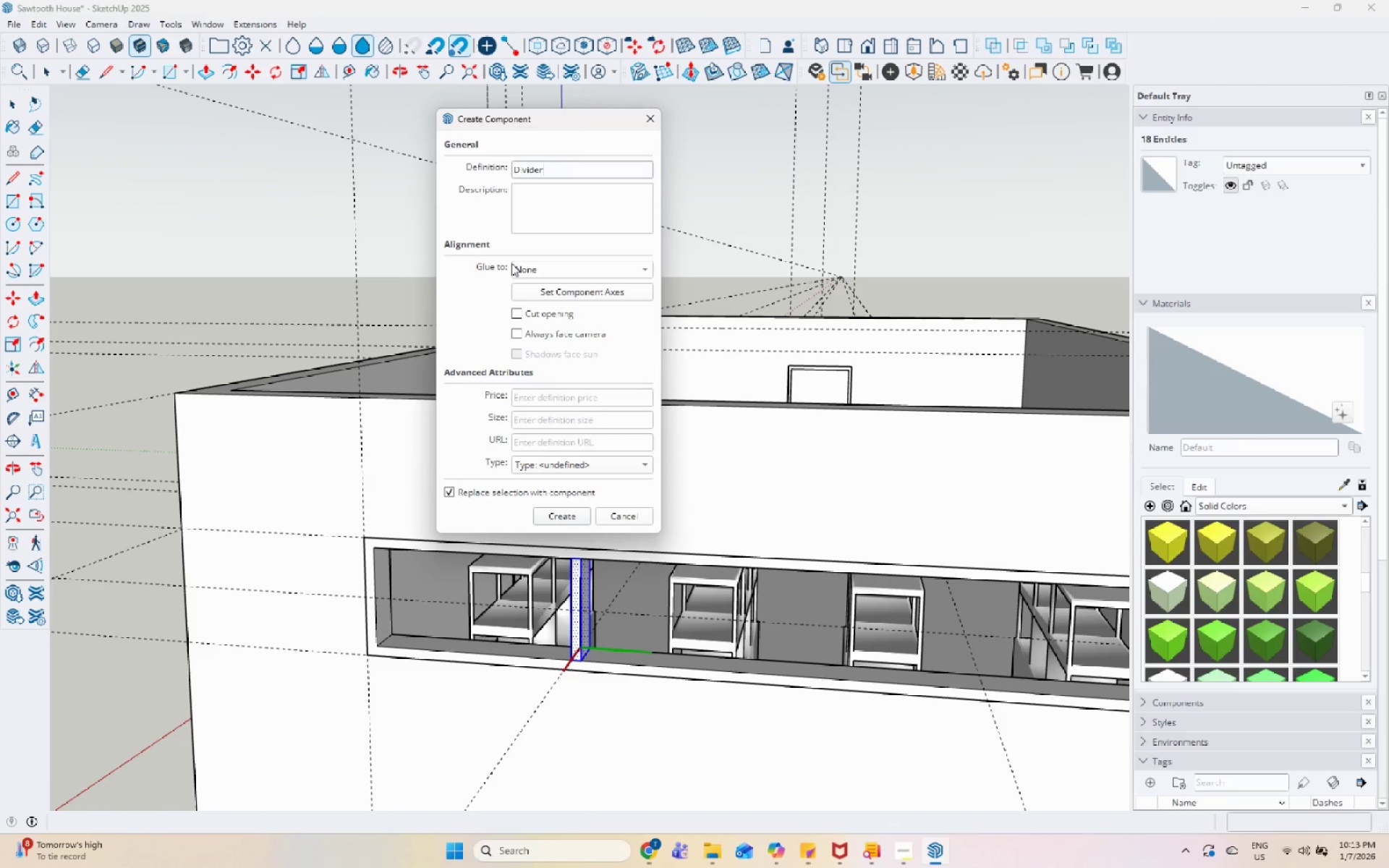 
key(Enter)
 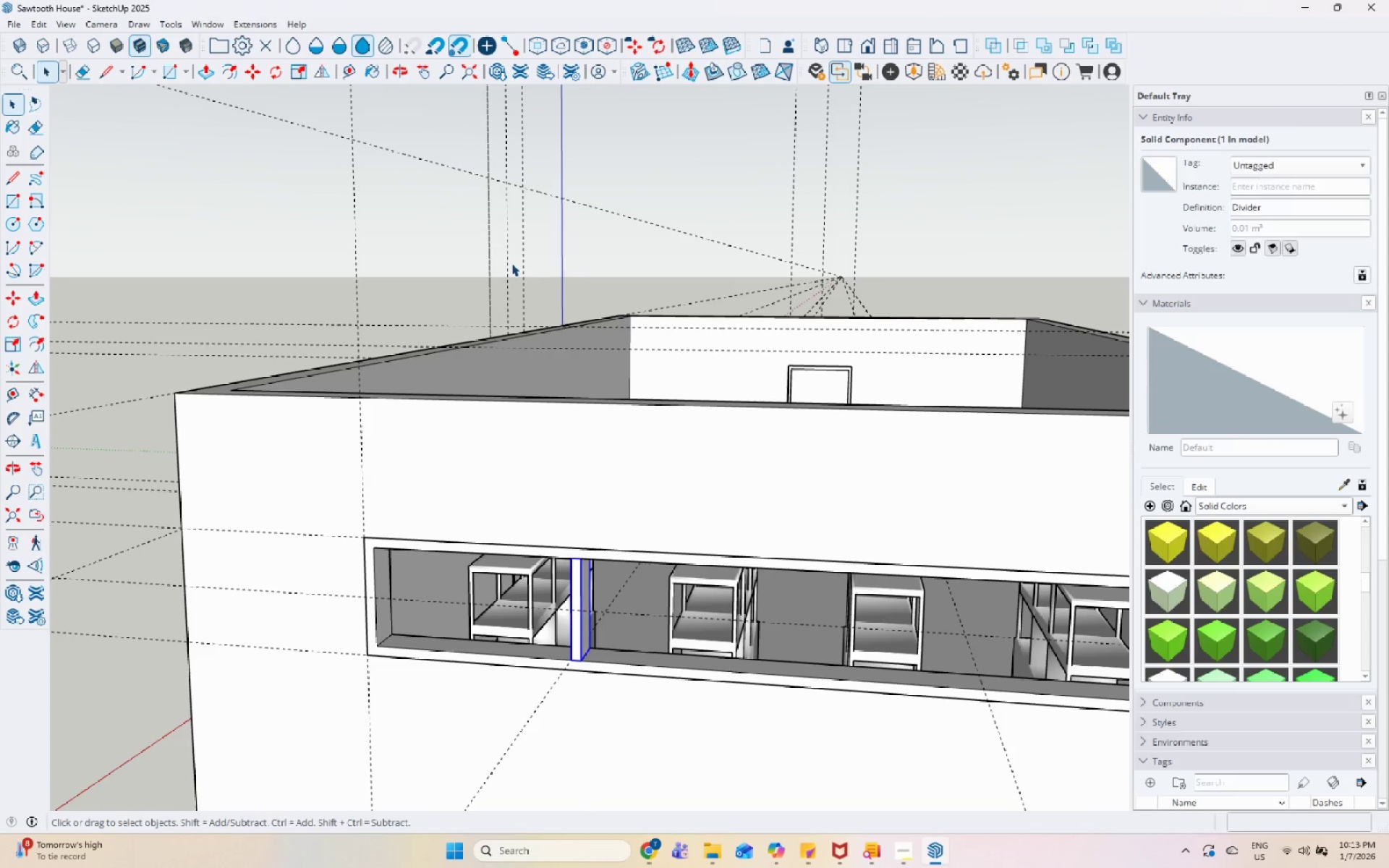 
scroll: coordinate [375, 463], scroll_direction: down, amount: 6.0
 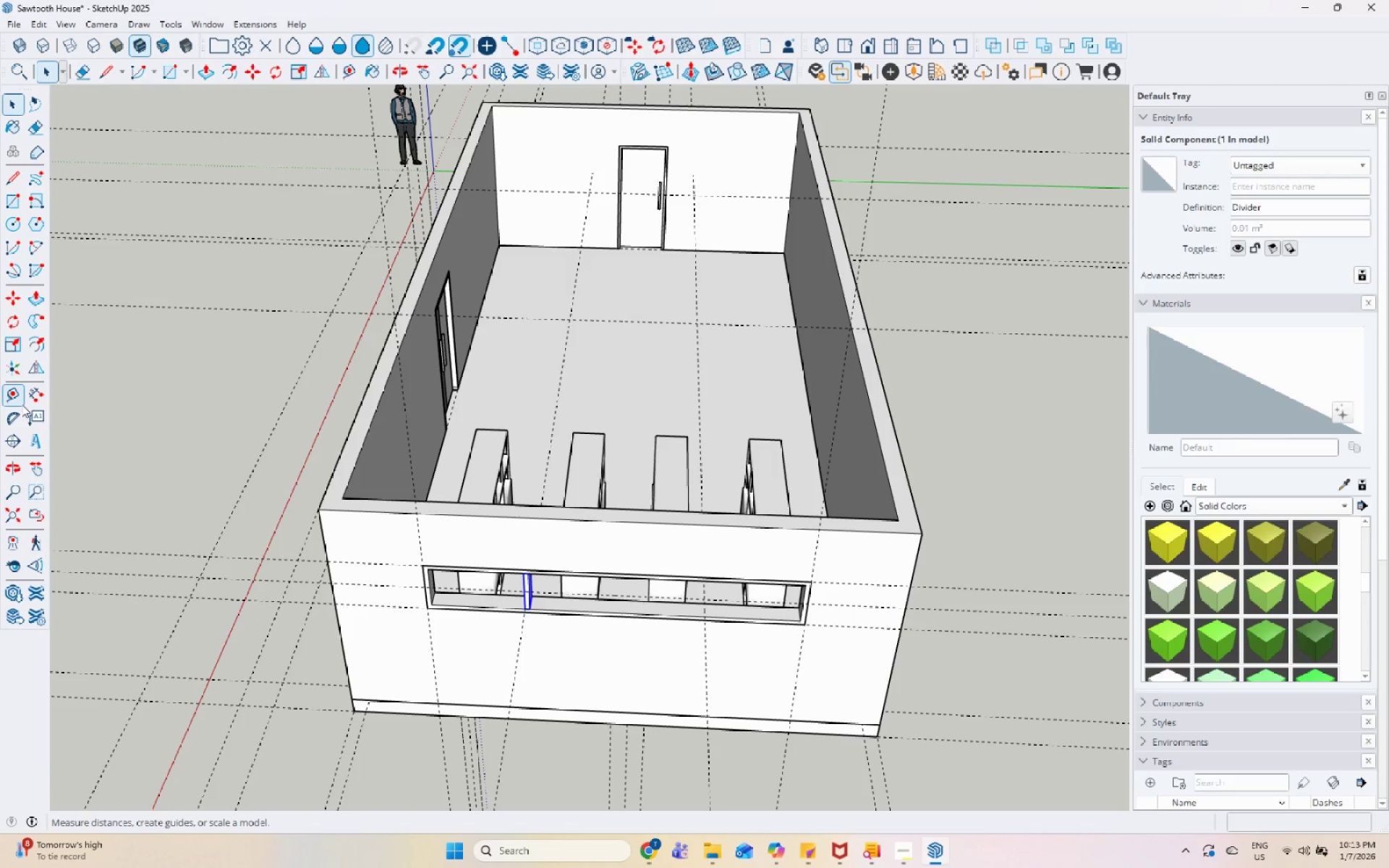 
left_click([16, 393])
 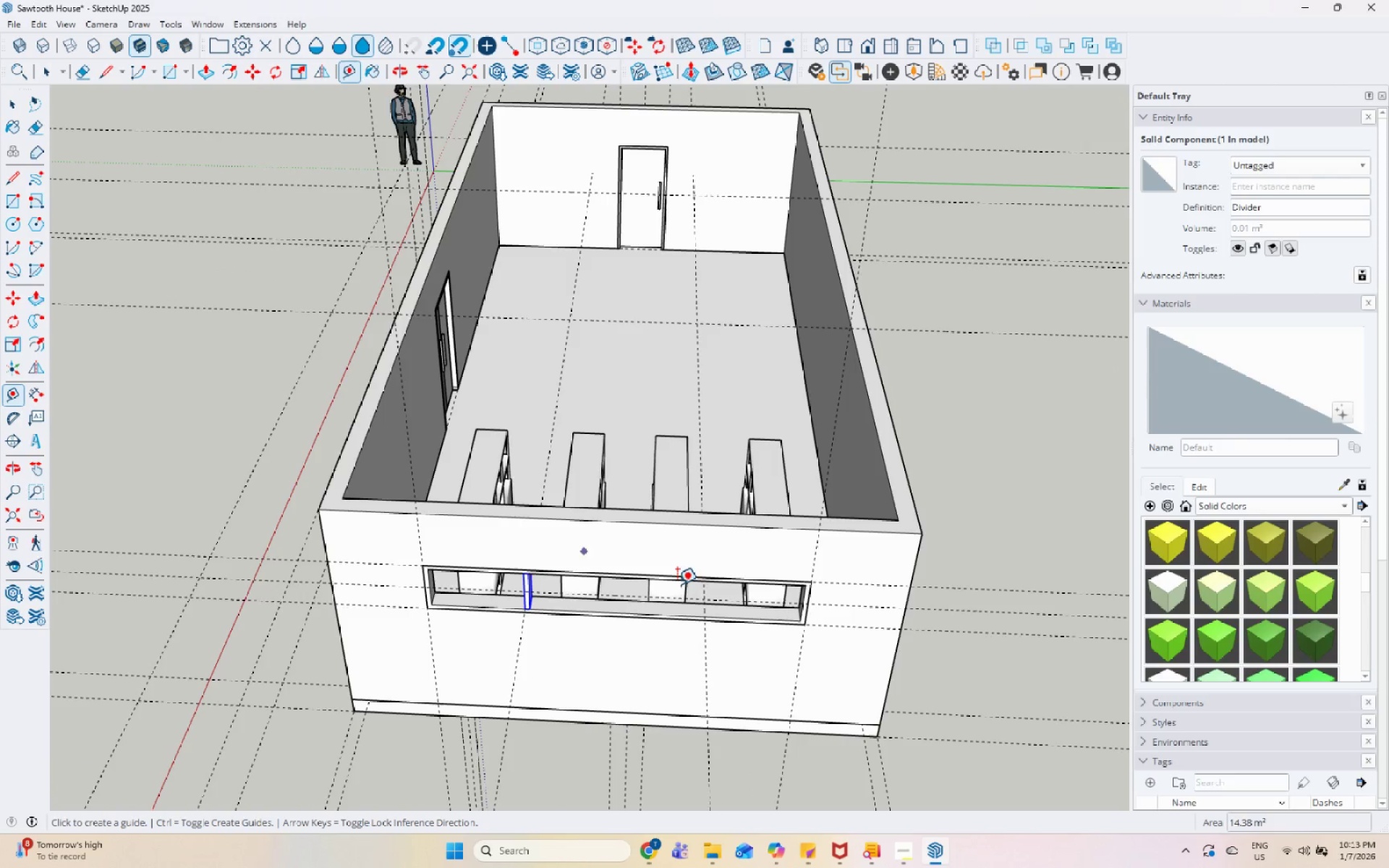 
scroll: coordinate [780, 609], scroll_direction: up, amount: 8.0
 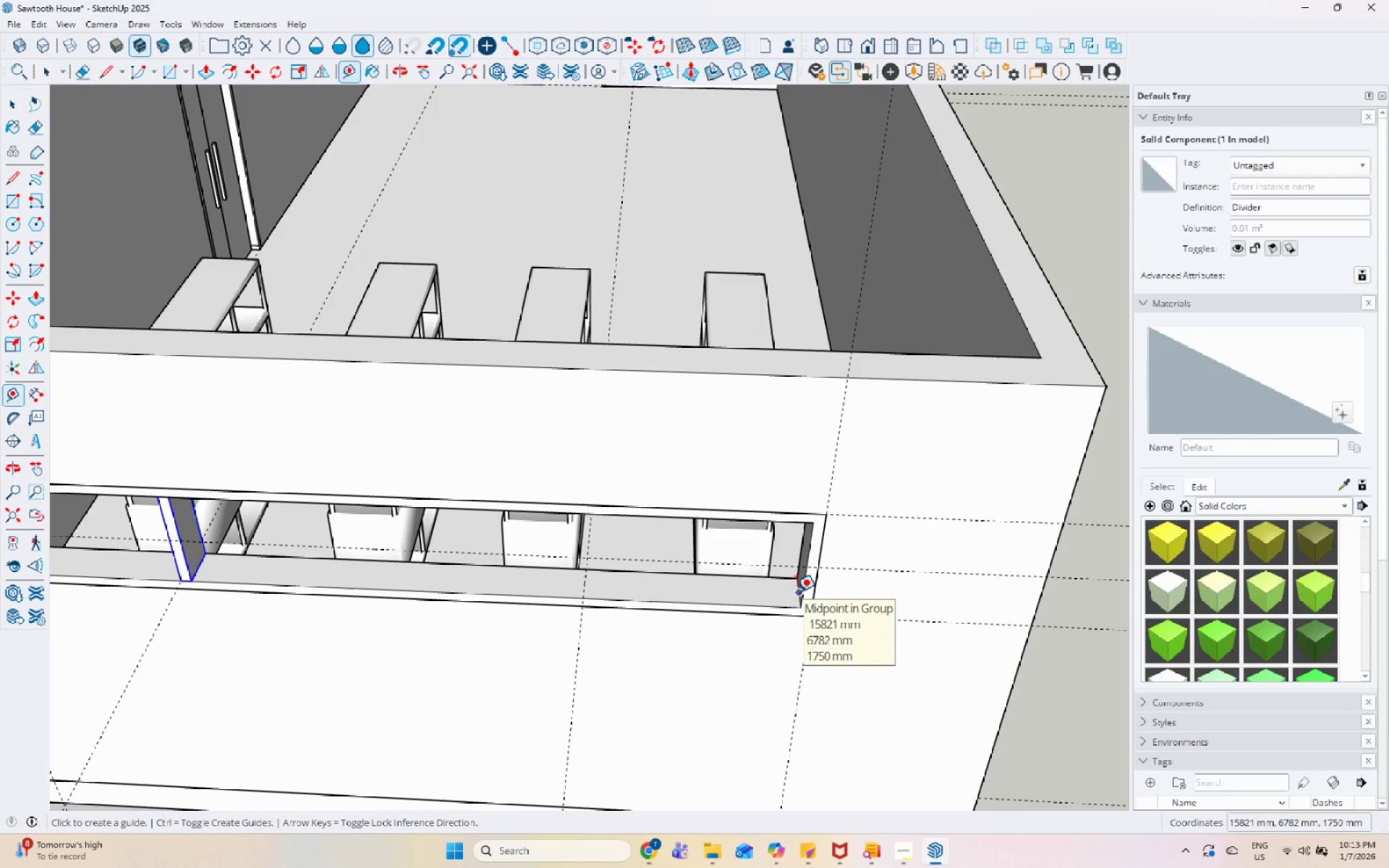 
left_click([796, 592])
 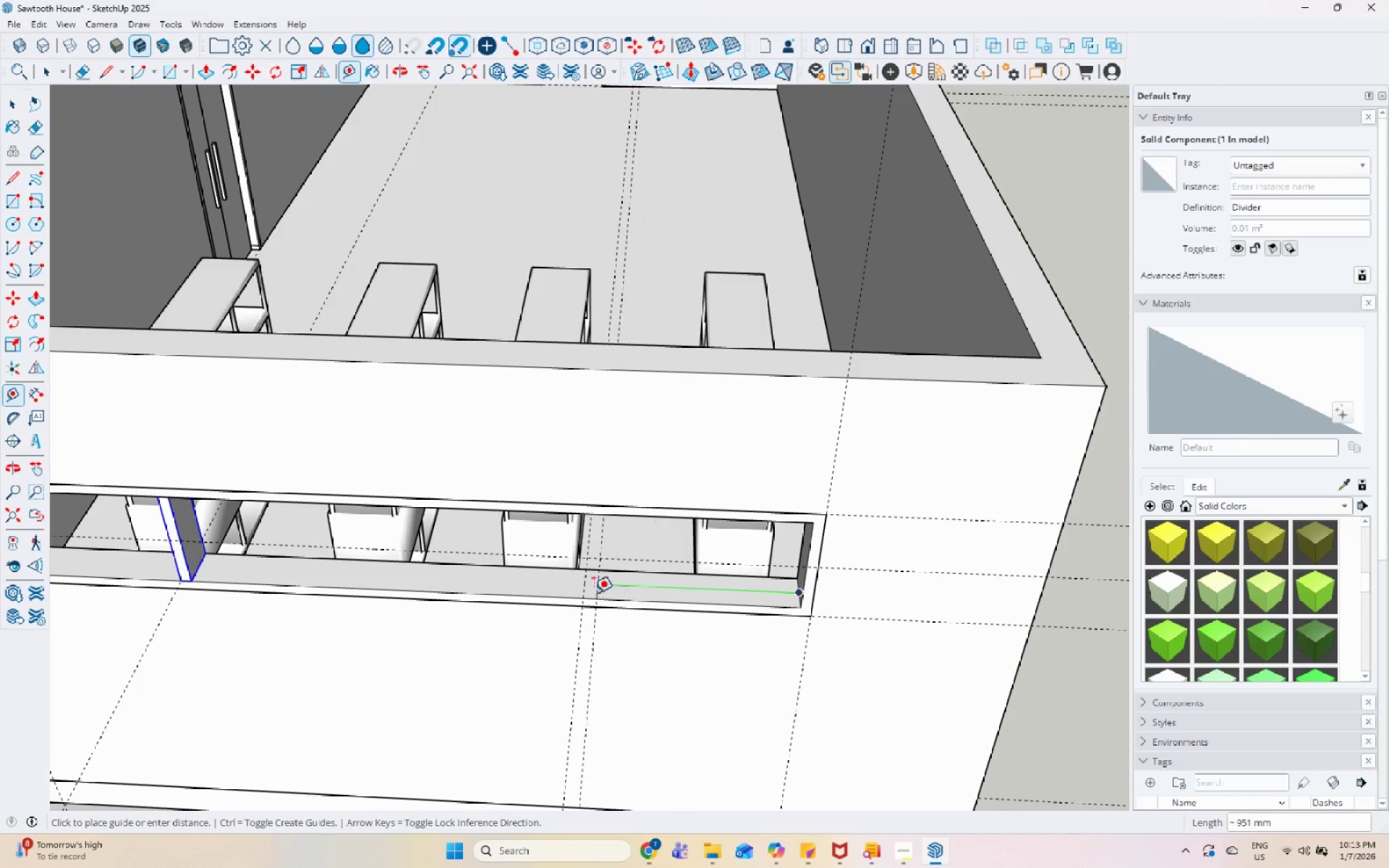 
key(Space)
 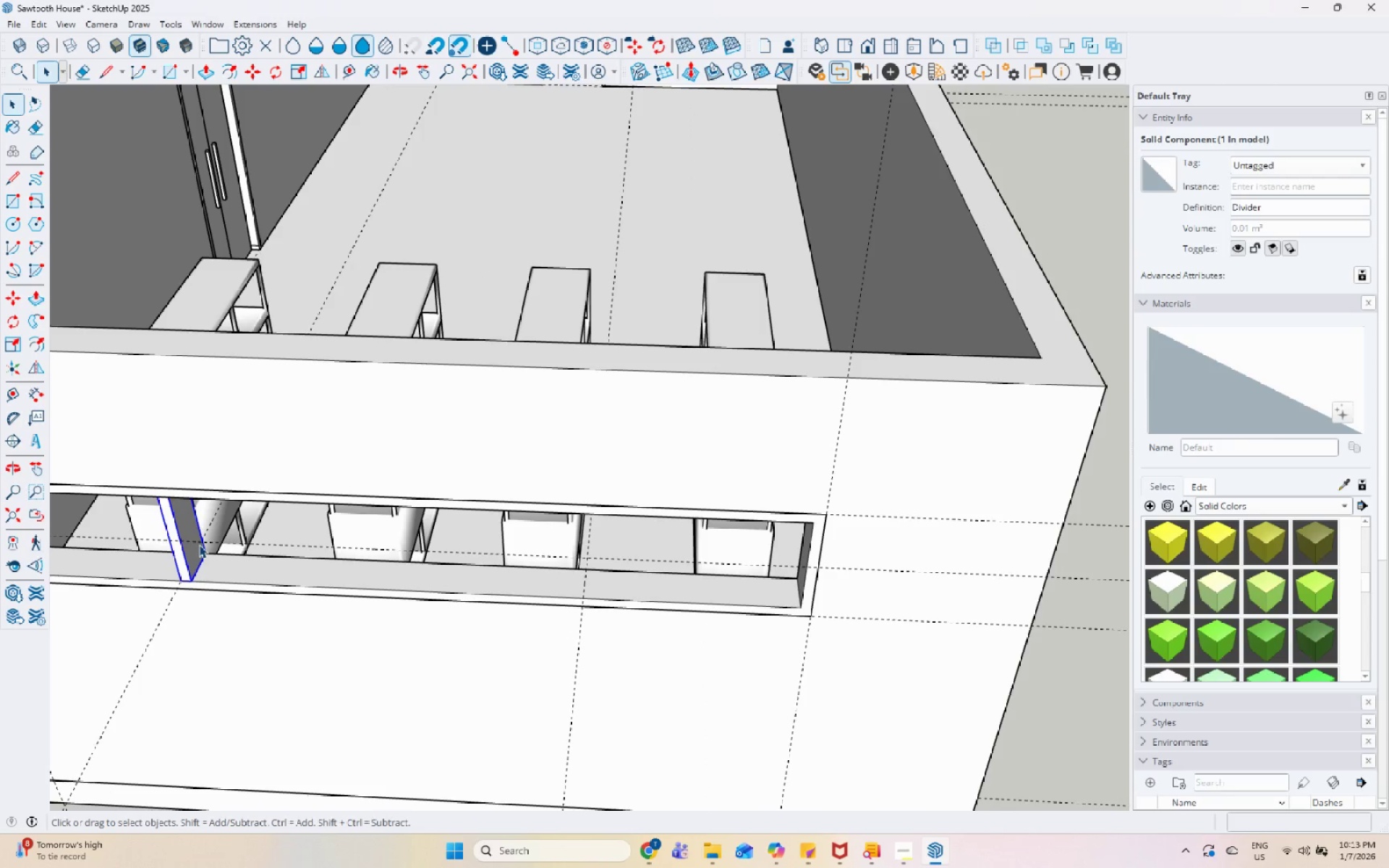 
key(M)
 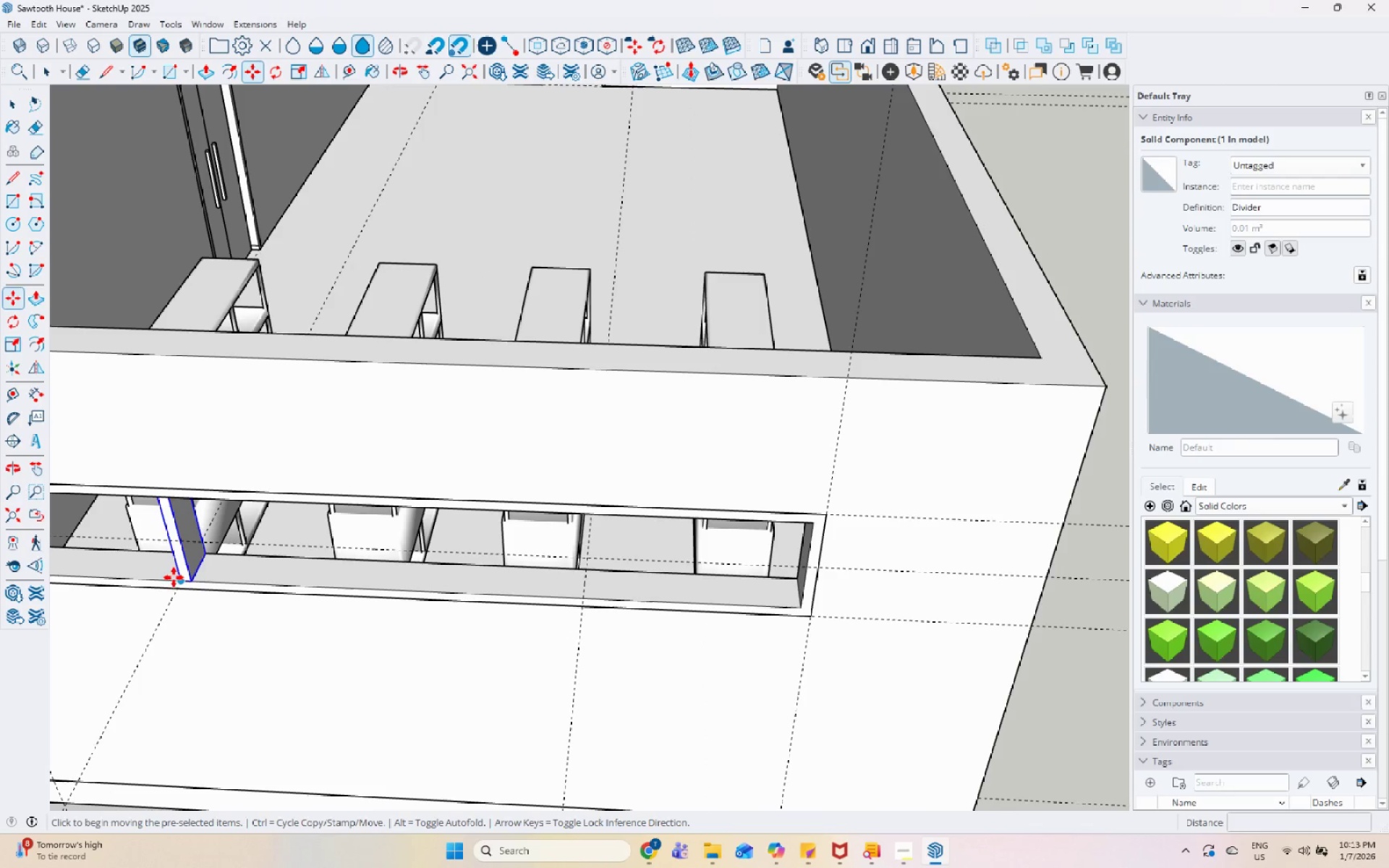 
key(Control+ControlLeft)
 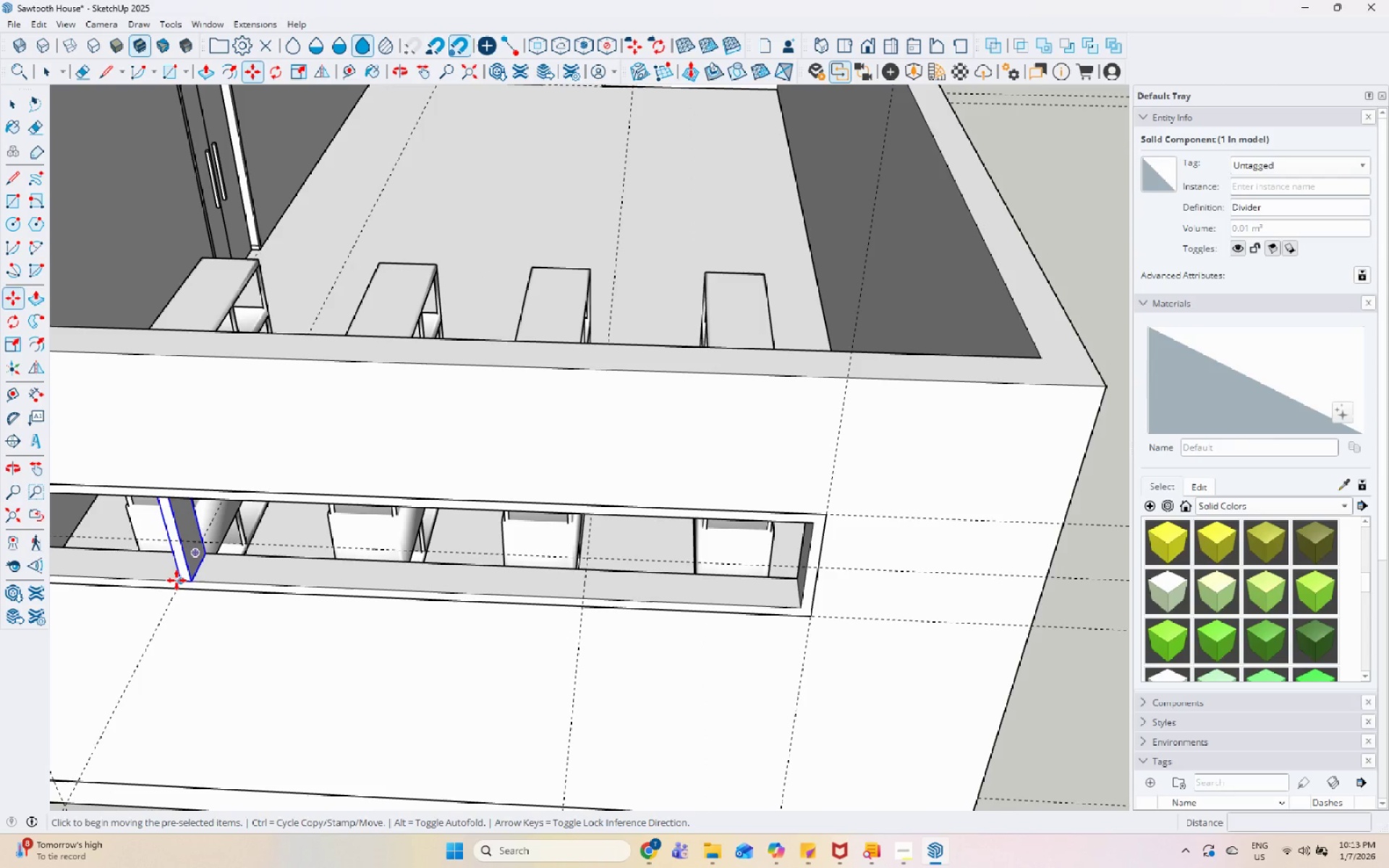 
left_click([177, 580])
 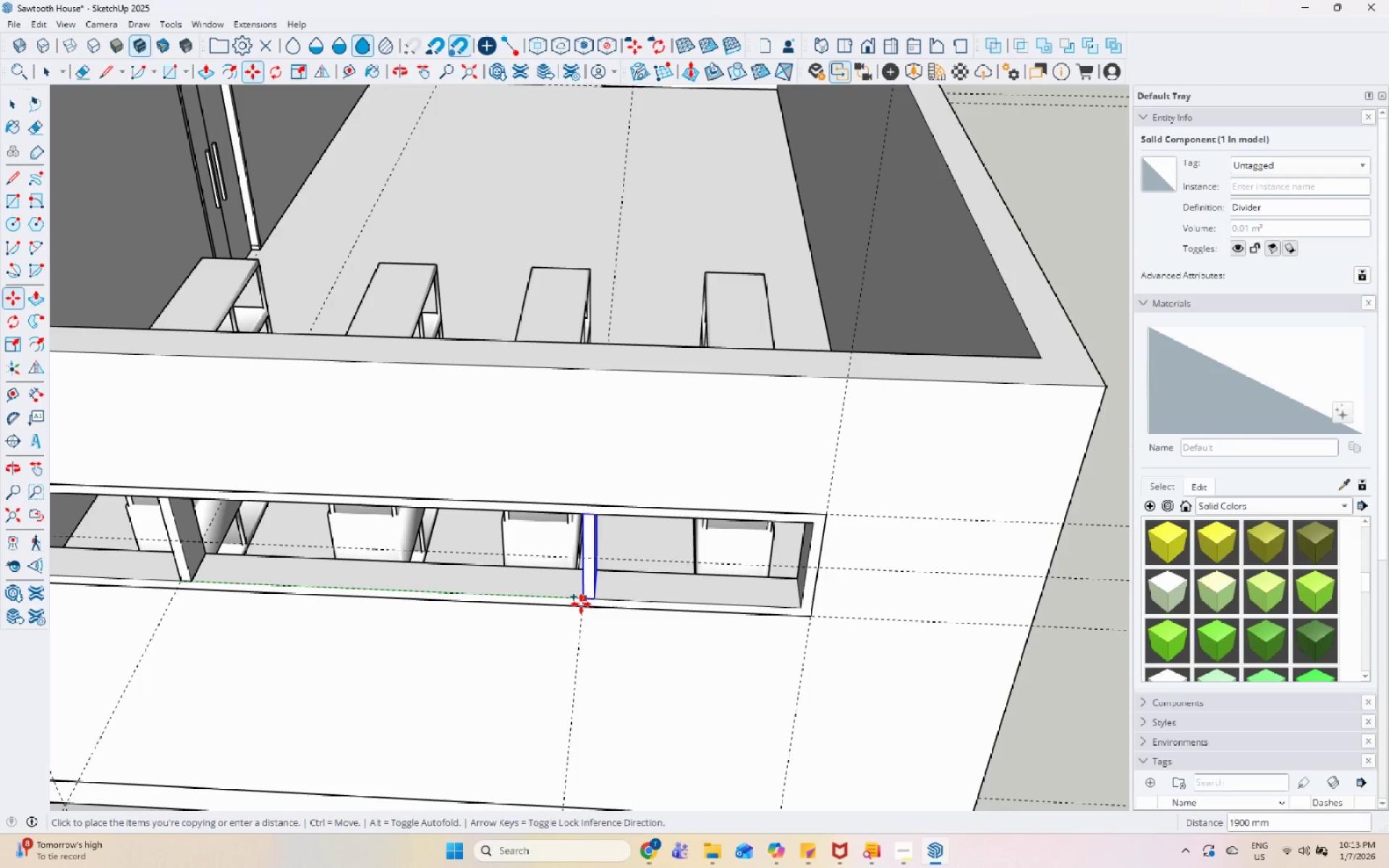 
scroll: coordinate [579, 650], scroll_direction: down, amount: 7.0
 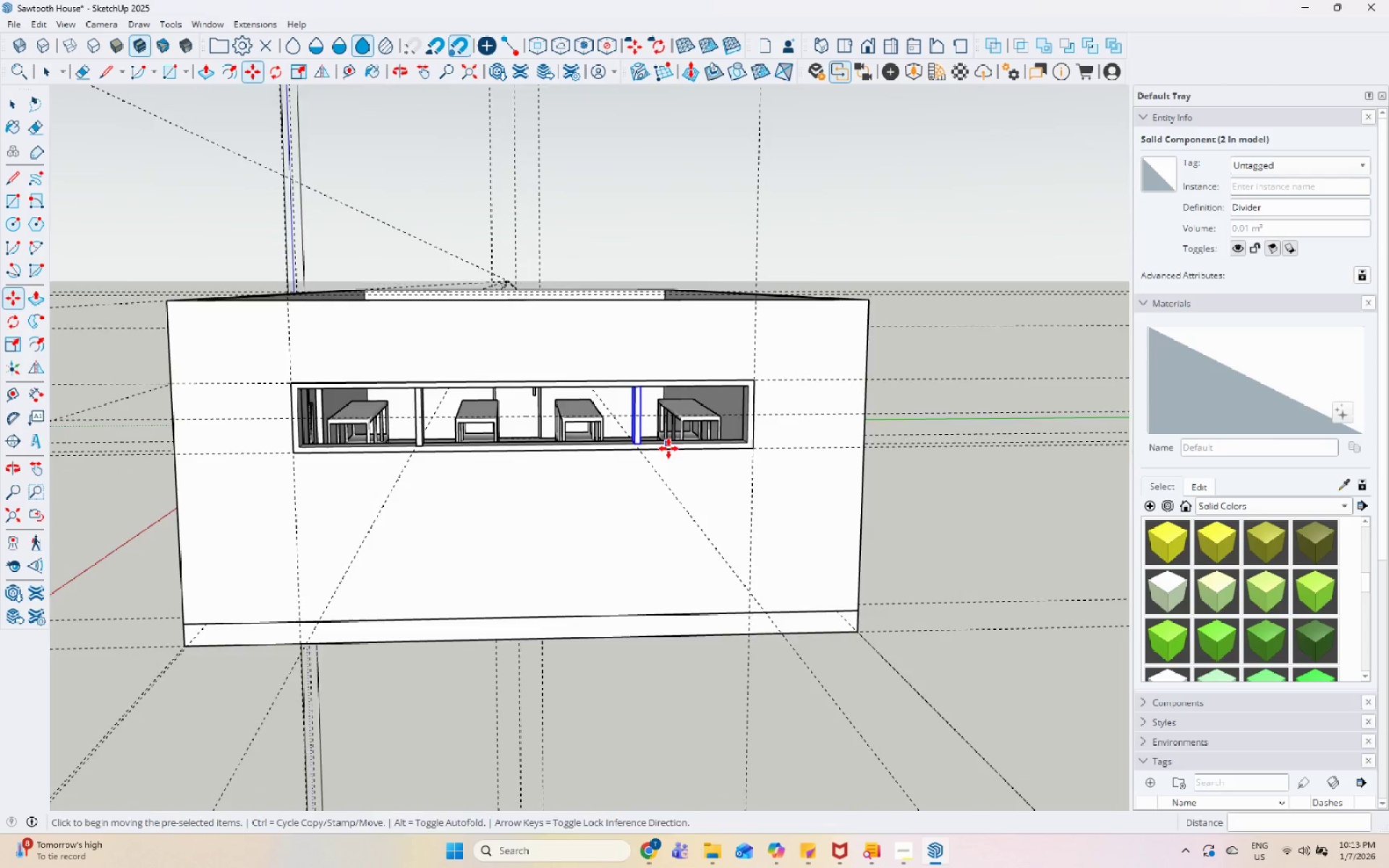 
key(Space)
 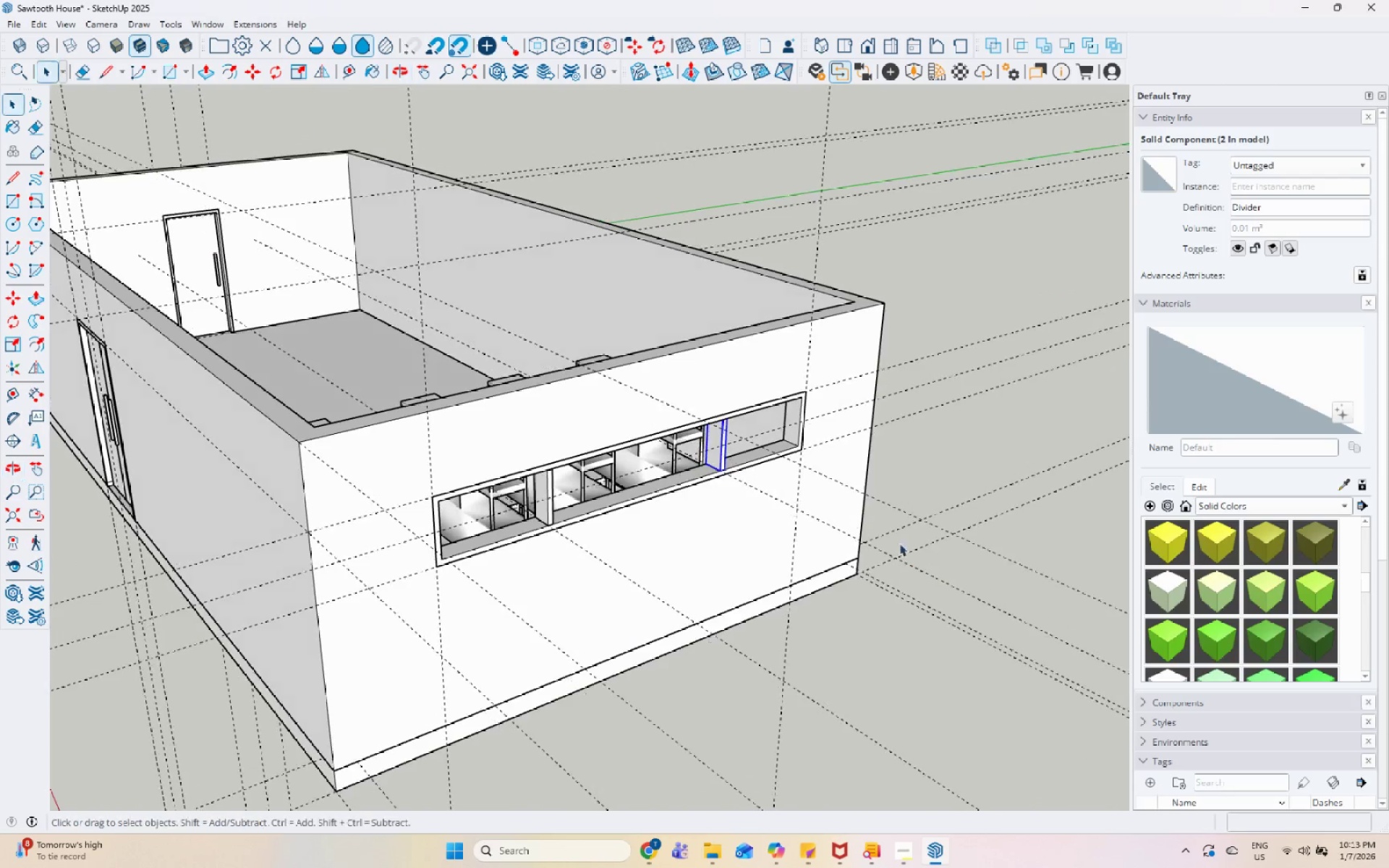 
scroll: coordinate [768, 463], scroll_direction: down, amount: 8.0
 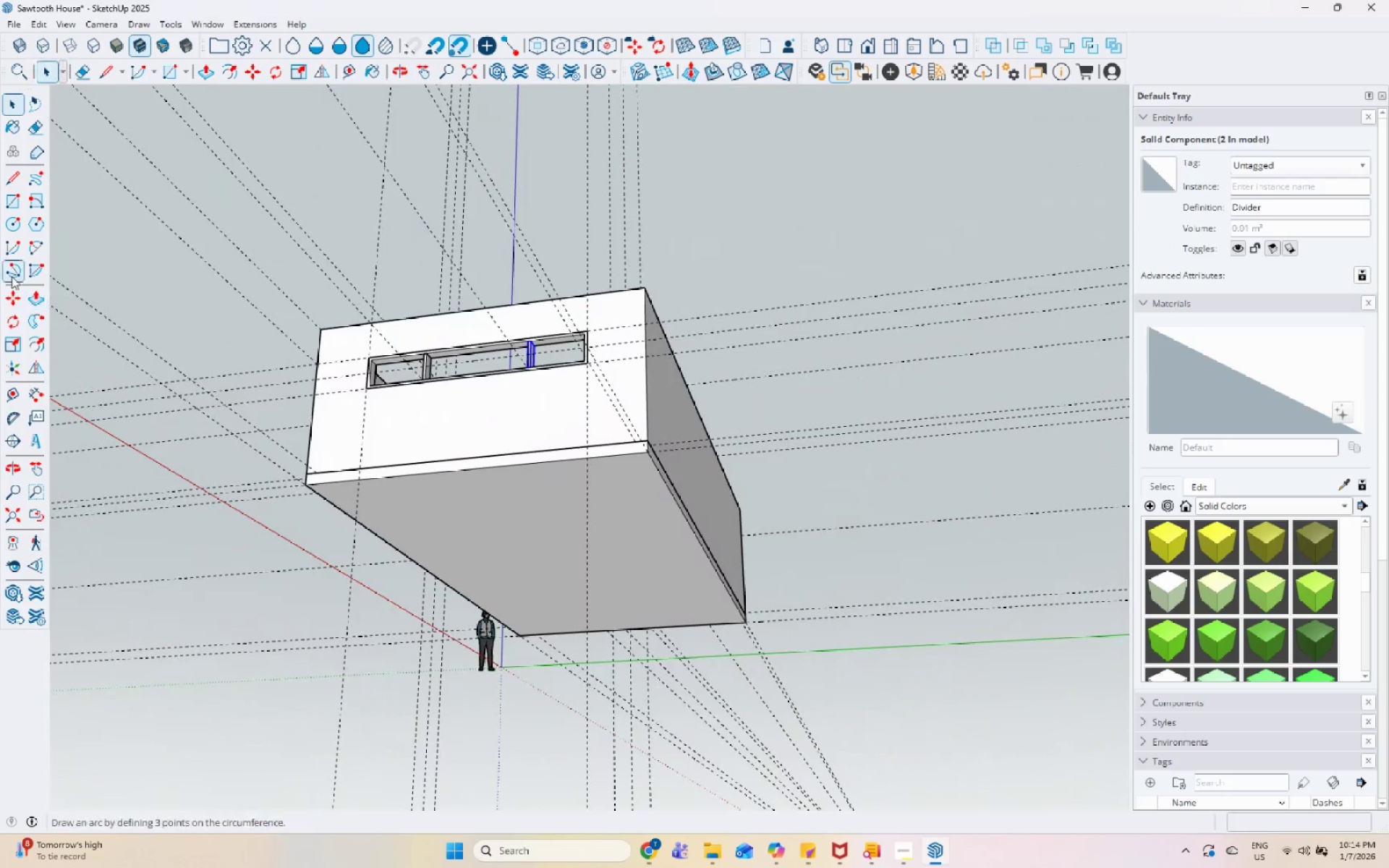 
left_click_drag(start_coordinate=[20, 204], to_coordinate=[30, 203])
 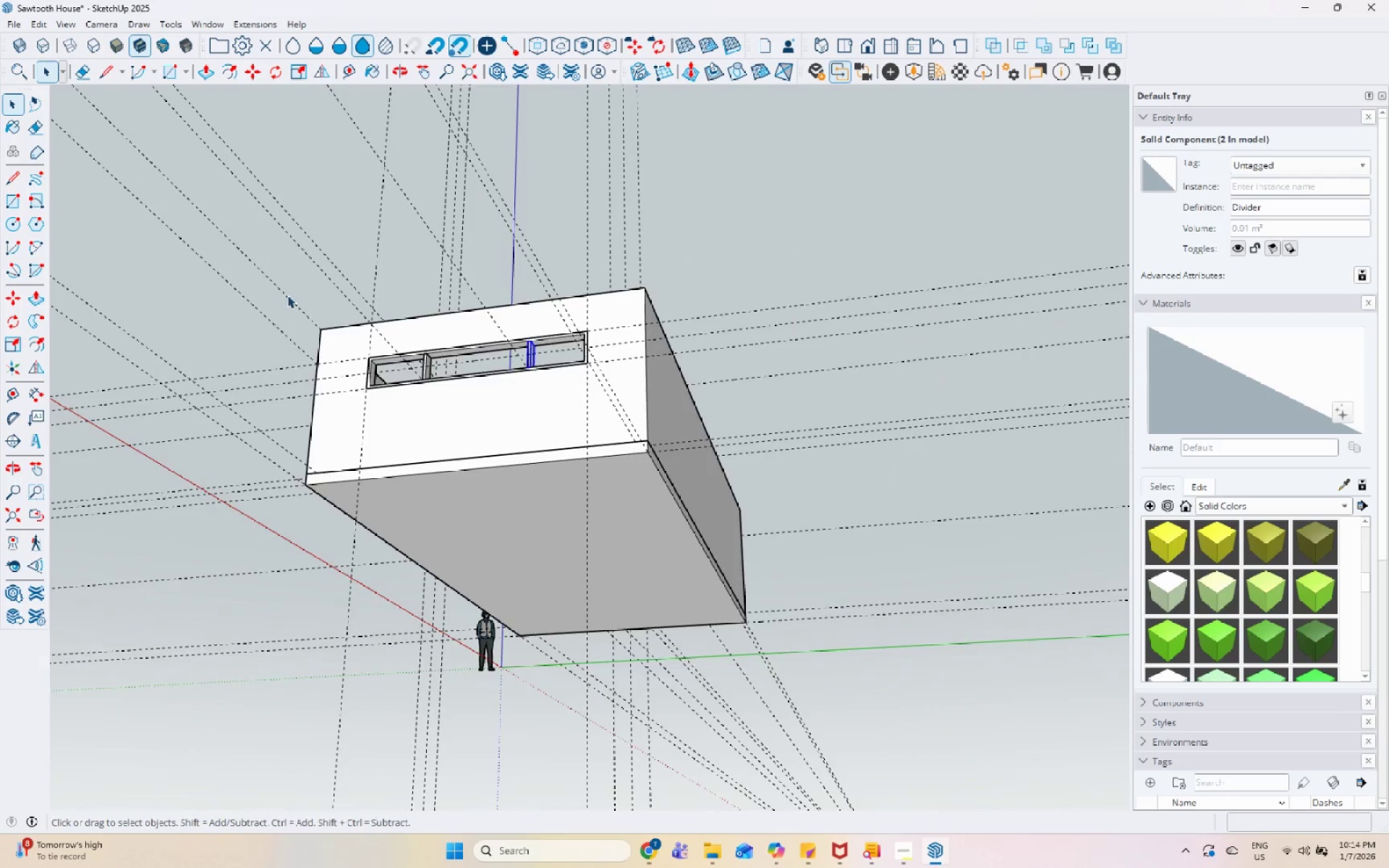 
scroll: coordinate [347, 357], scroll_direction: up, amount: 10.0
 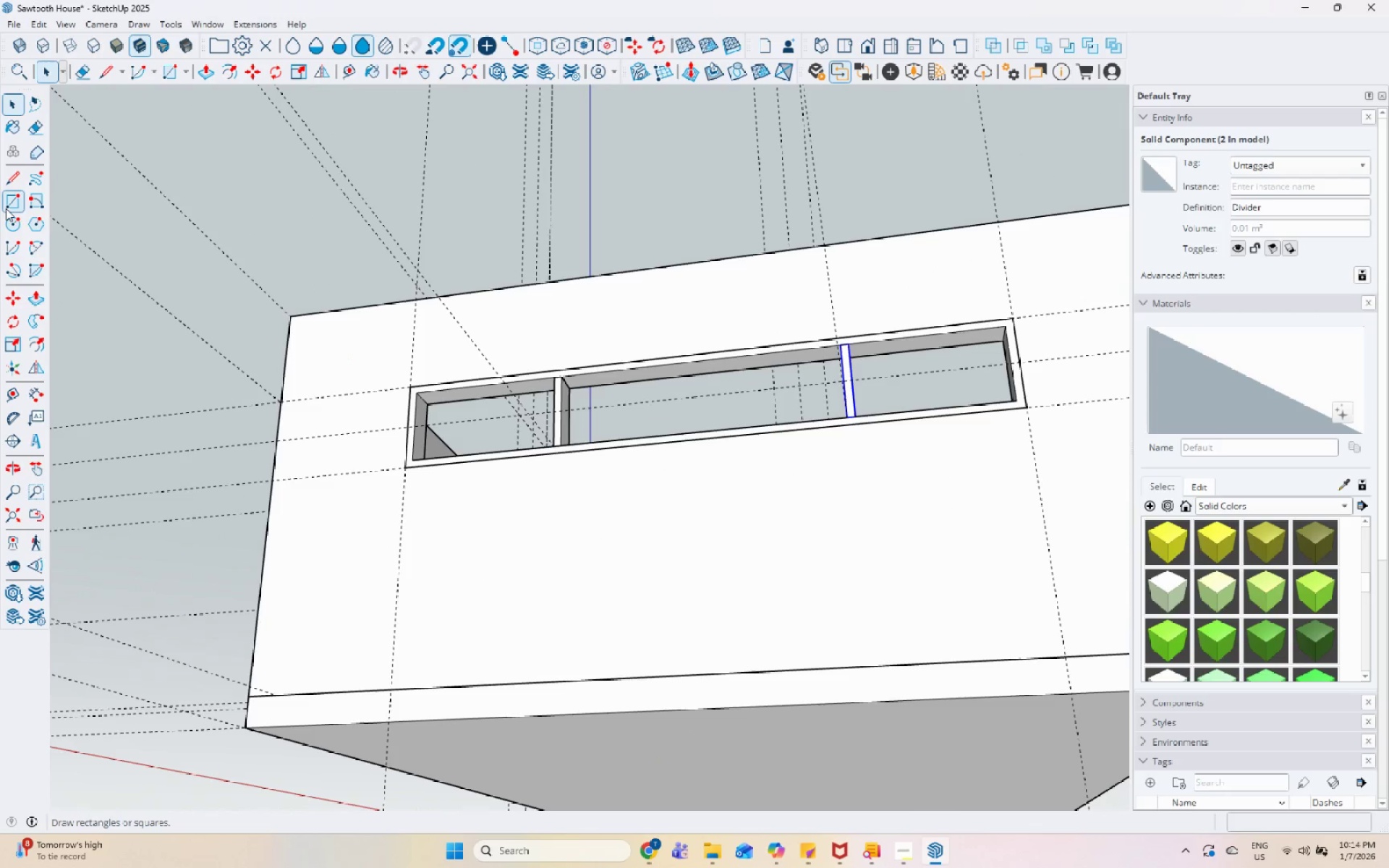 
left_click_drag(start_coordinate=[7, 205], to_coordinate=[12, 205])
 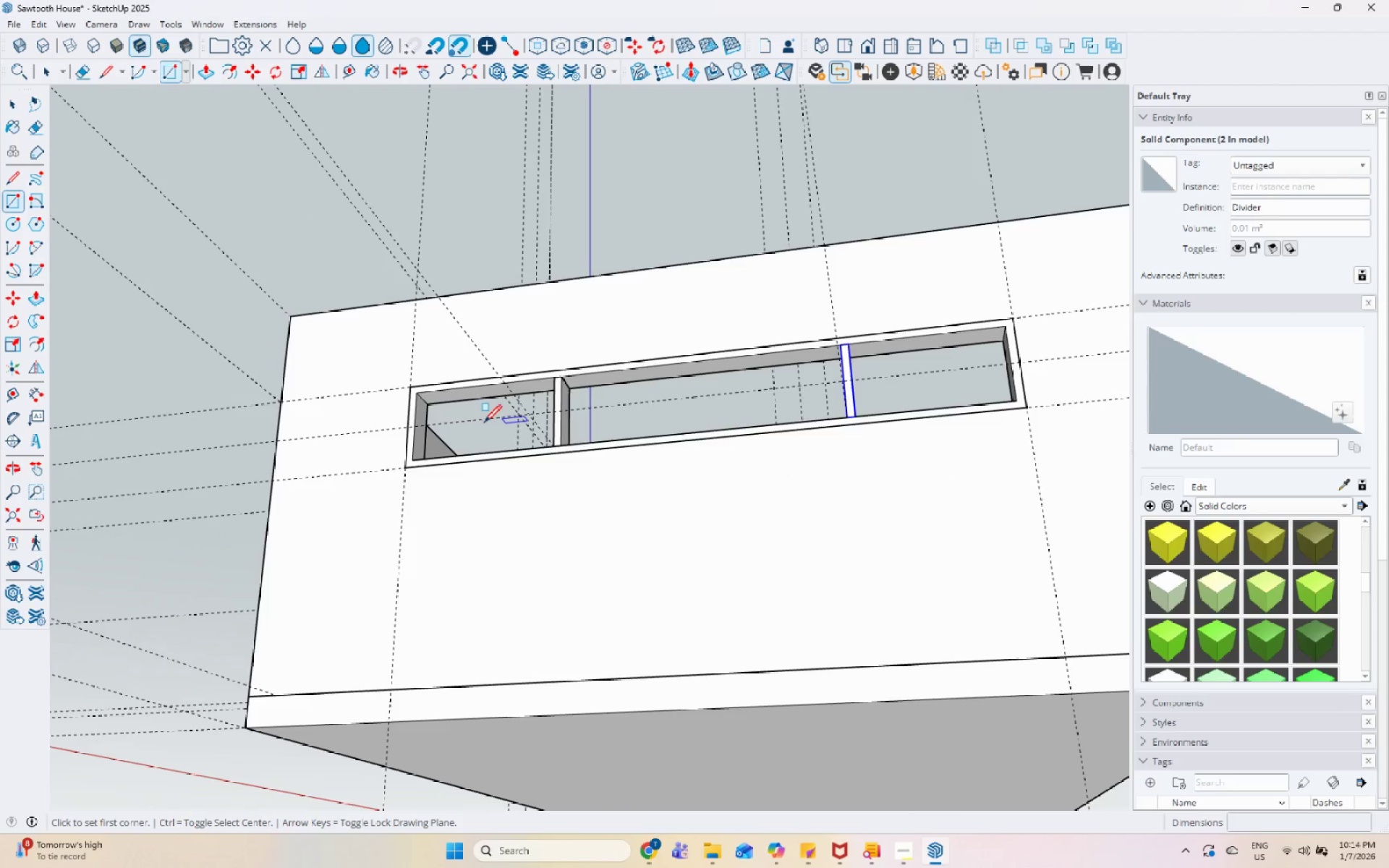 
scroll: coordinate [442, 398], scroll_direction: up, amount: 10.0
 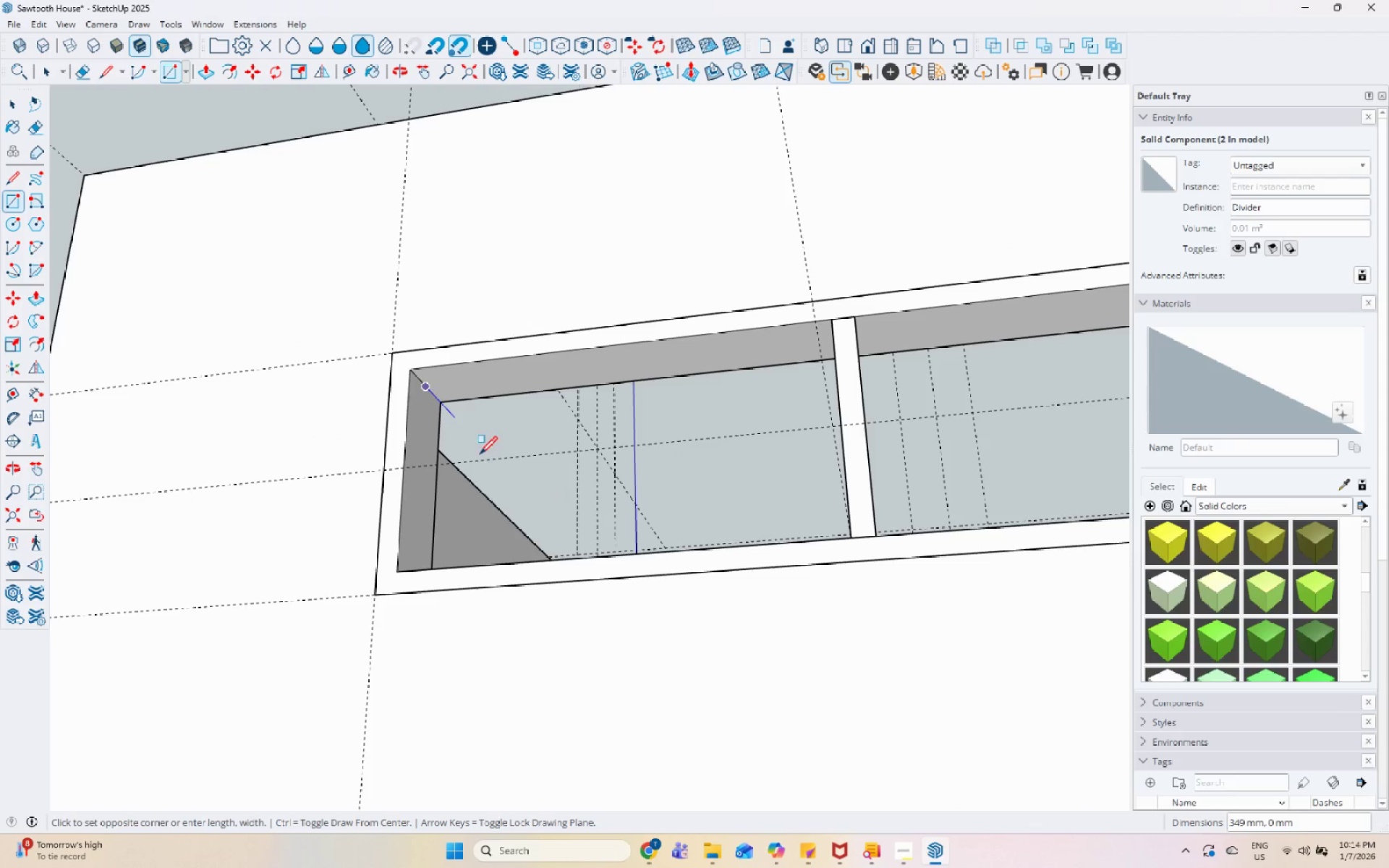 
scroll: coordinate [241, 412], scroll_direction: down, amount: 8.0
 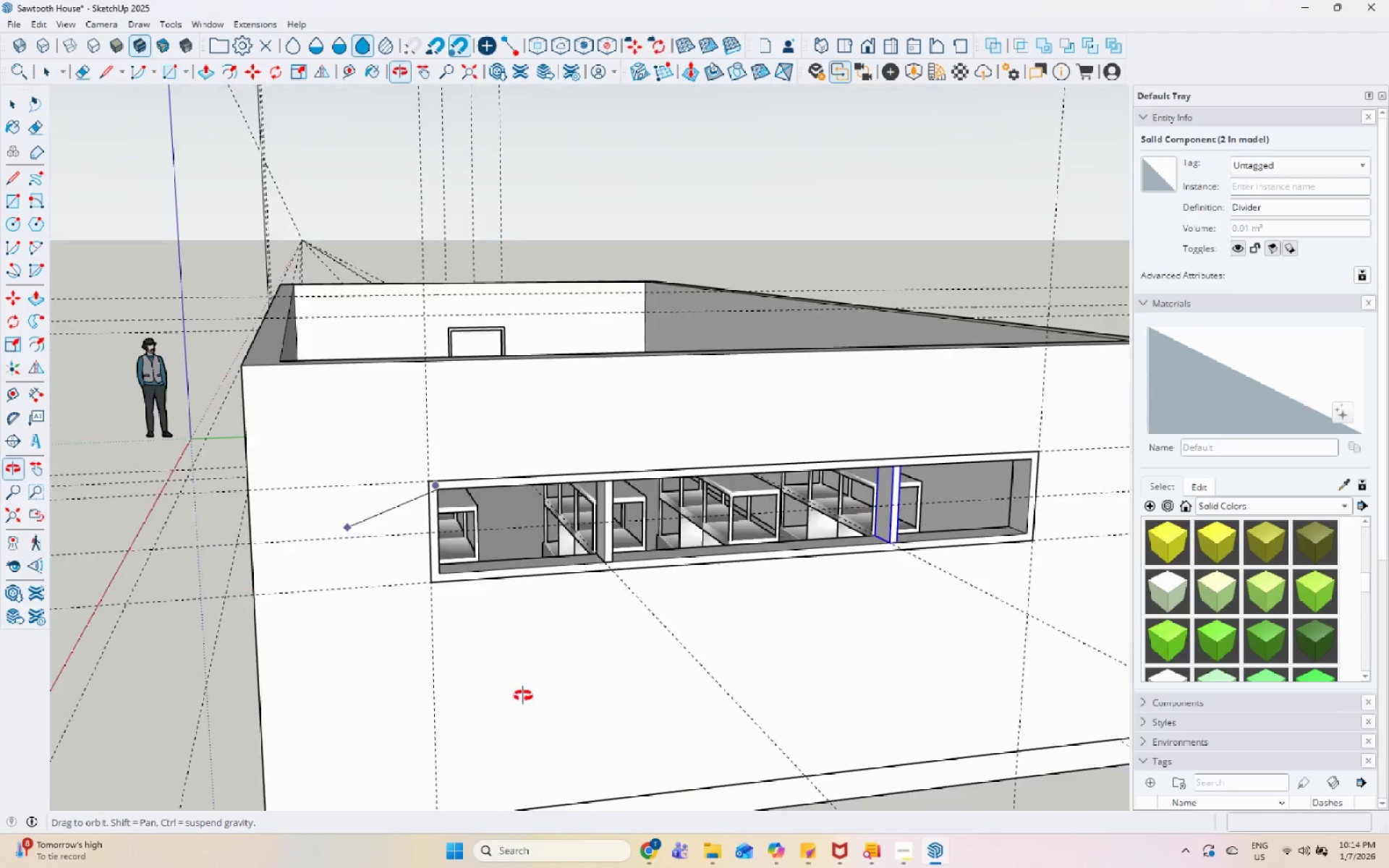 
scroll: coordinate [841, 568], scroll_direction: up, amount: 4.0
 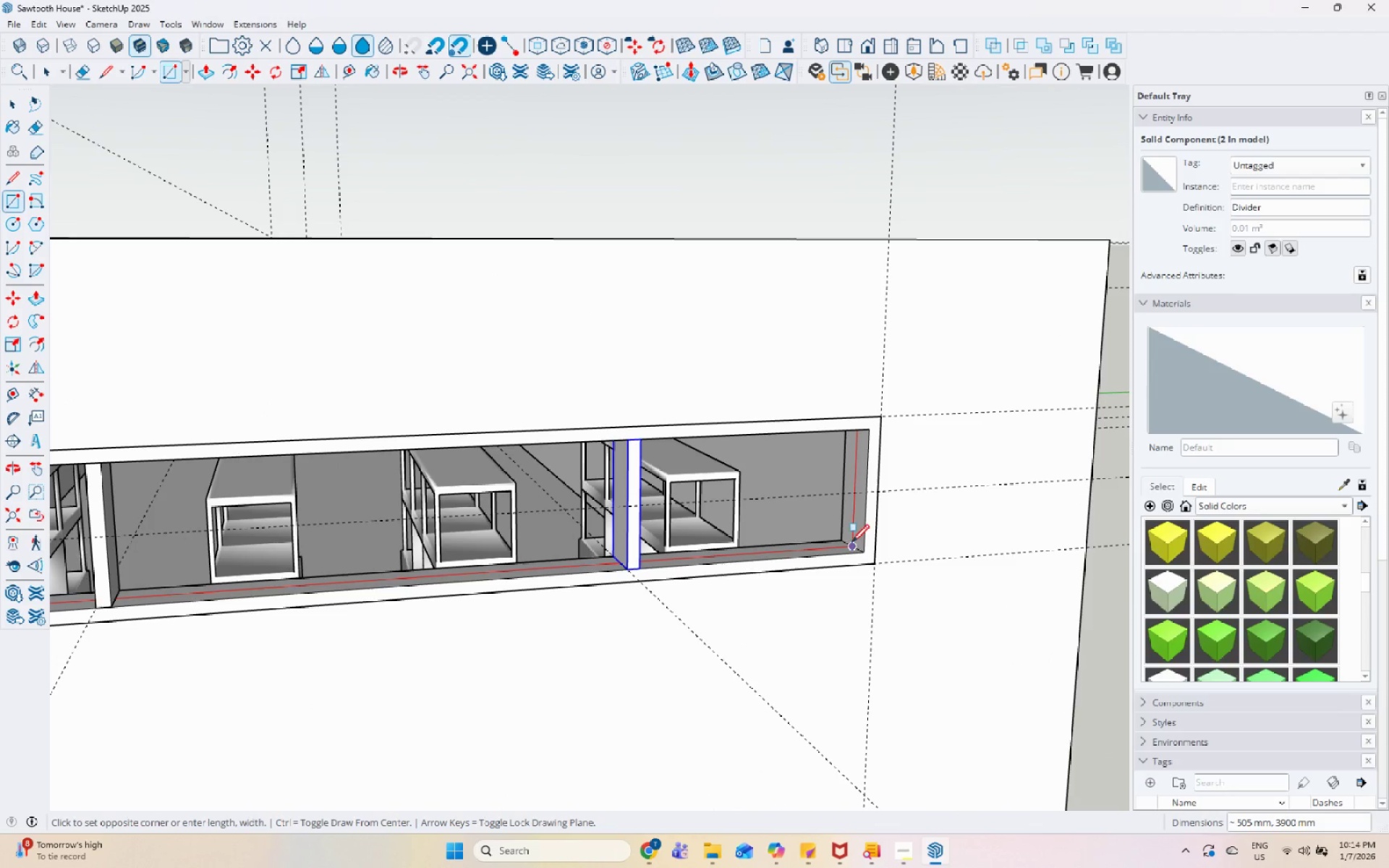 
left_click([851, 544])
 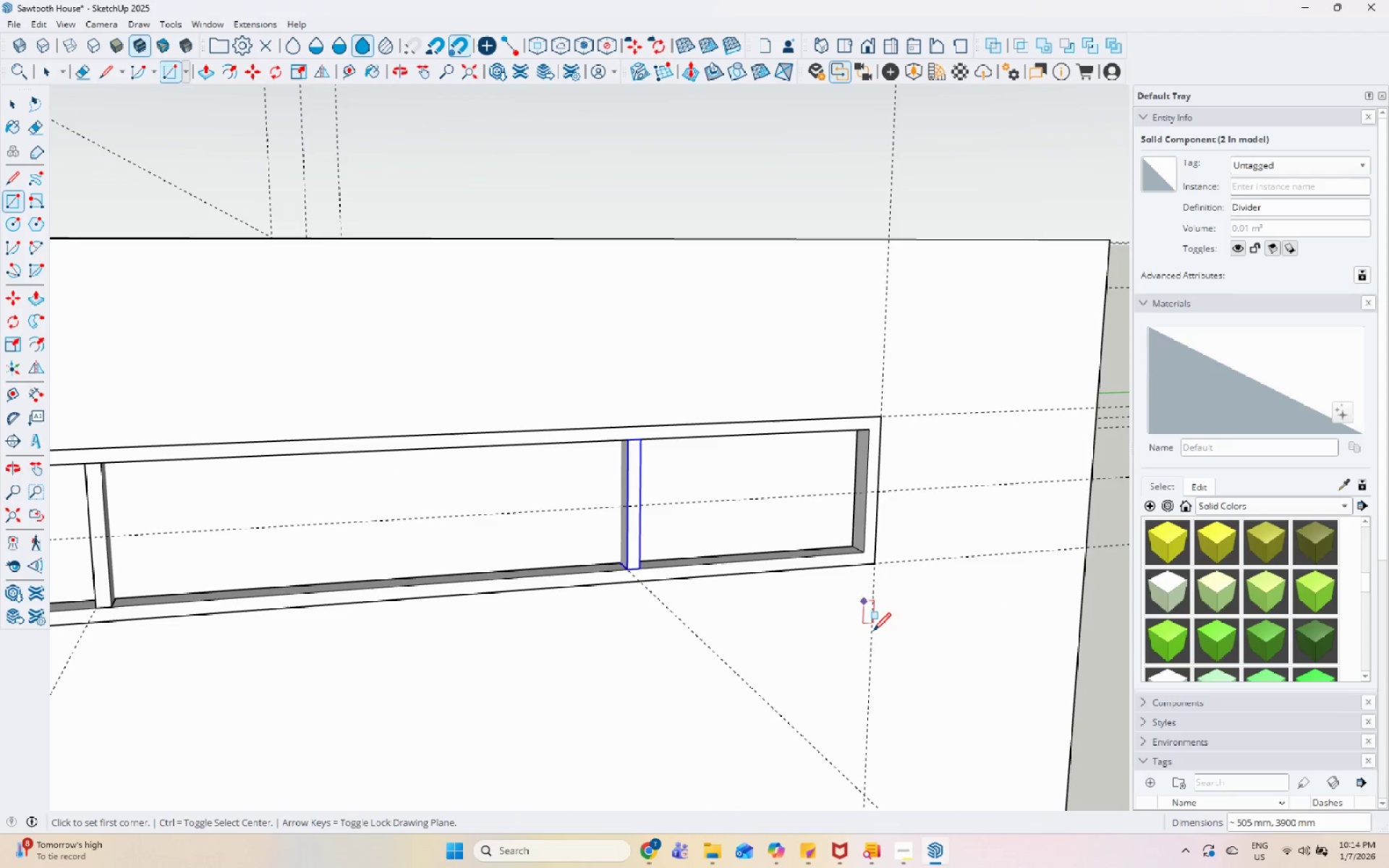 
key(Space)
 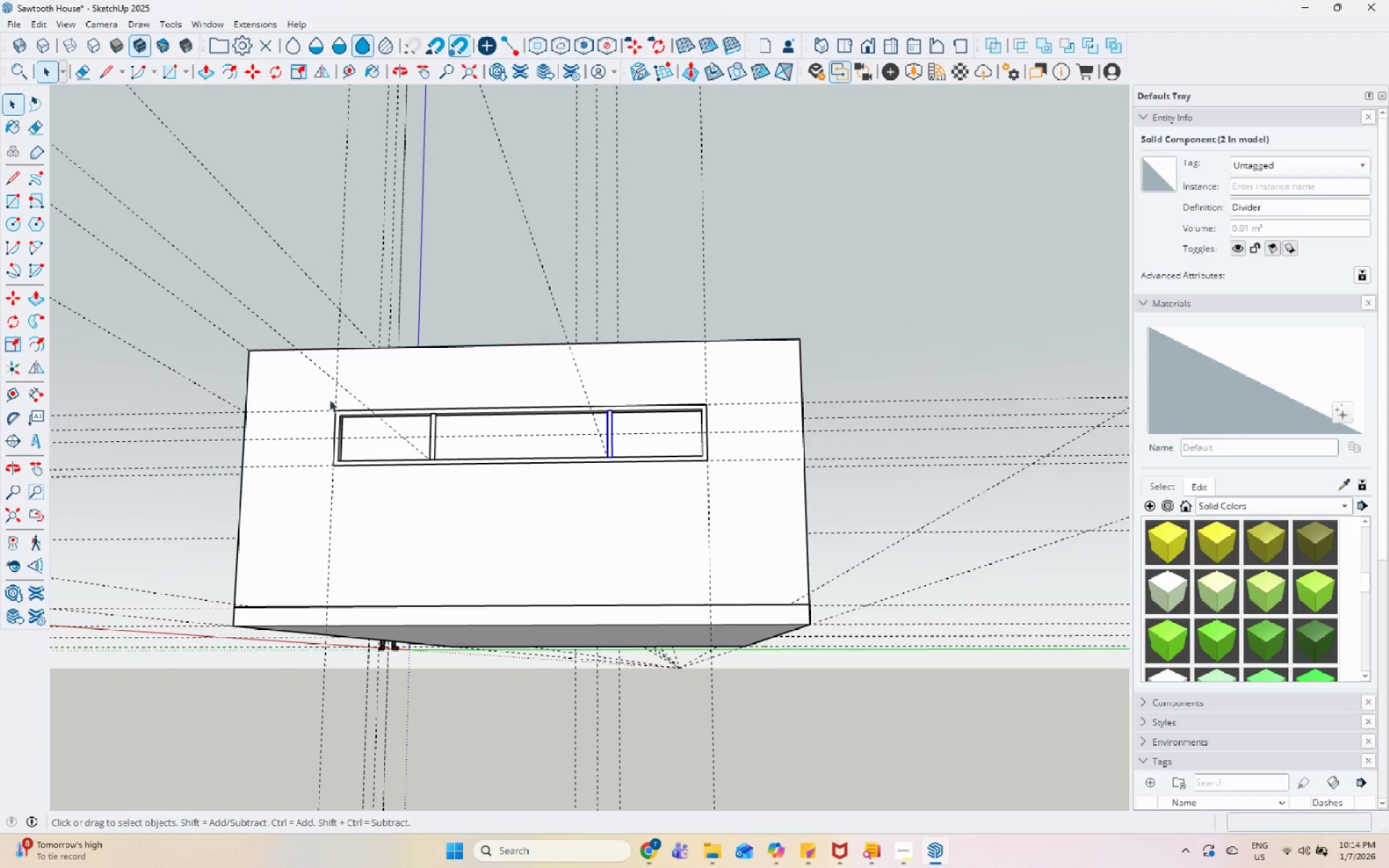 
scroll: coordinate [671, 508], scroll_direction: down, amount: 11.0
 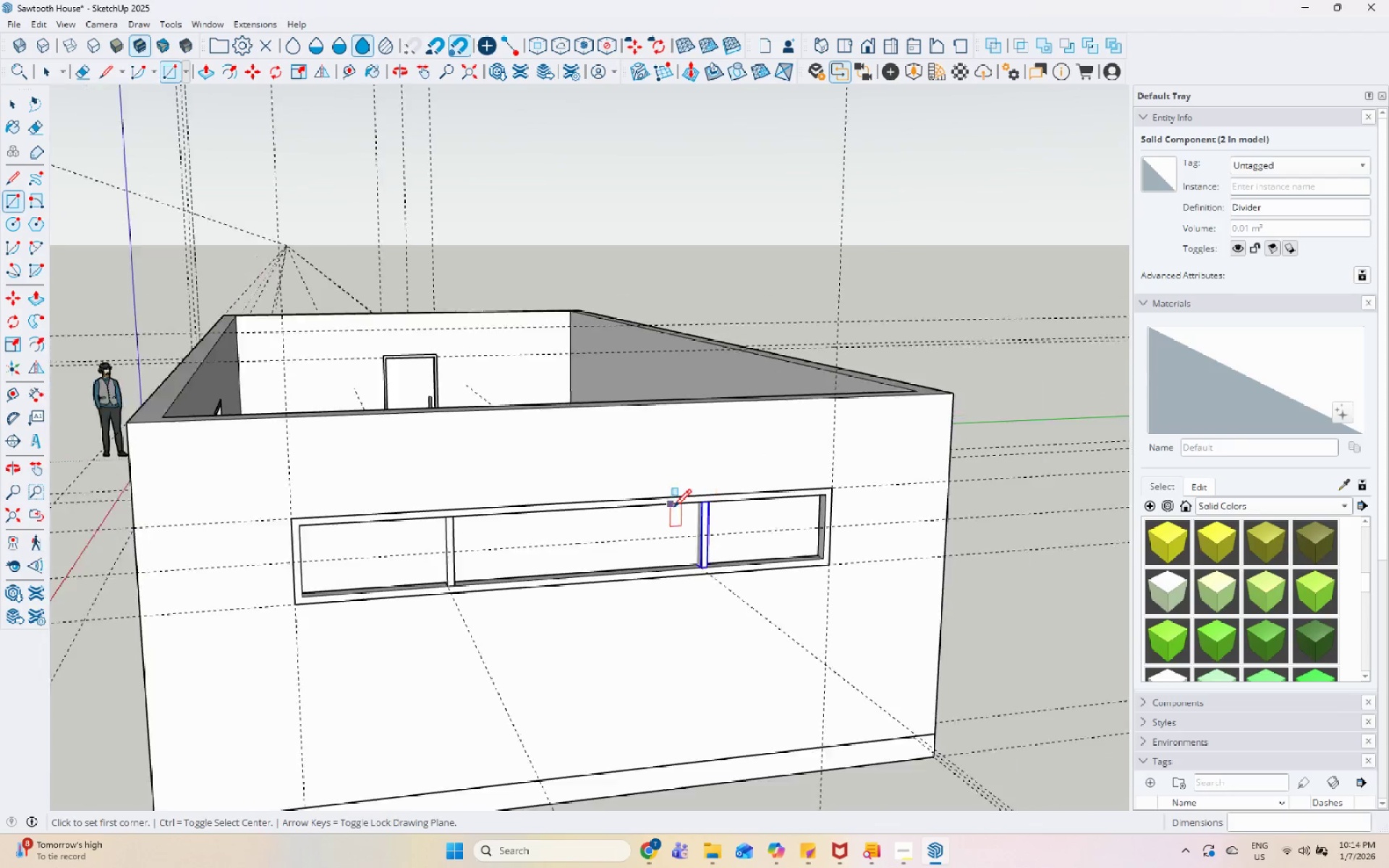 
left_click_drag(start_coordinate=[280, 378], to_coordinate=[731, 499])
 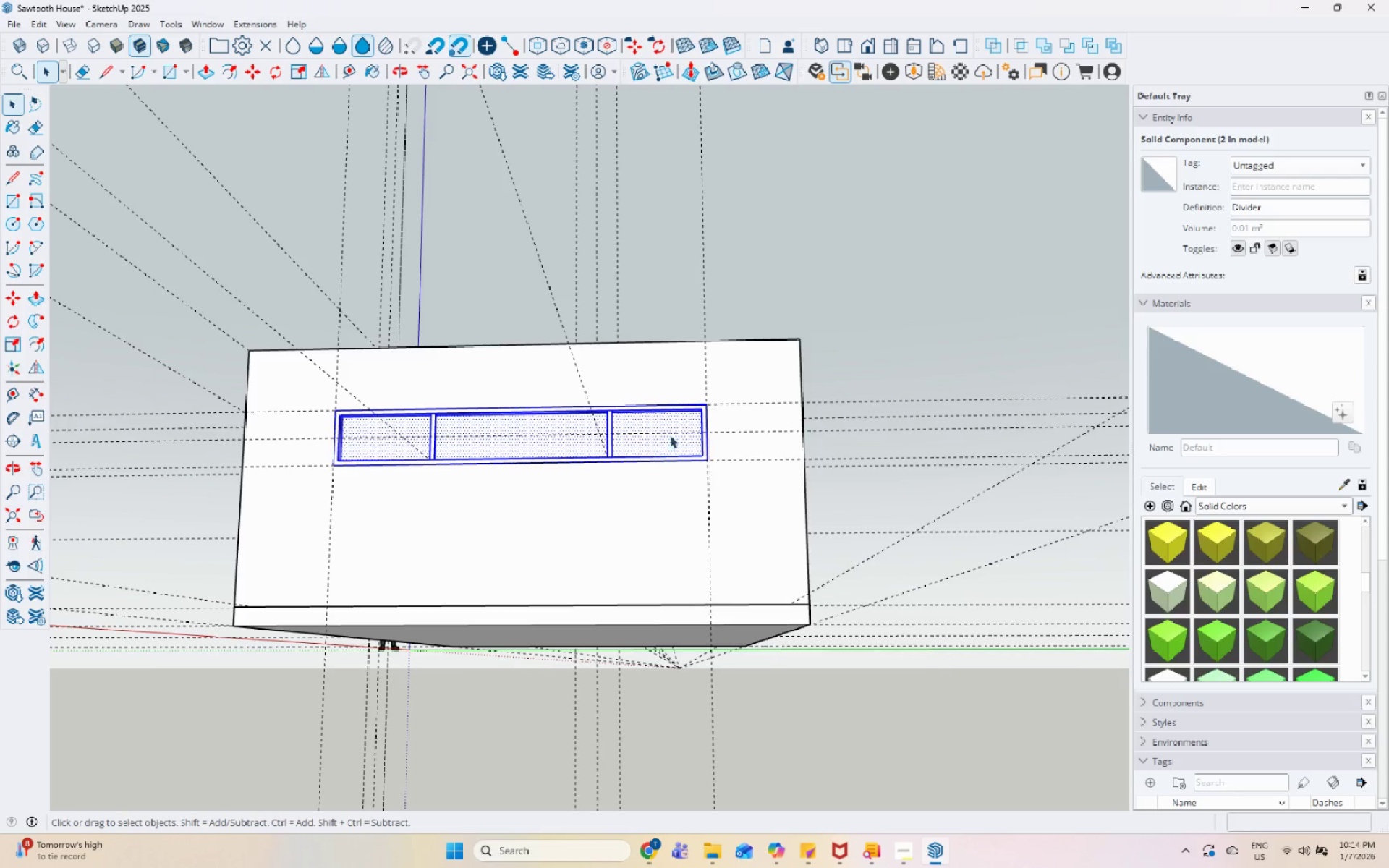 
right_click([670, 435])
 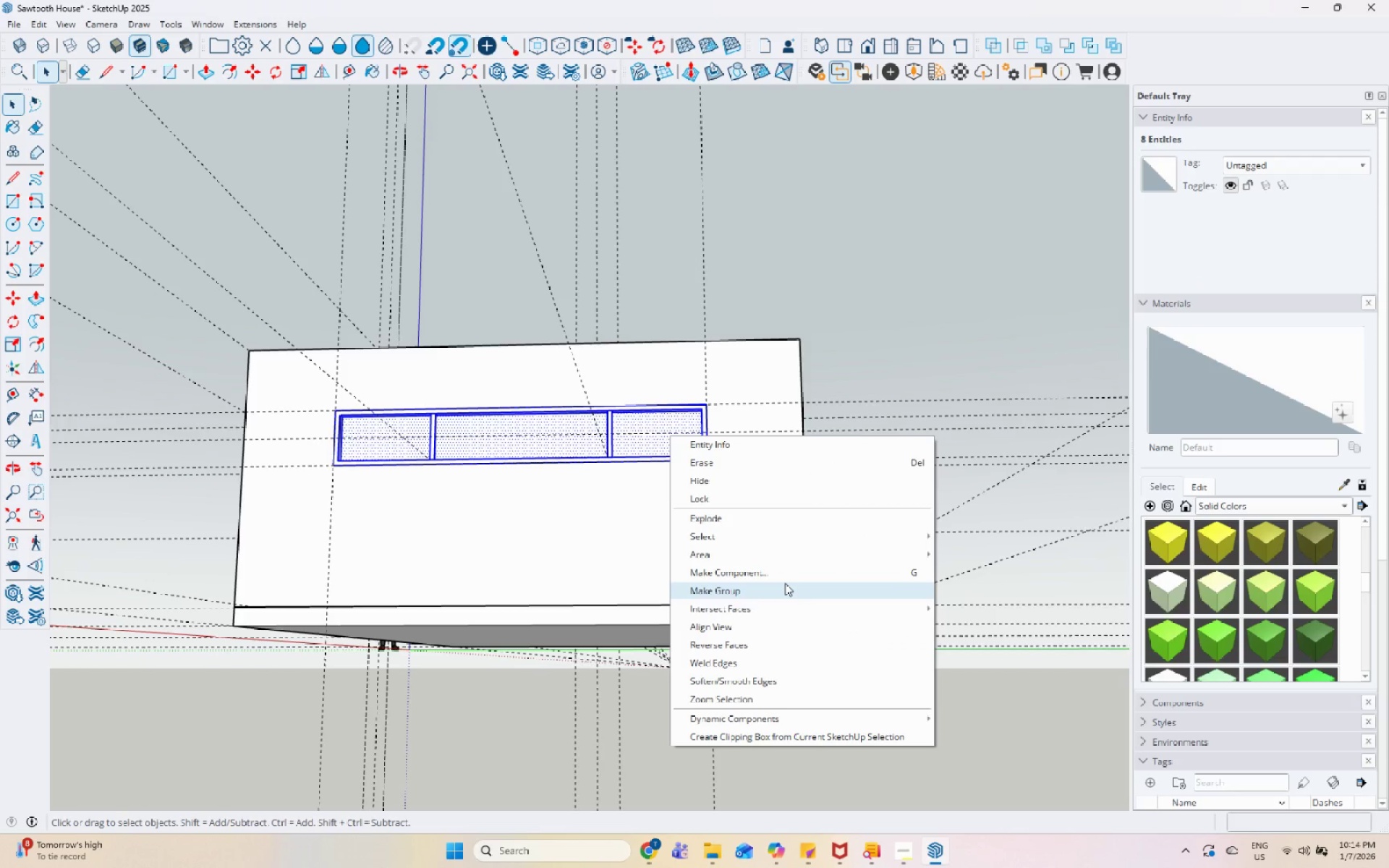 
left_click([785, 583])
 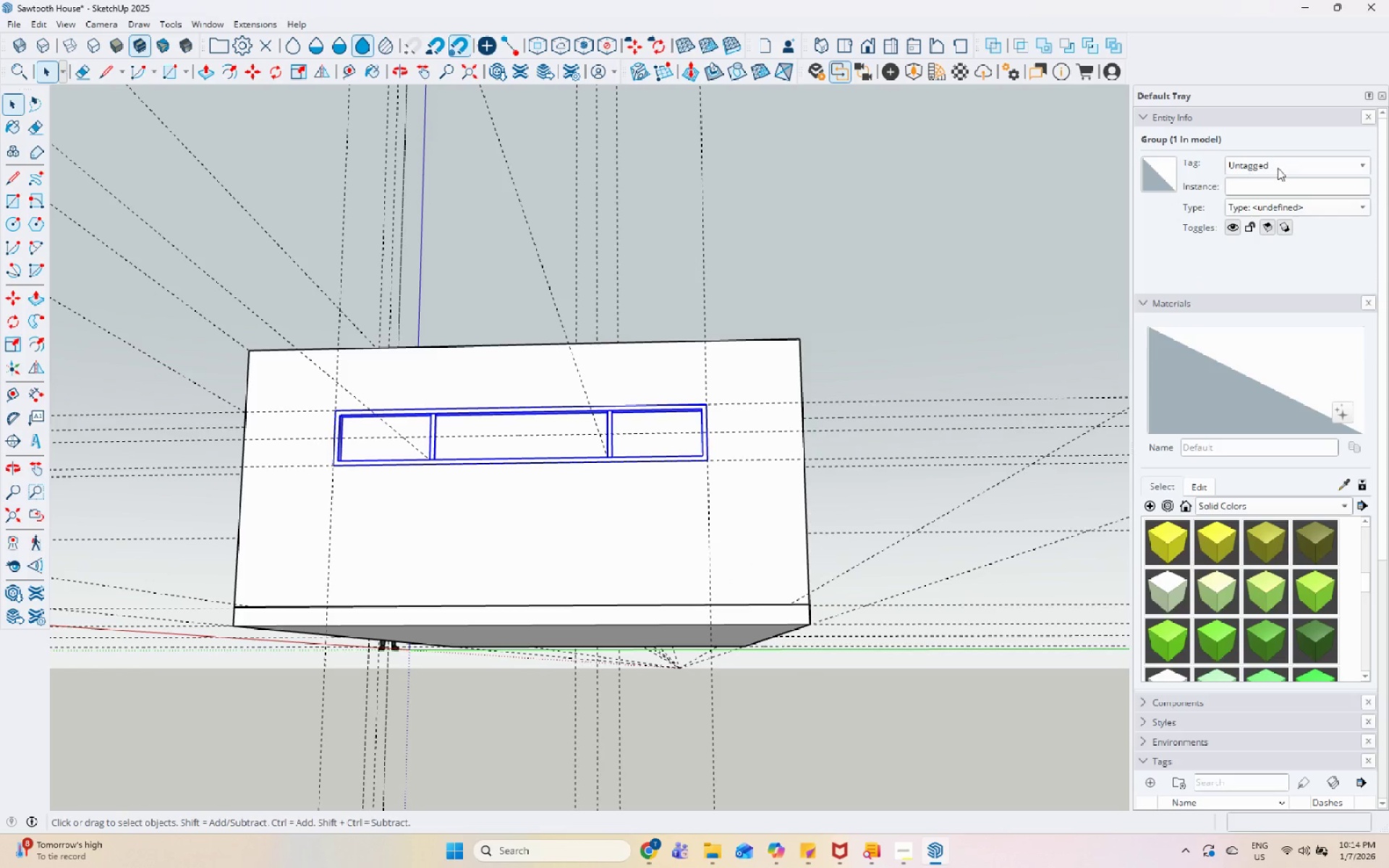 
left_click([1282, 160])
 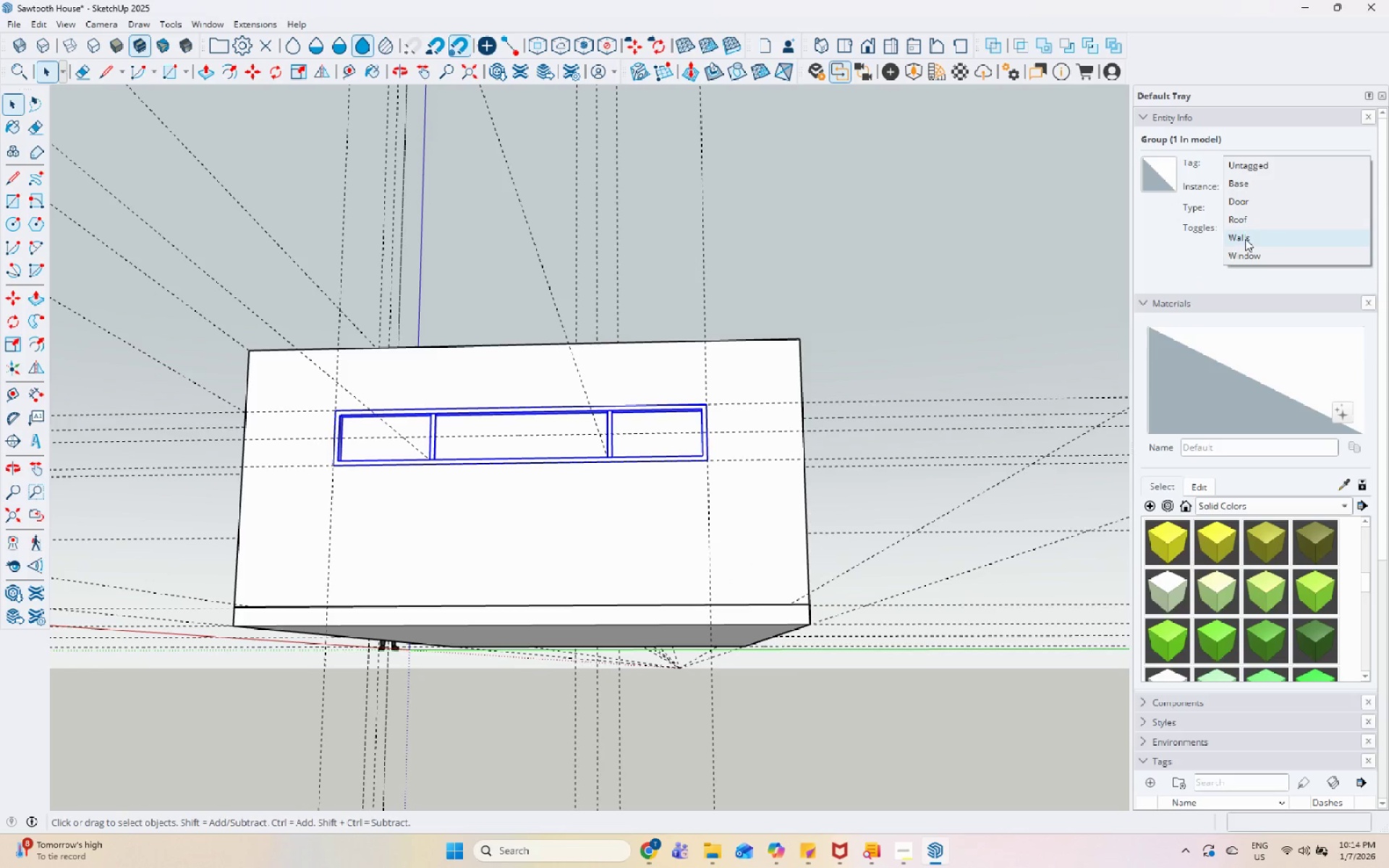 
left_click([1243, 254])
 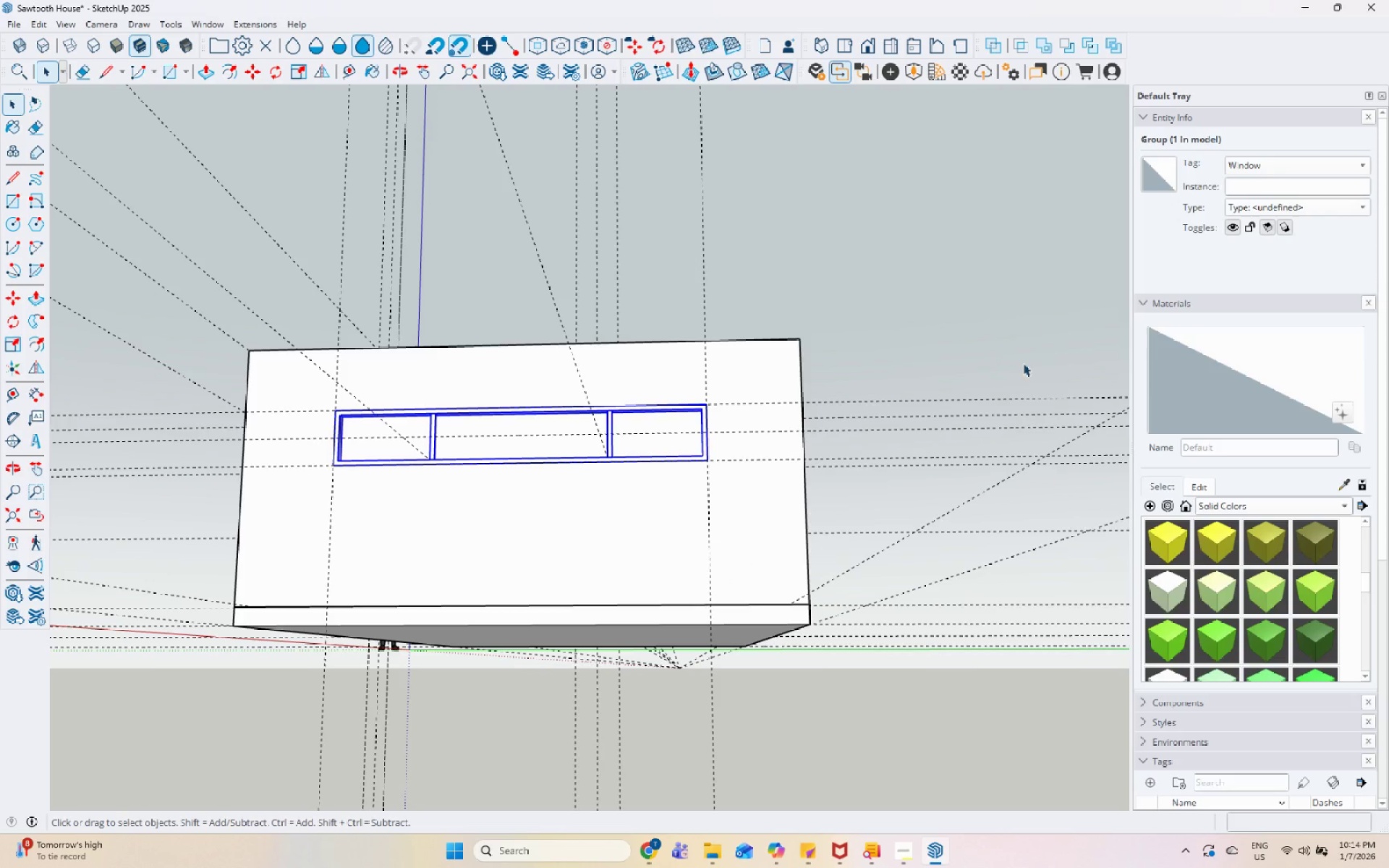 
scroll: coordinate [752, 438], scroll_direction: down, amount: 5.0
 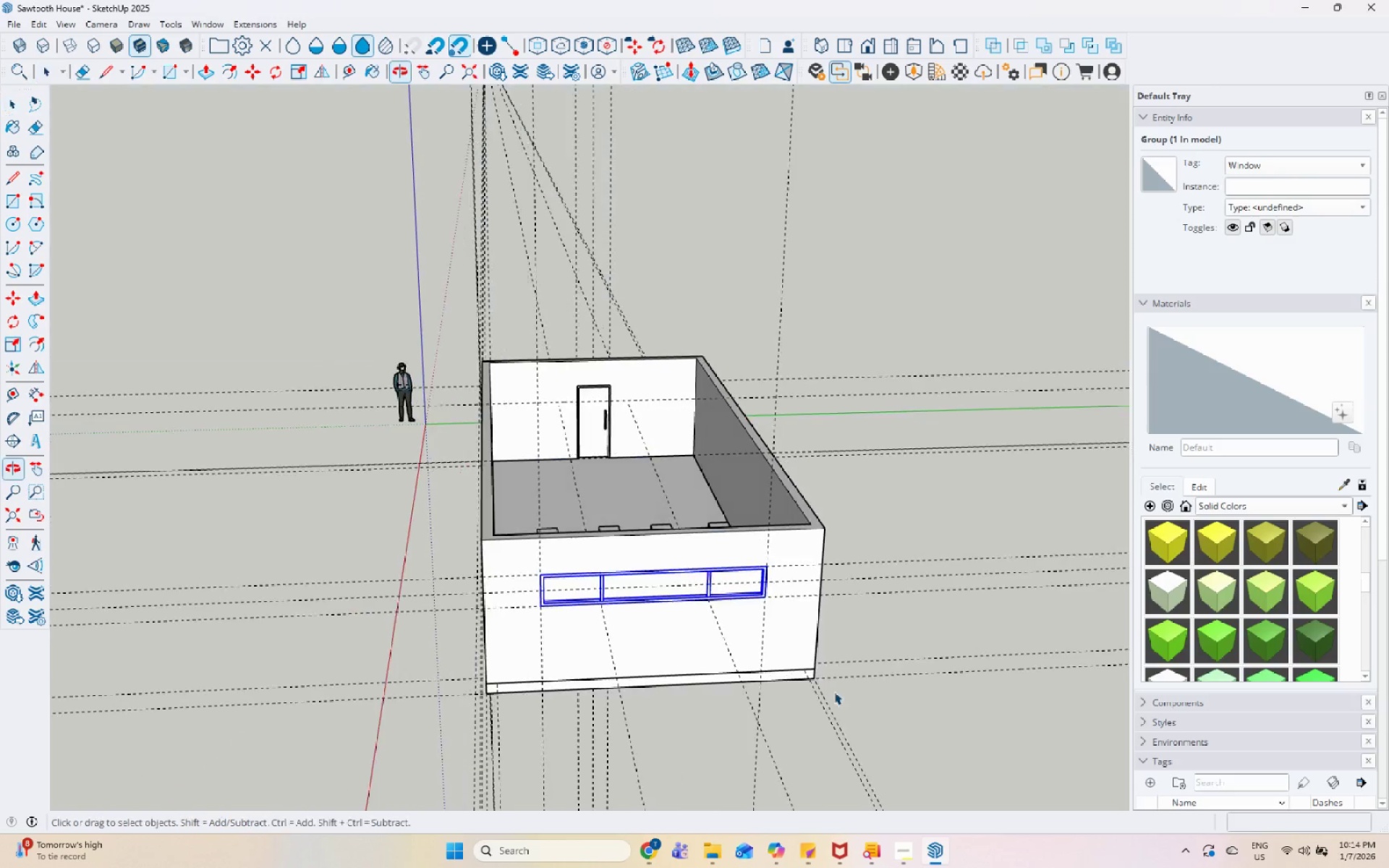 
scroll: coordinate [734, 530], scroll_direction: up, amount: 1.0
 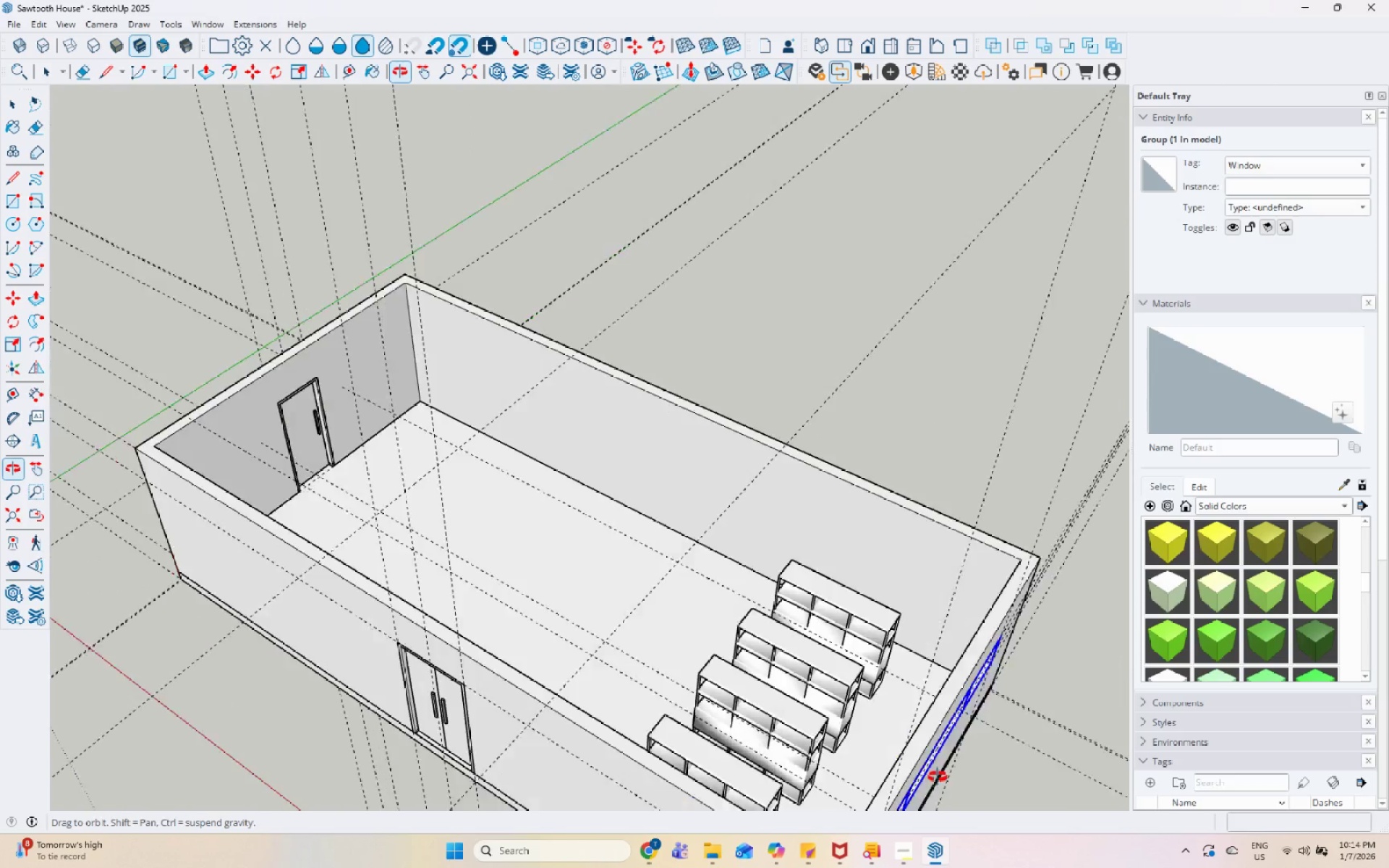 
left_click([837, 323])
 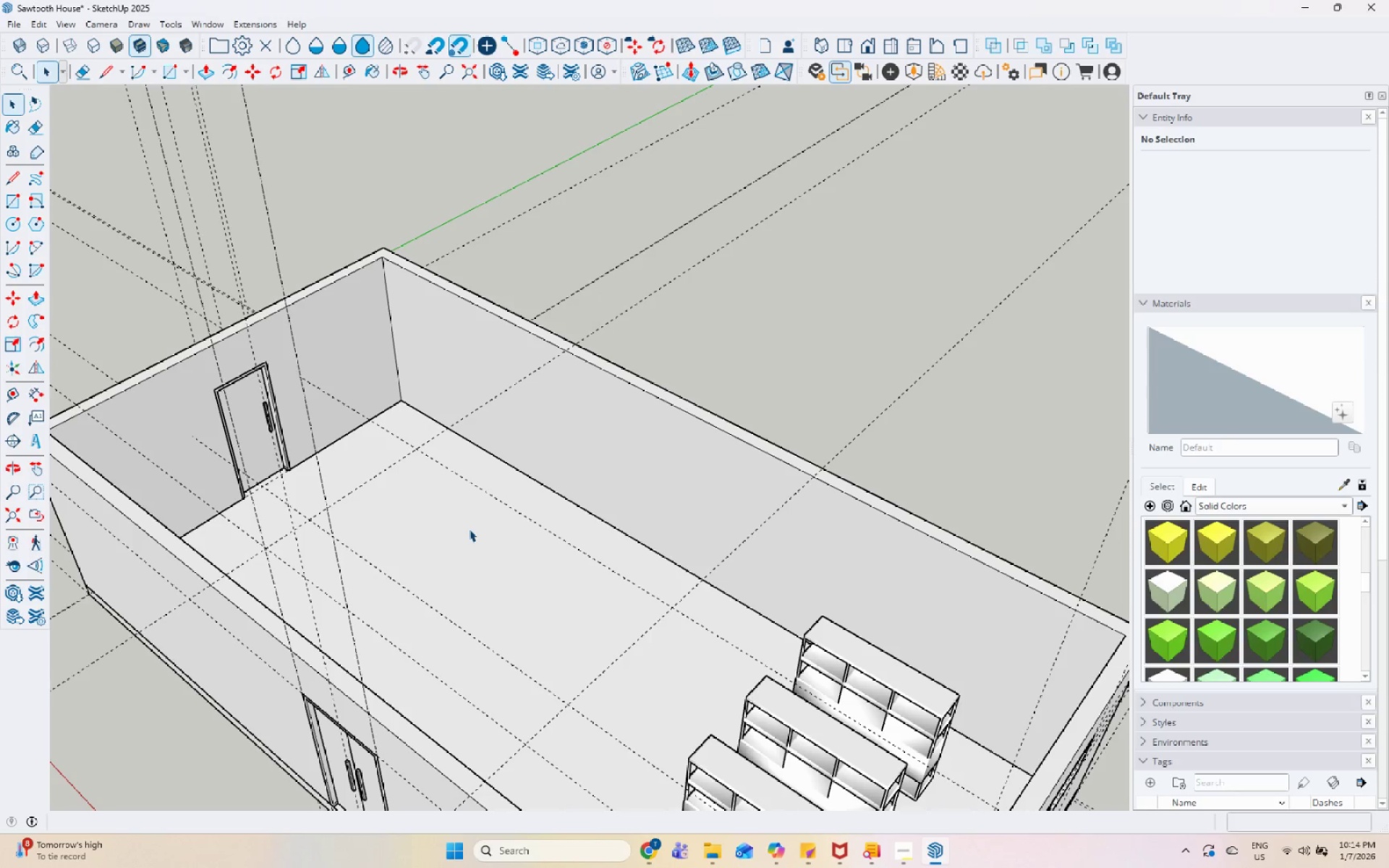 
scroll: coordinate [640, 386], scroll_direction: up, amount: 2.0
 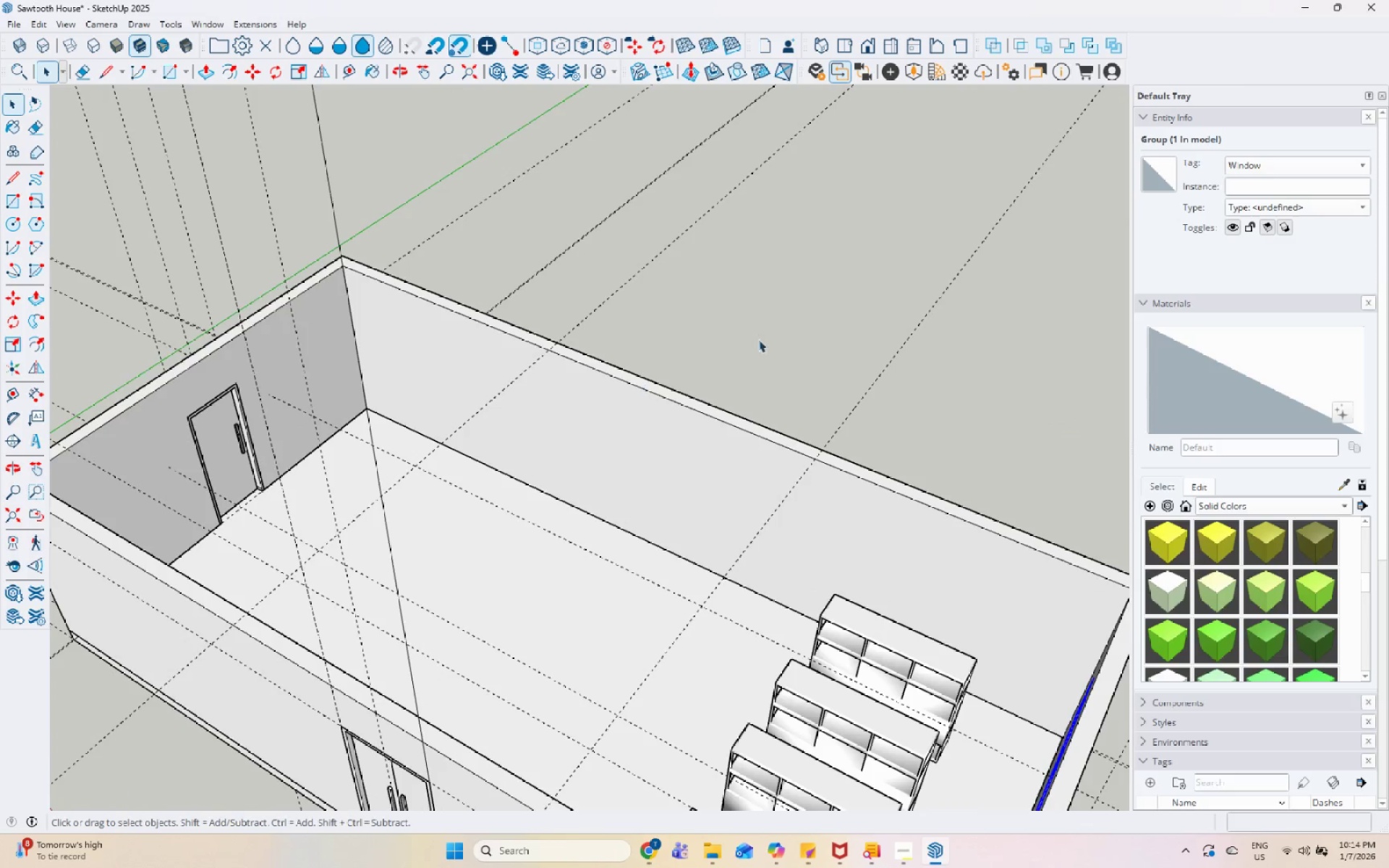 
wait(7.38)
 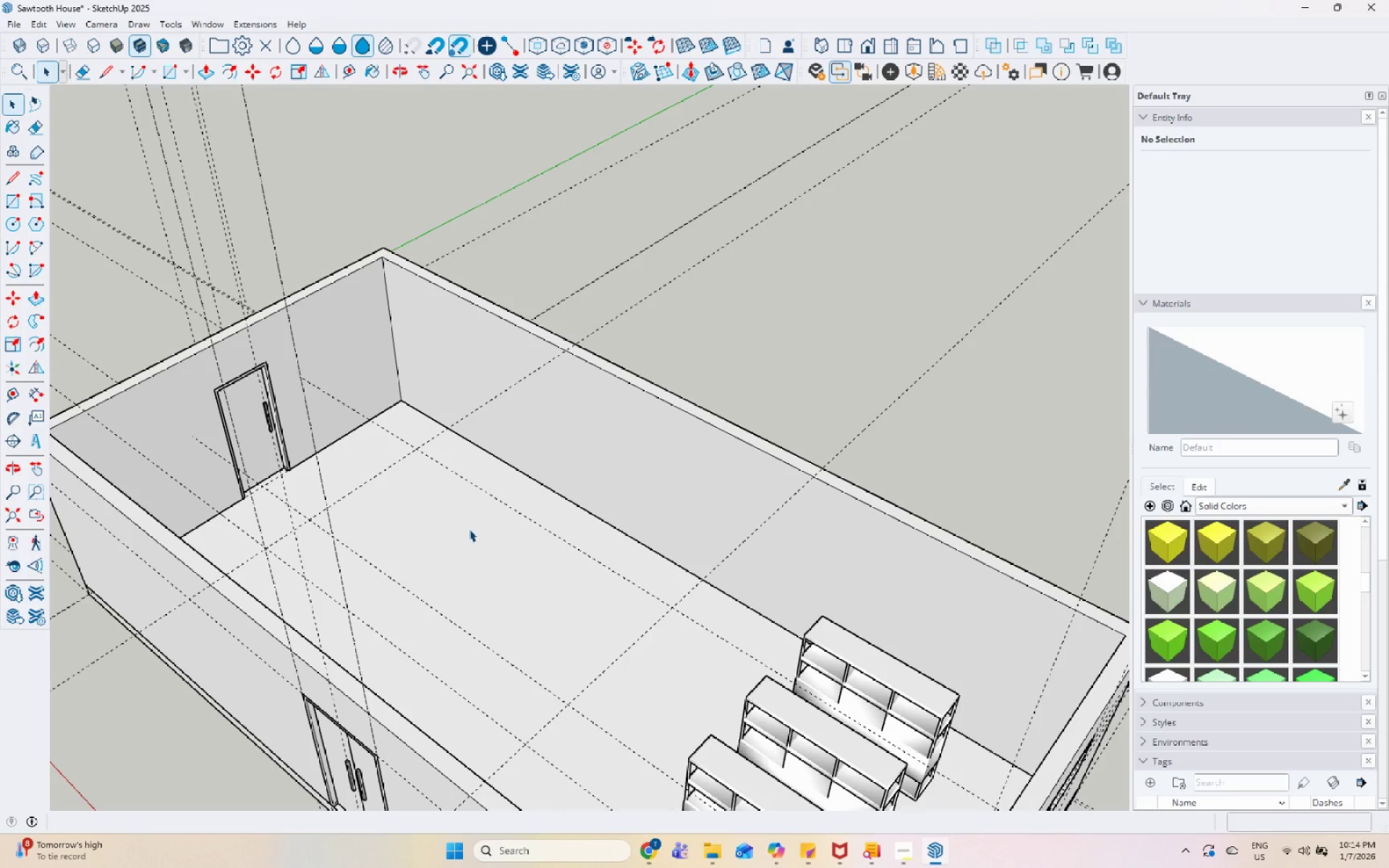 
scroll: coordinate [566, 568], scroll_direction: down, amount: 5.0
 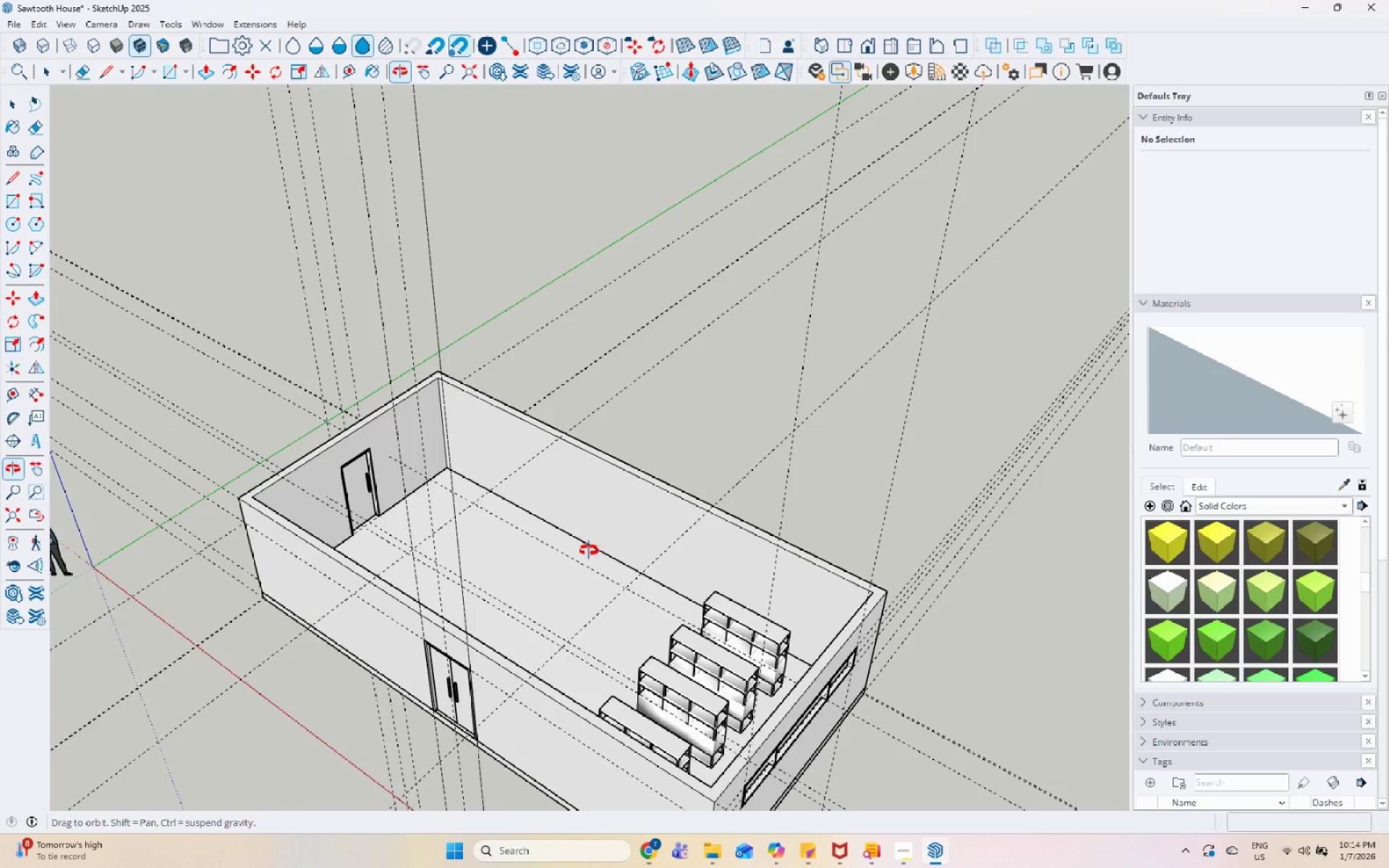 
scroll: coordinate [585, 558], scroll_direction: up, amount: 8.0
 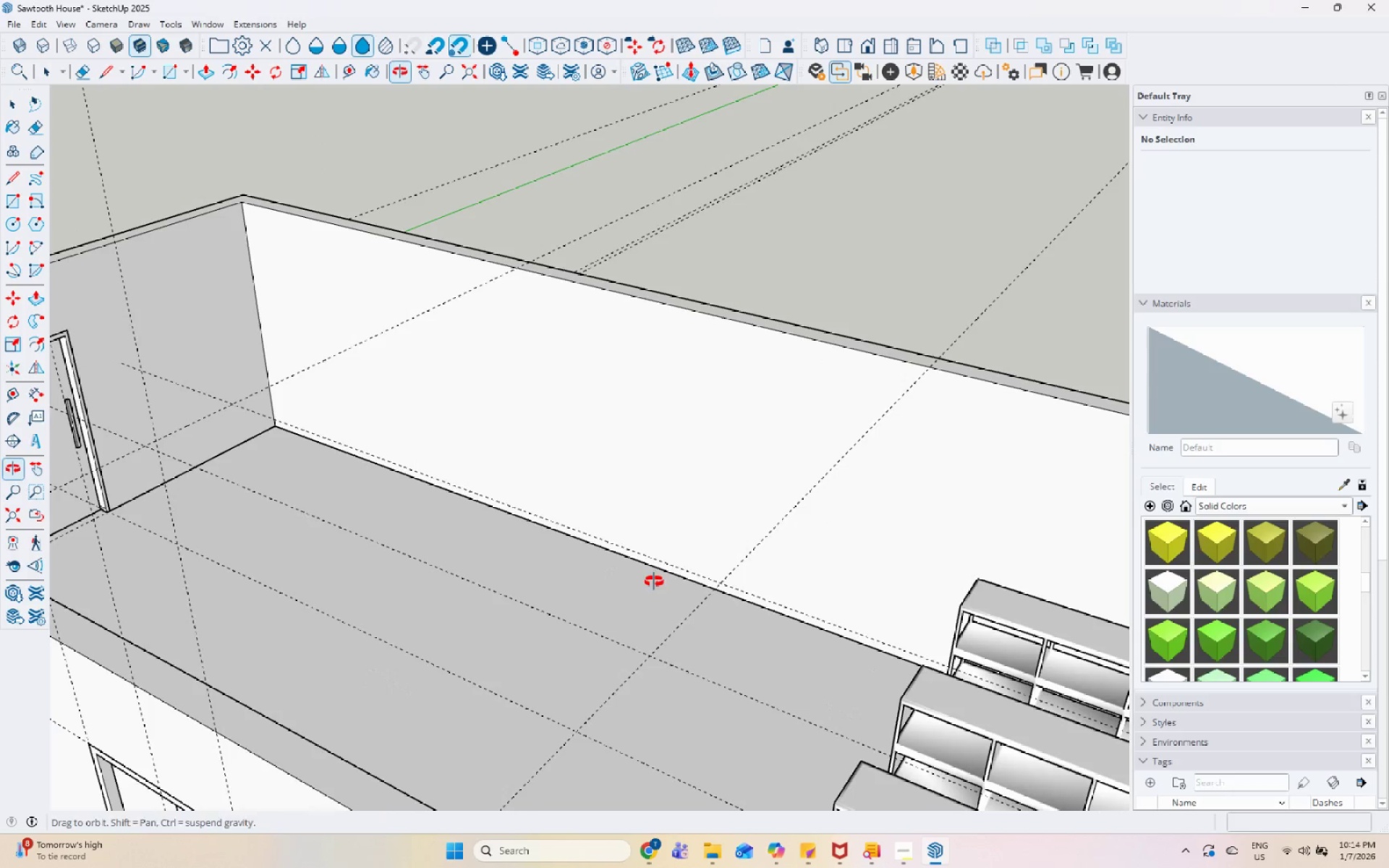 
scroll: coordinate [617, 635], scroll_direction: down, amount: 5.0
 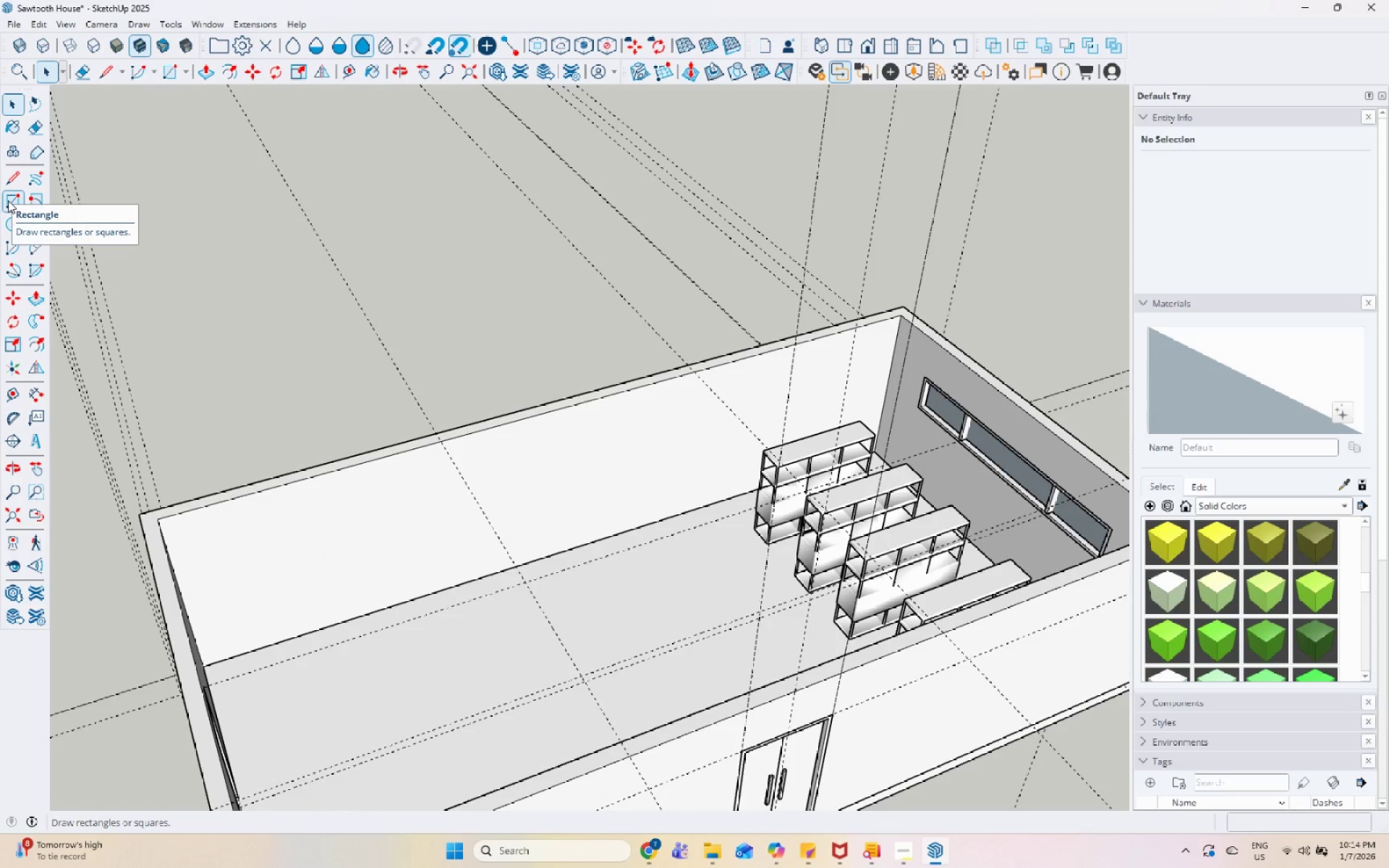 
wait(7.2)
 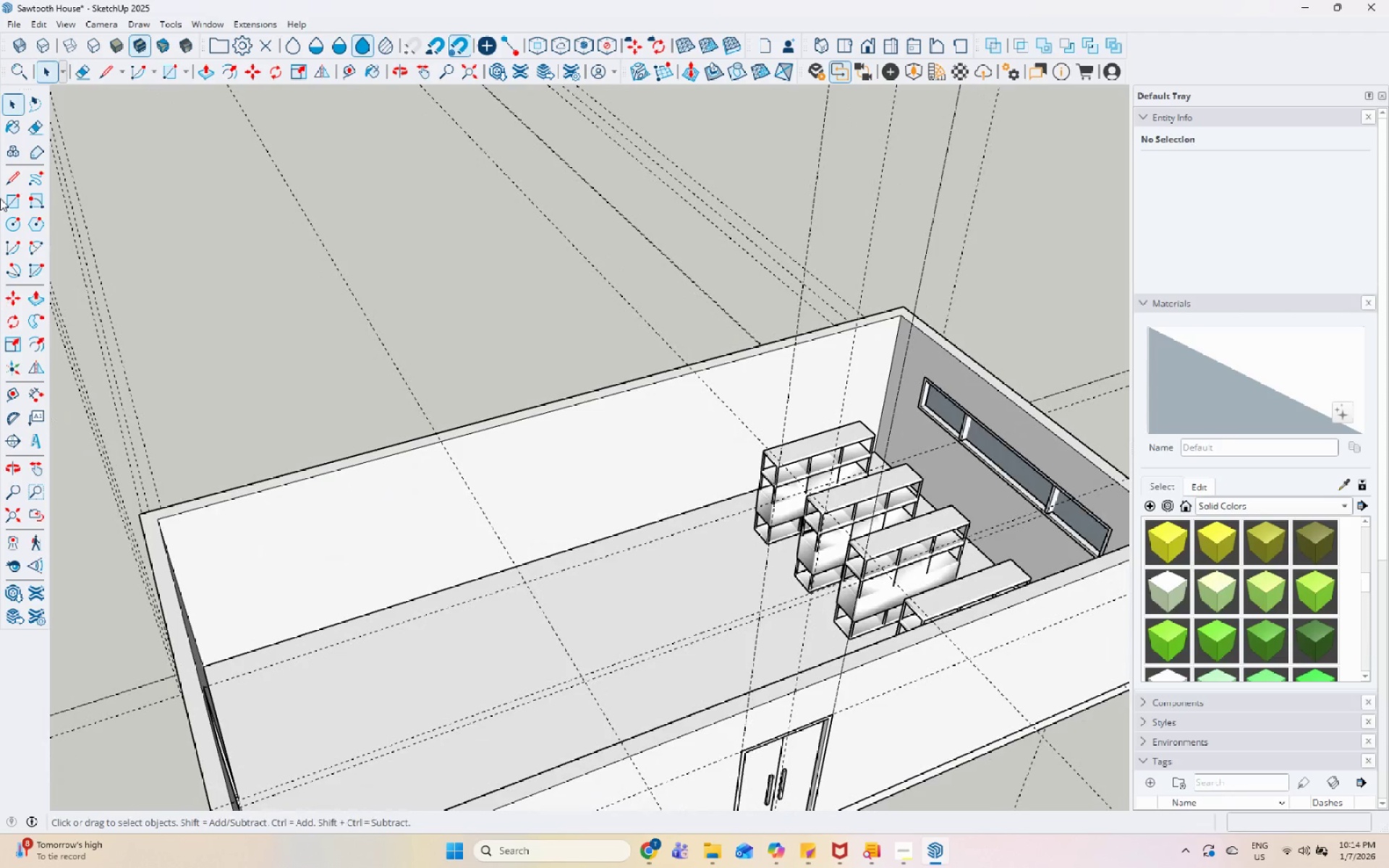 
left_click([8, 200])
 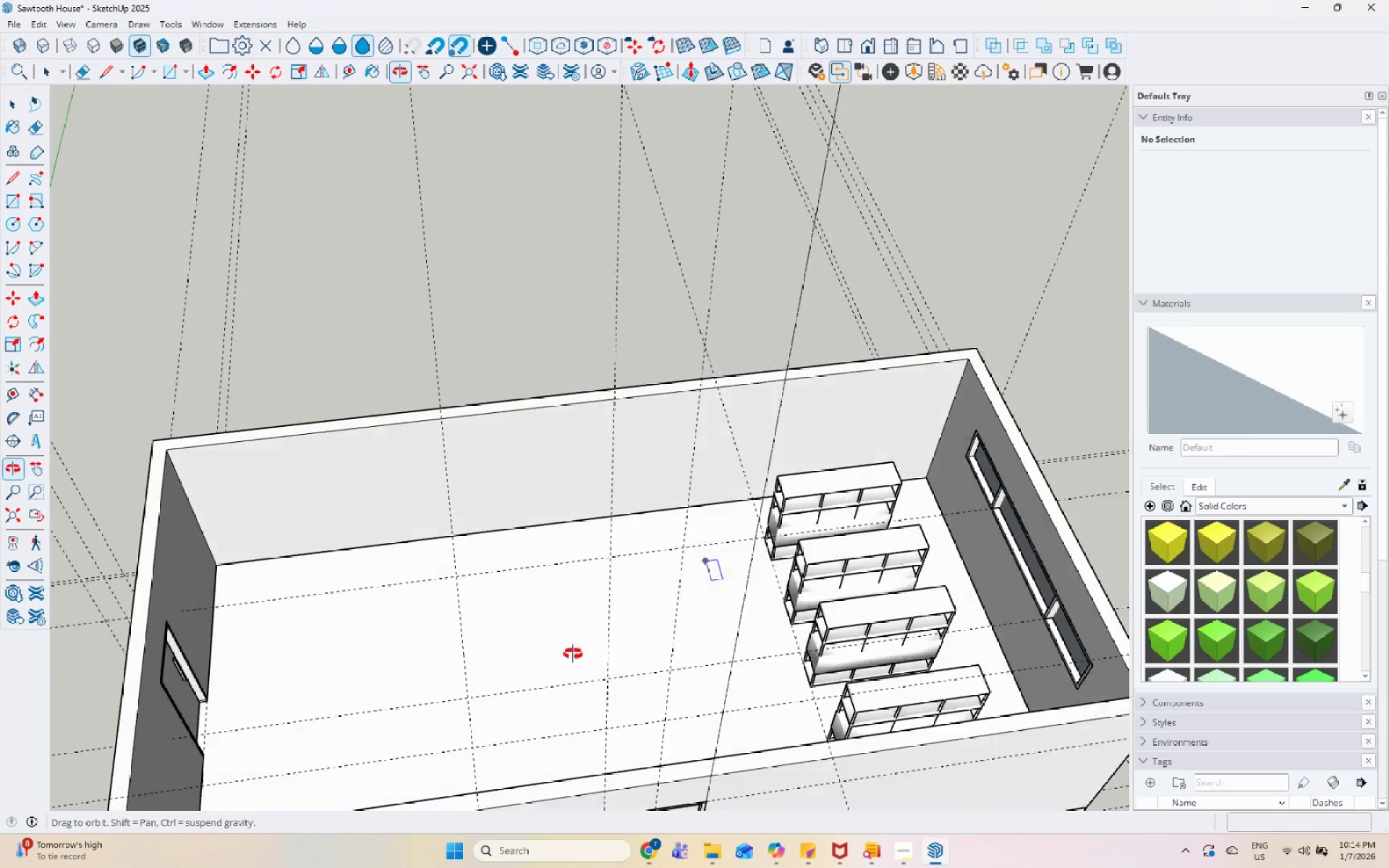 
scroll: coordinate [553, 608], scroll_direction: up, amount: 7.0
 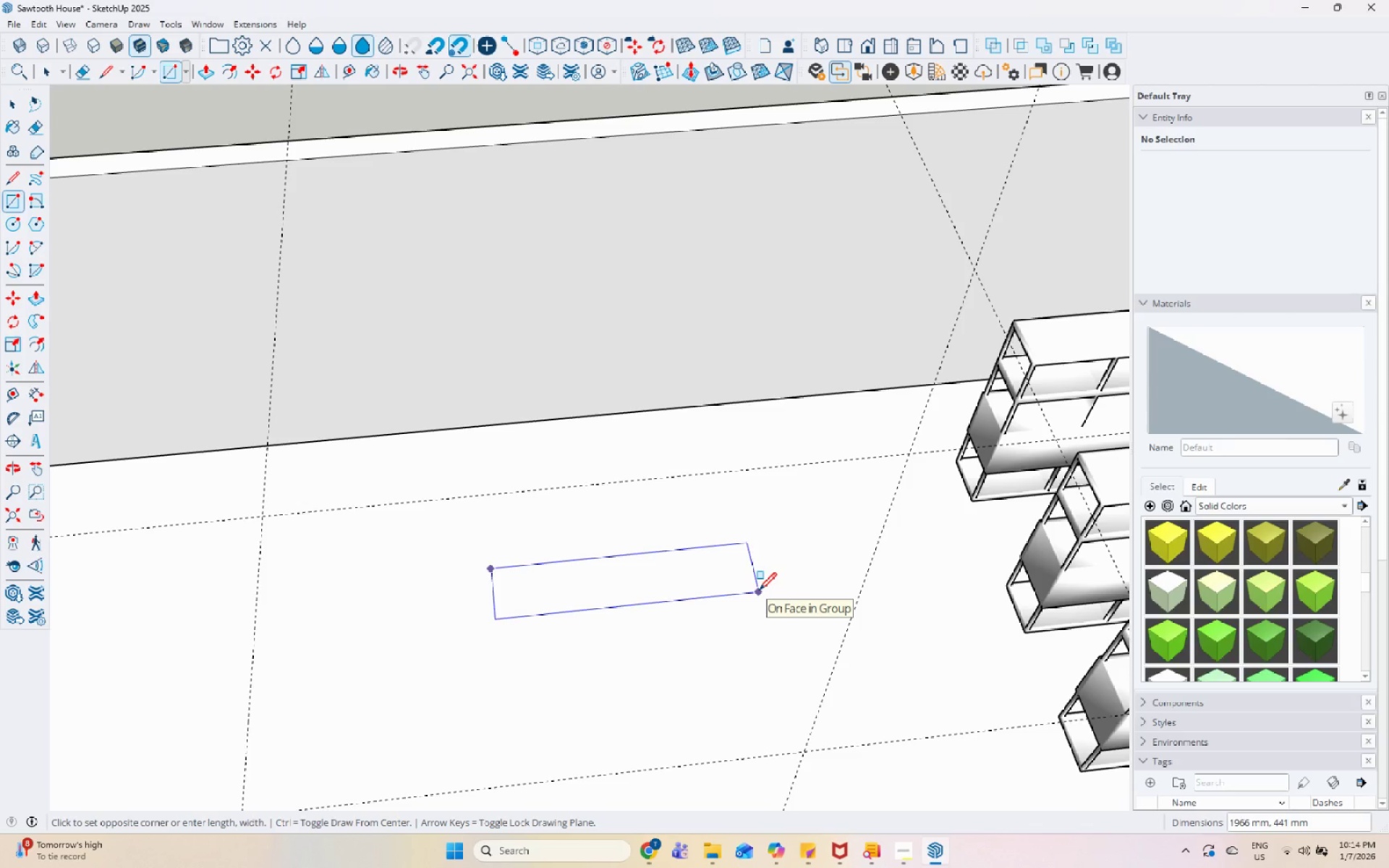 
wait(5.36)
 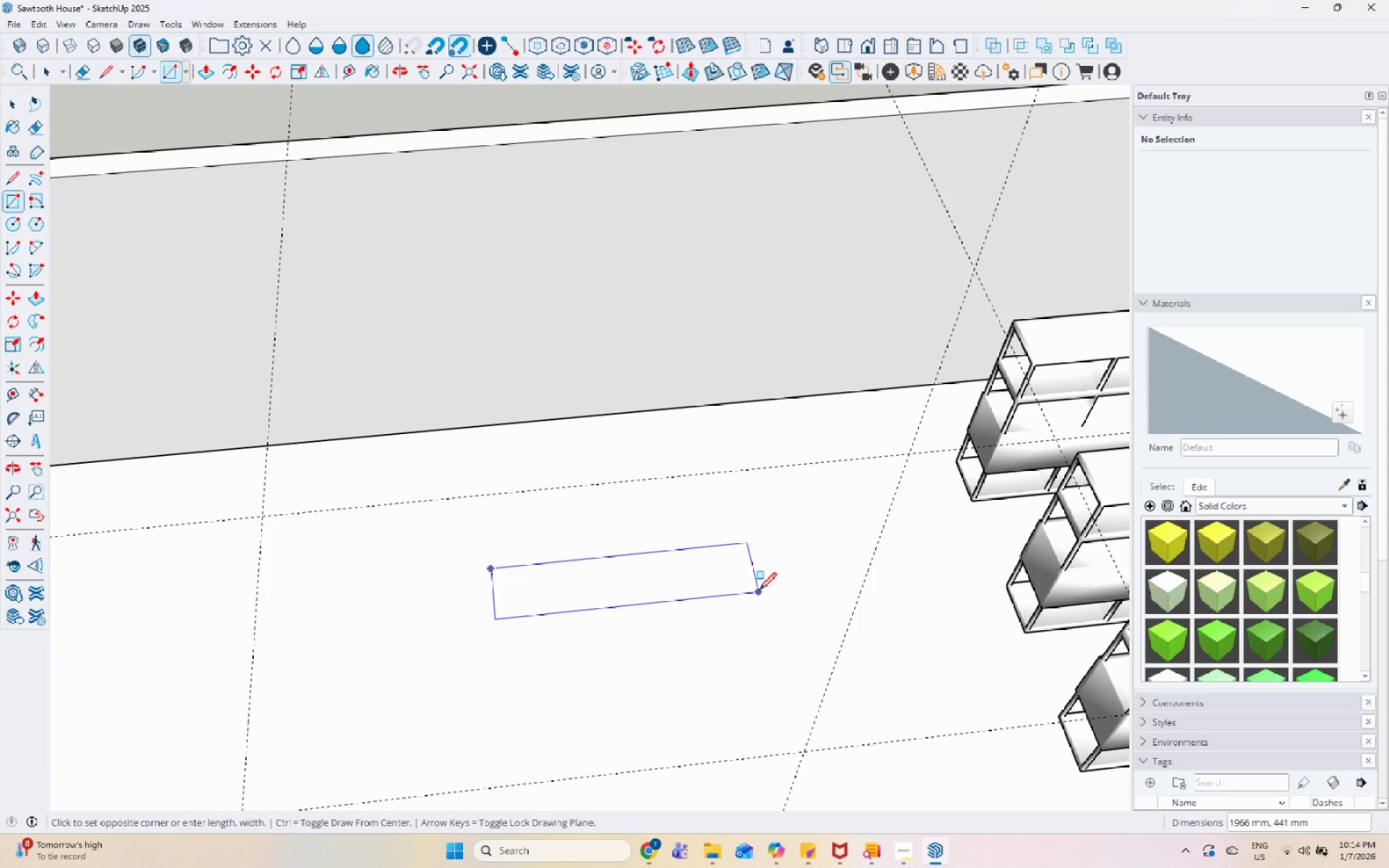 
key(Numpad2)
 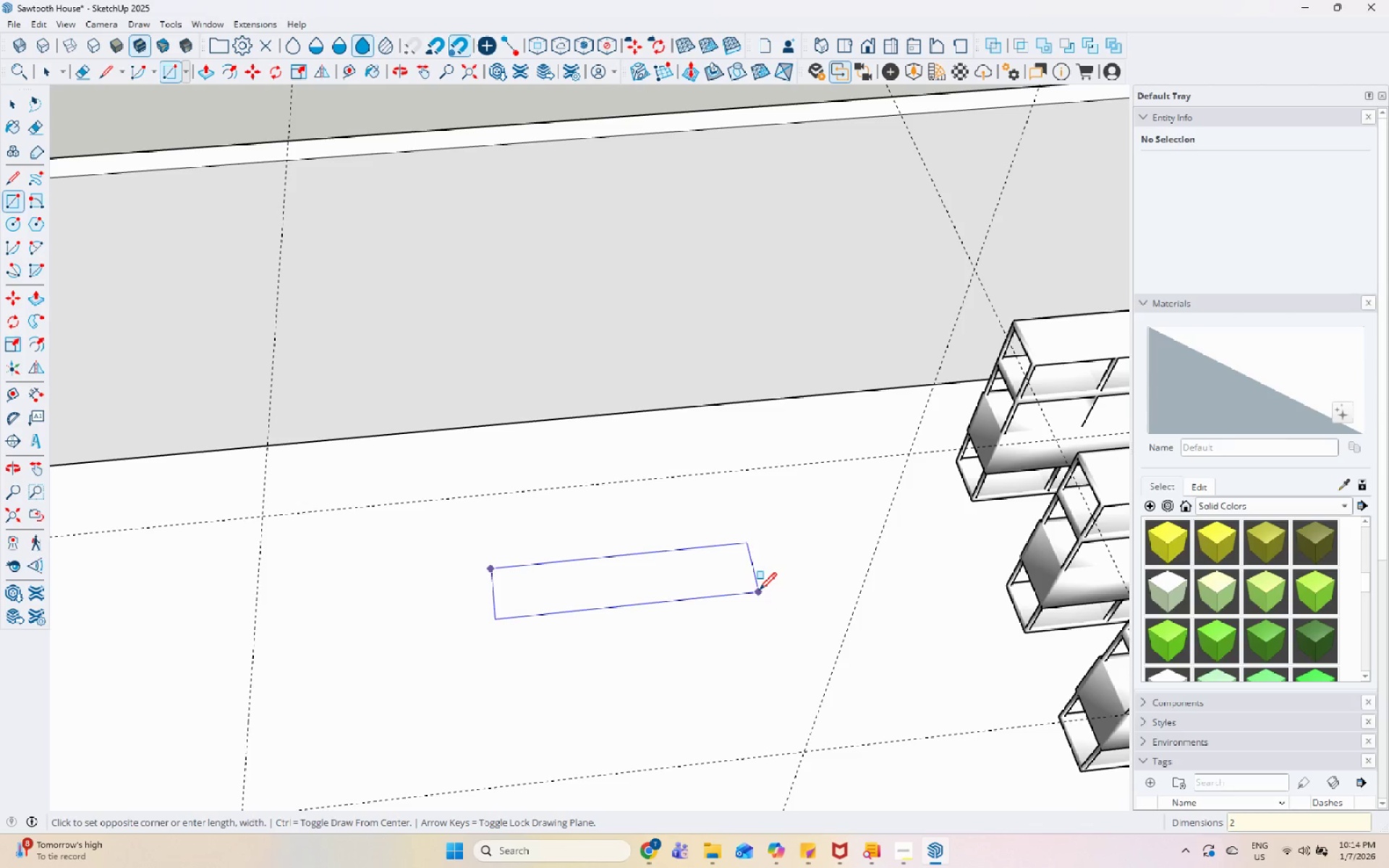 
key(Numpad0)
 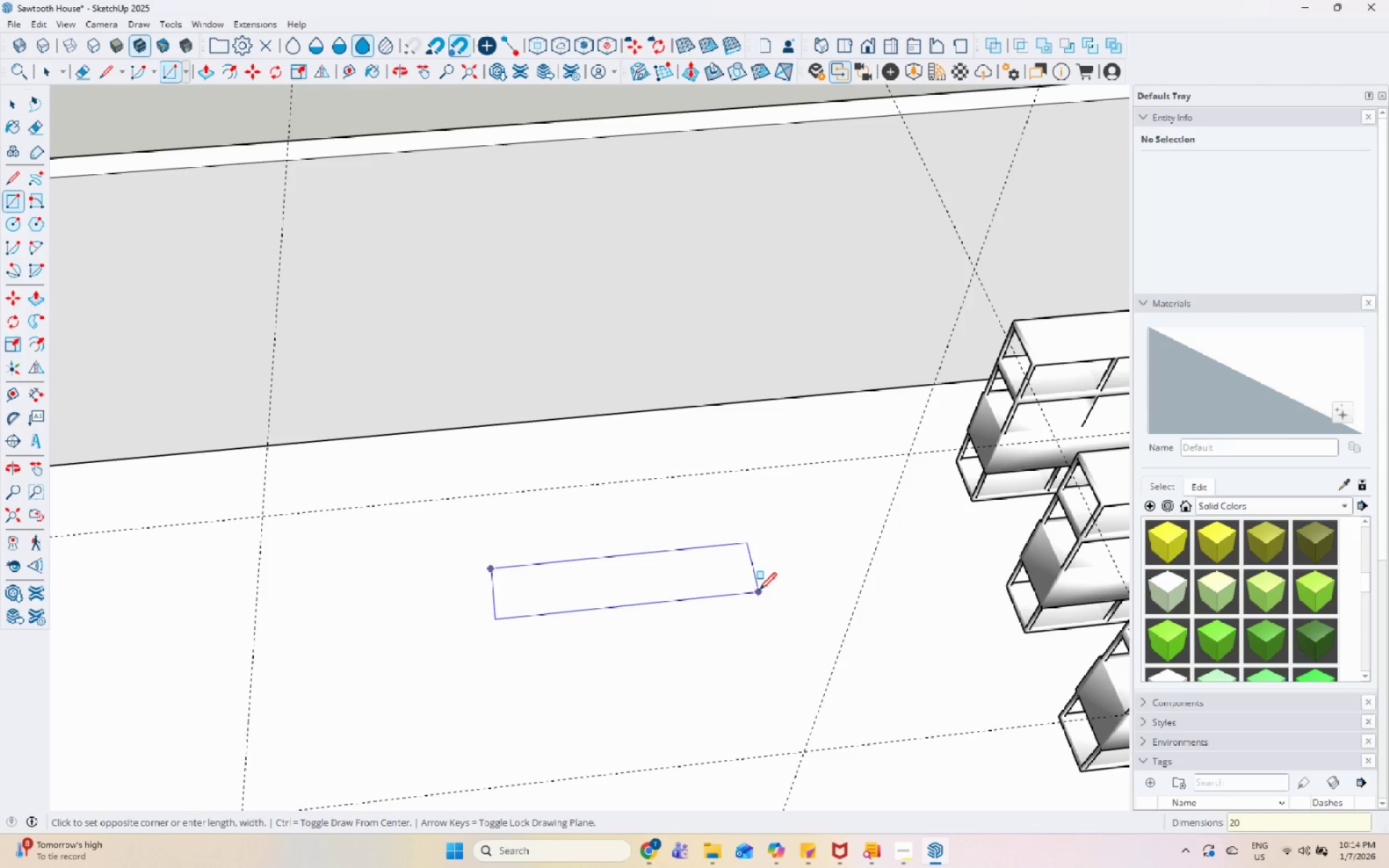 
key(Numpad0)
 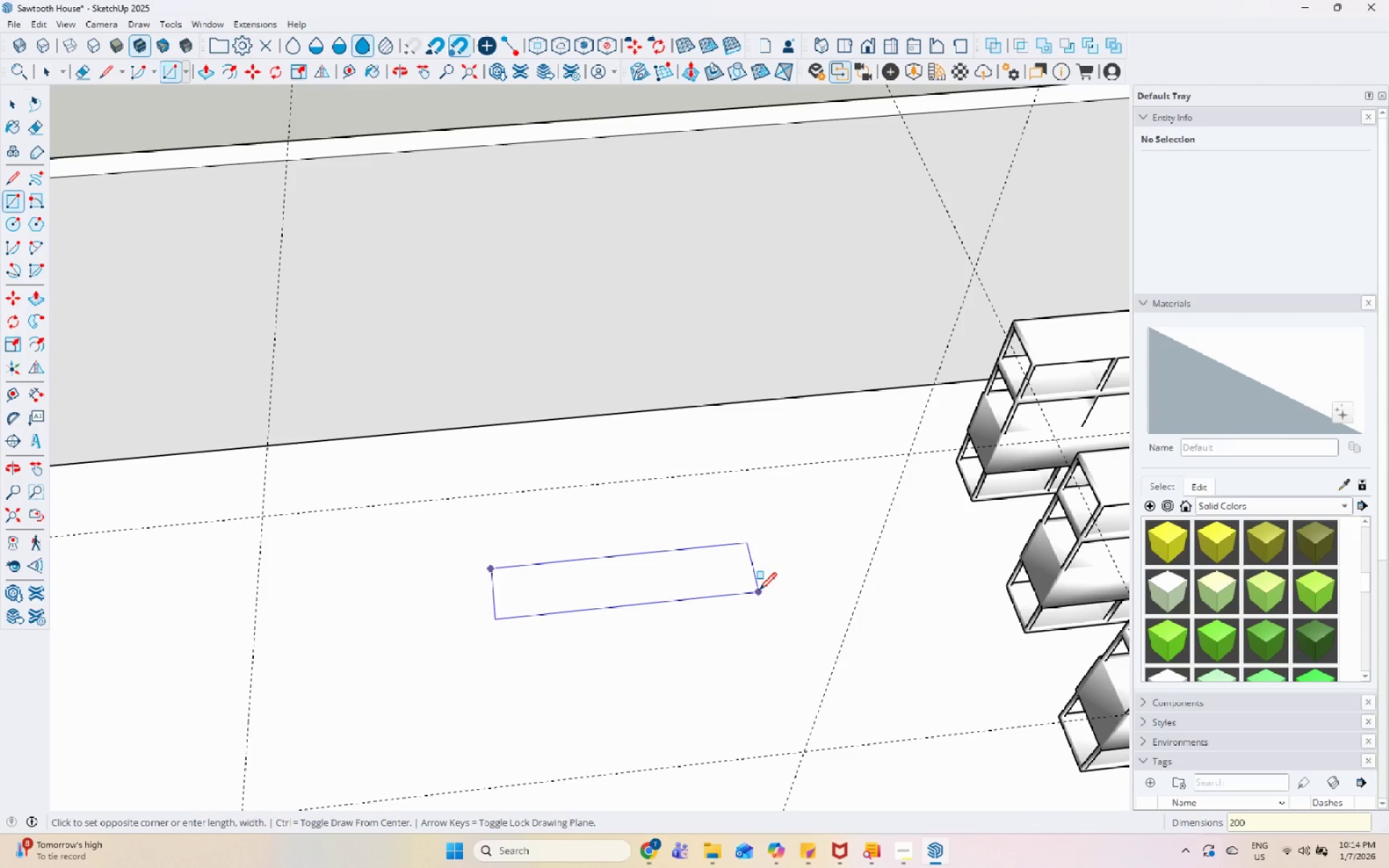 
key(Numpad0)
 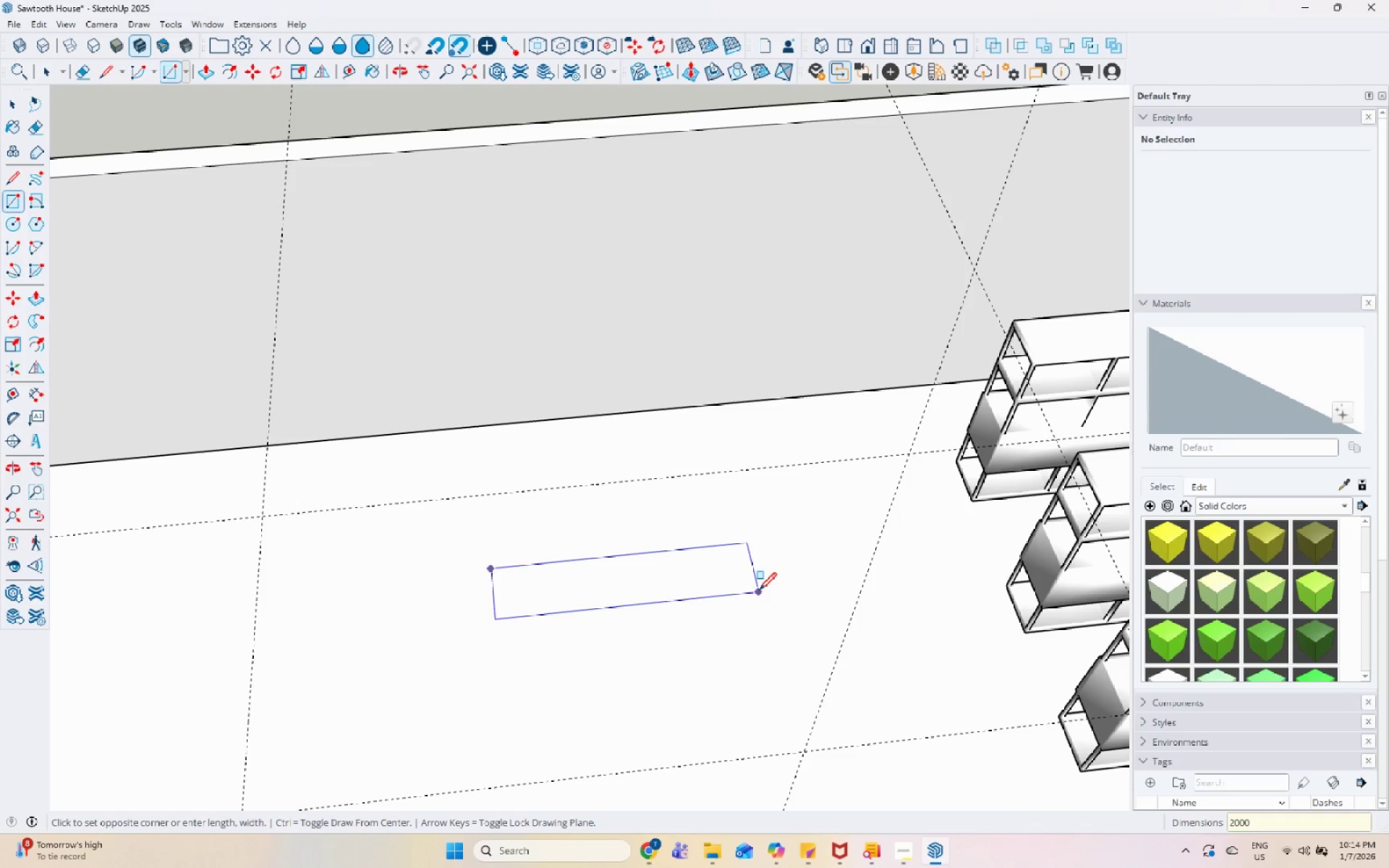 
key(Comma)
 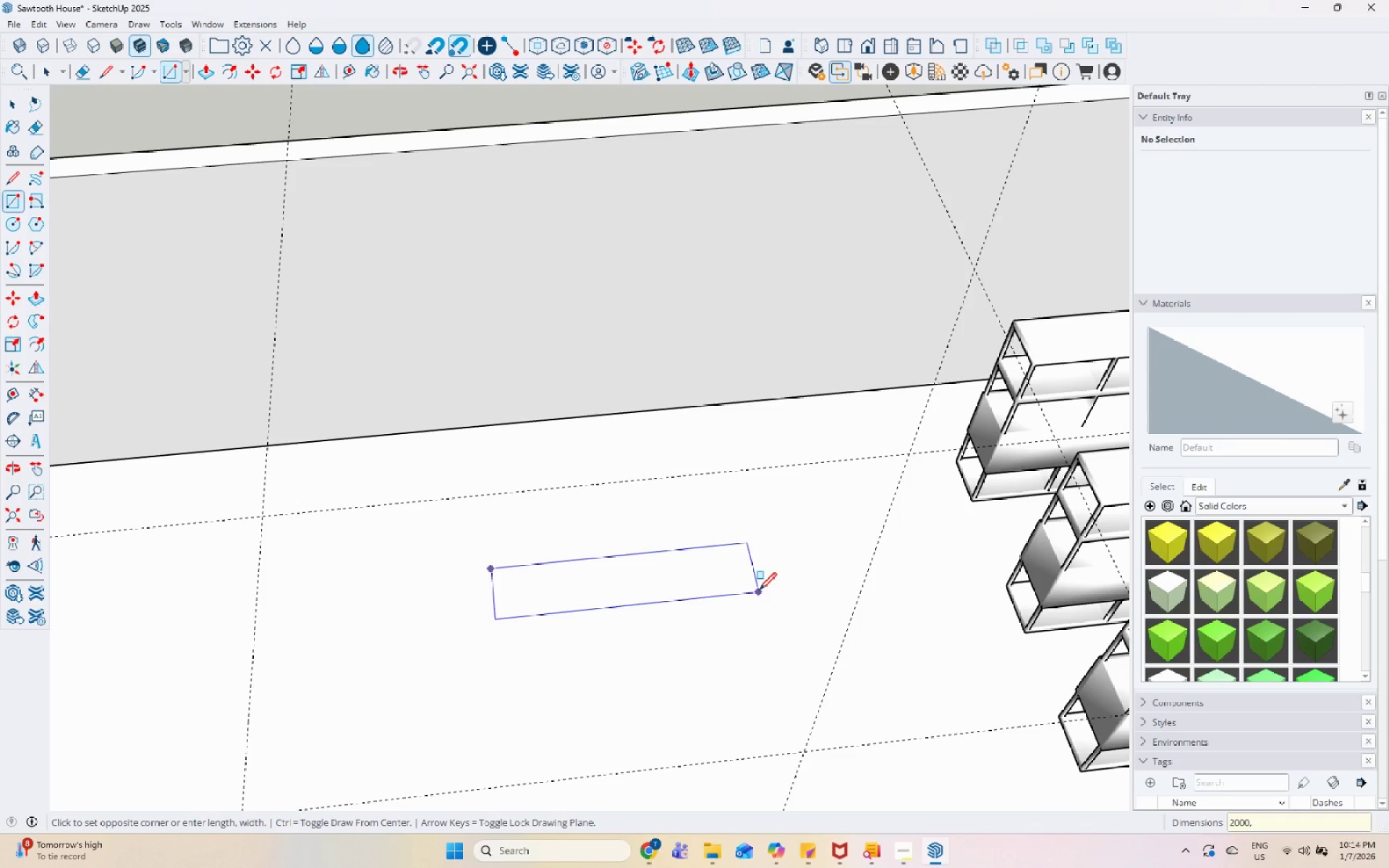 
key(Numpad5)
 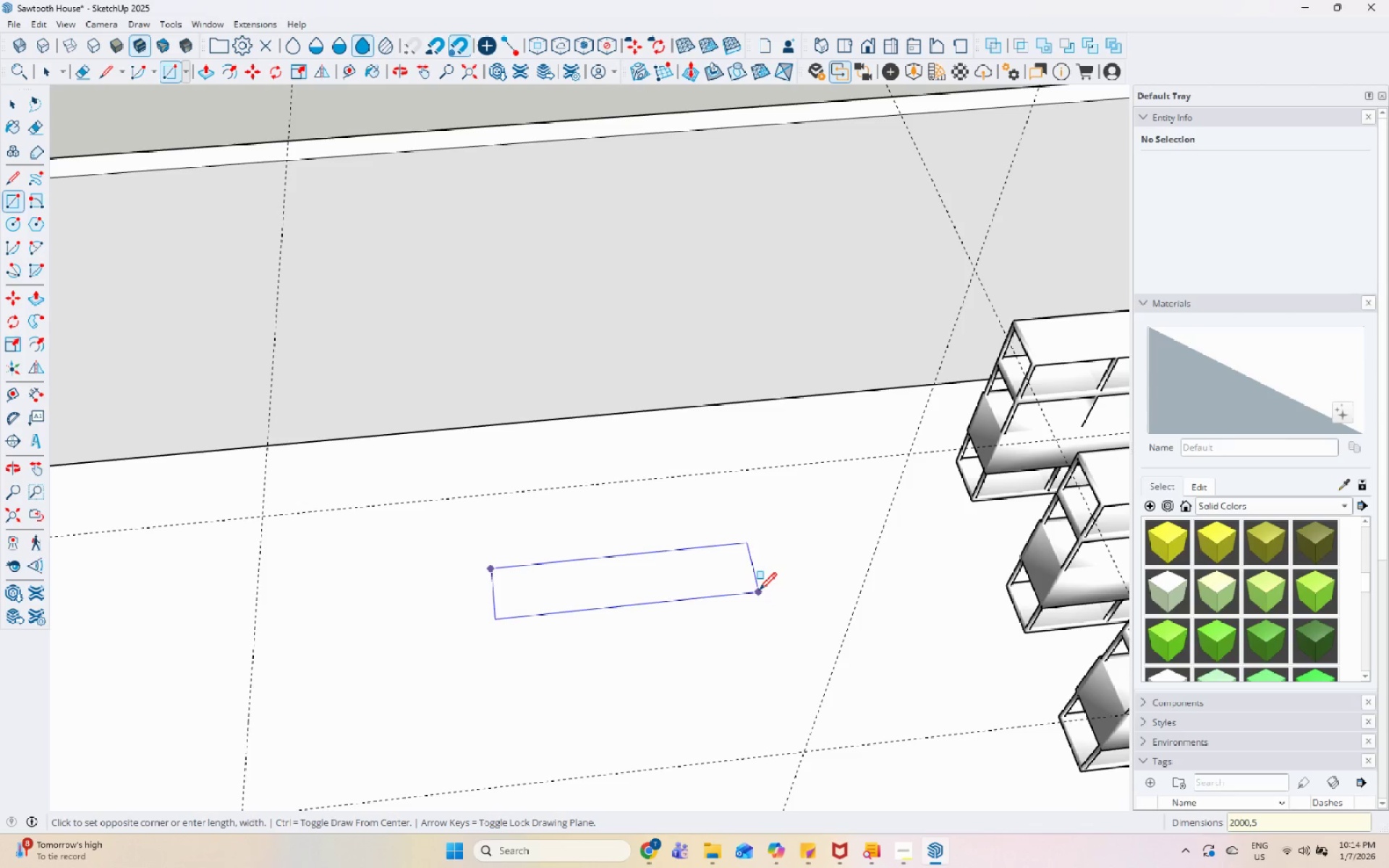 
key(Numpad0)
 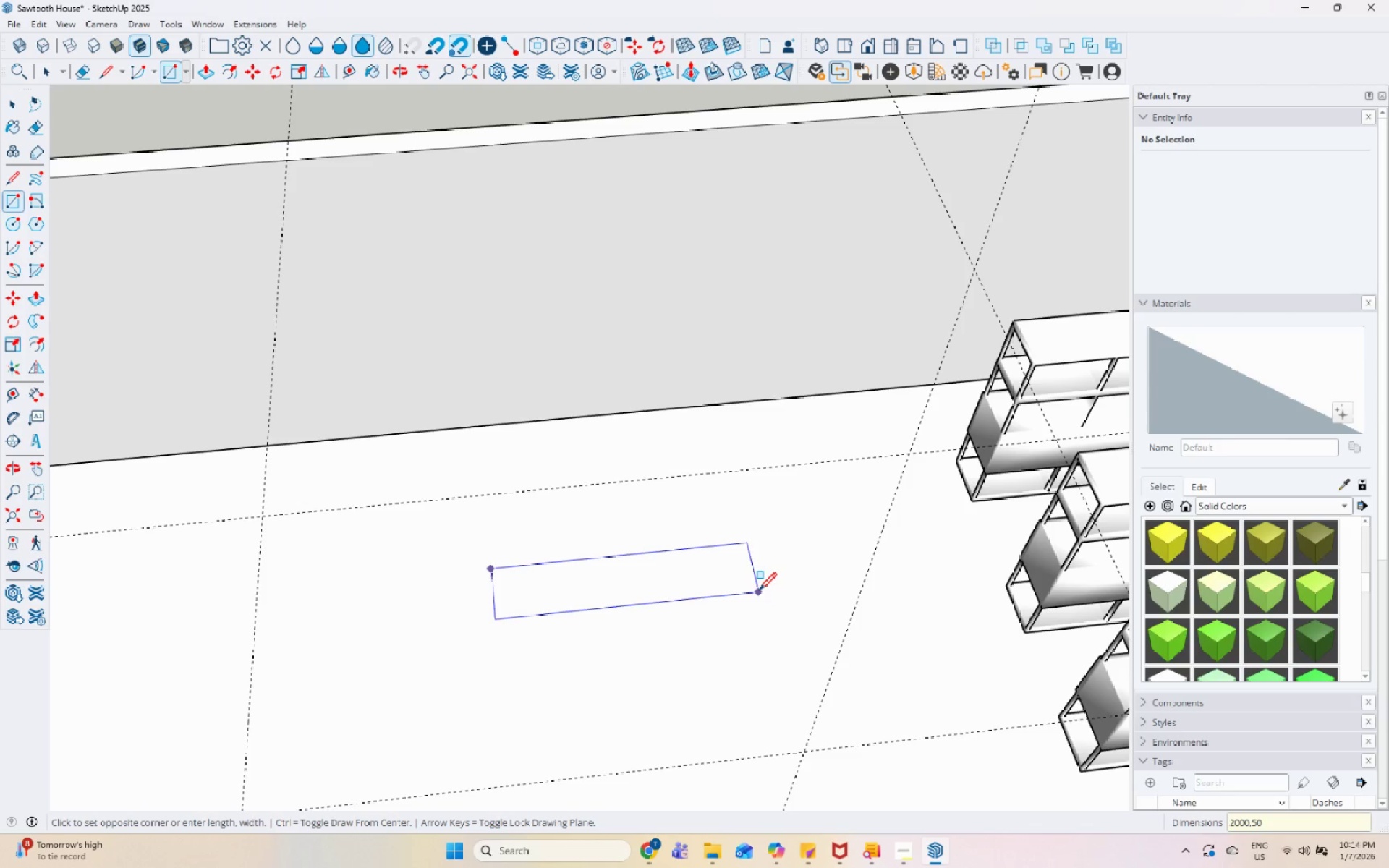 
key(Numpad0)
 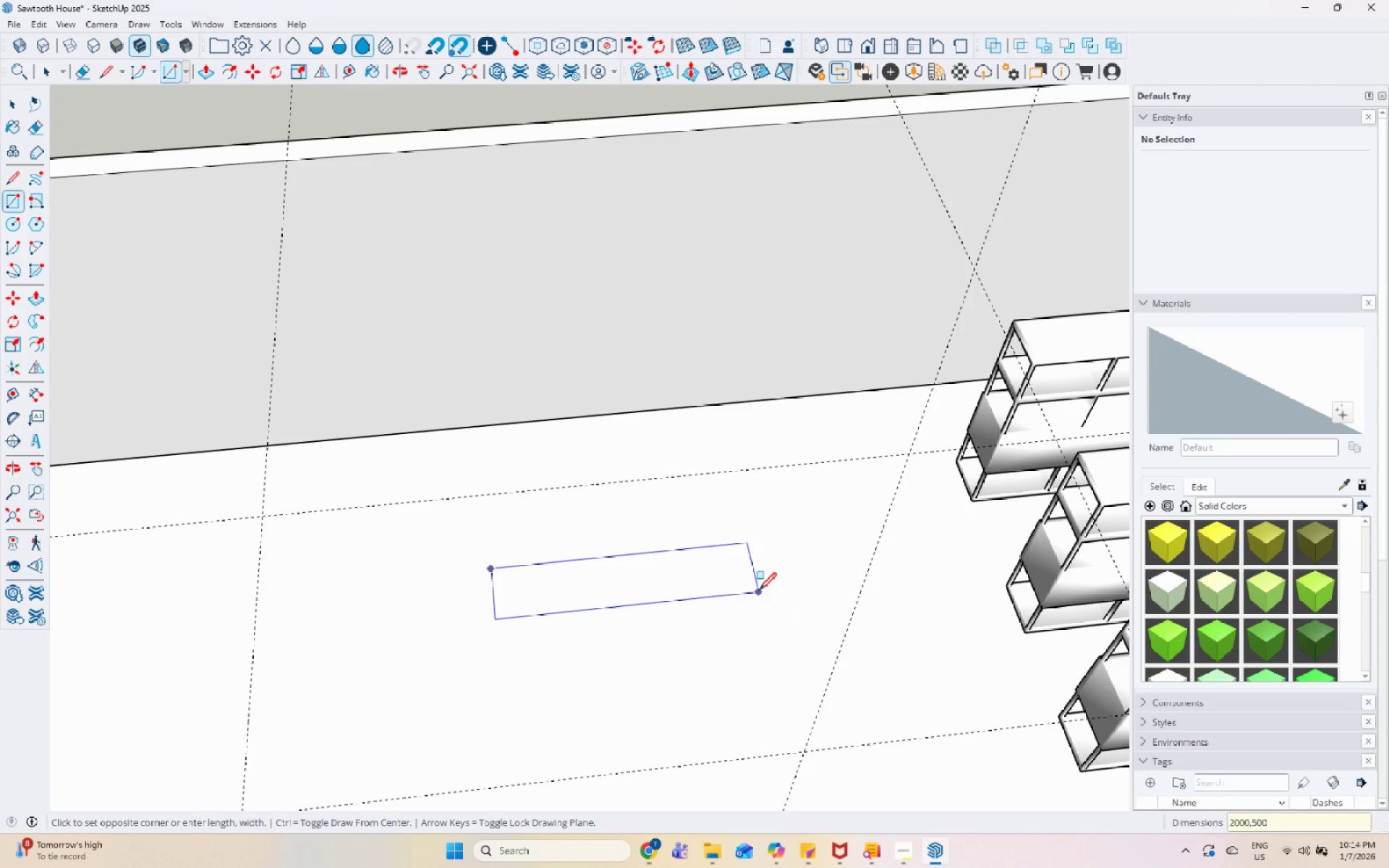 
key(Enter)
 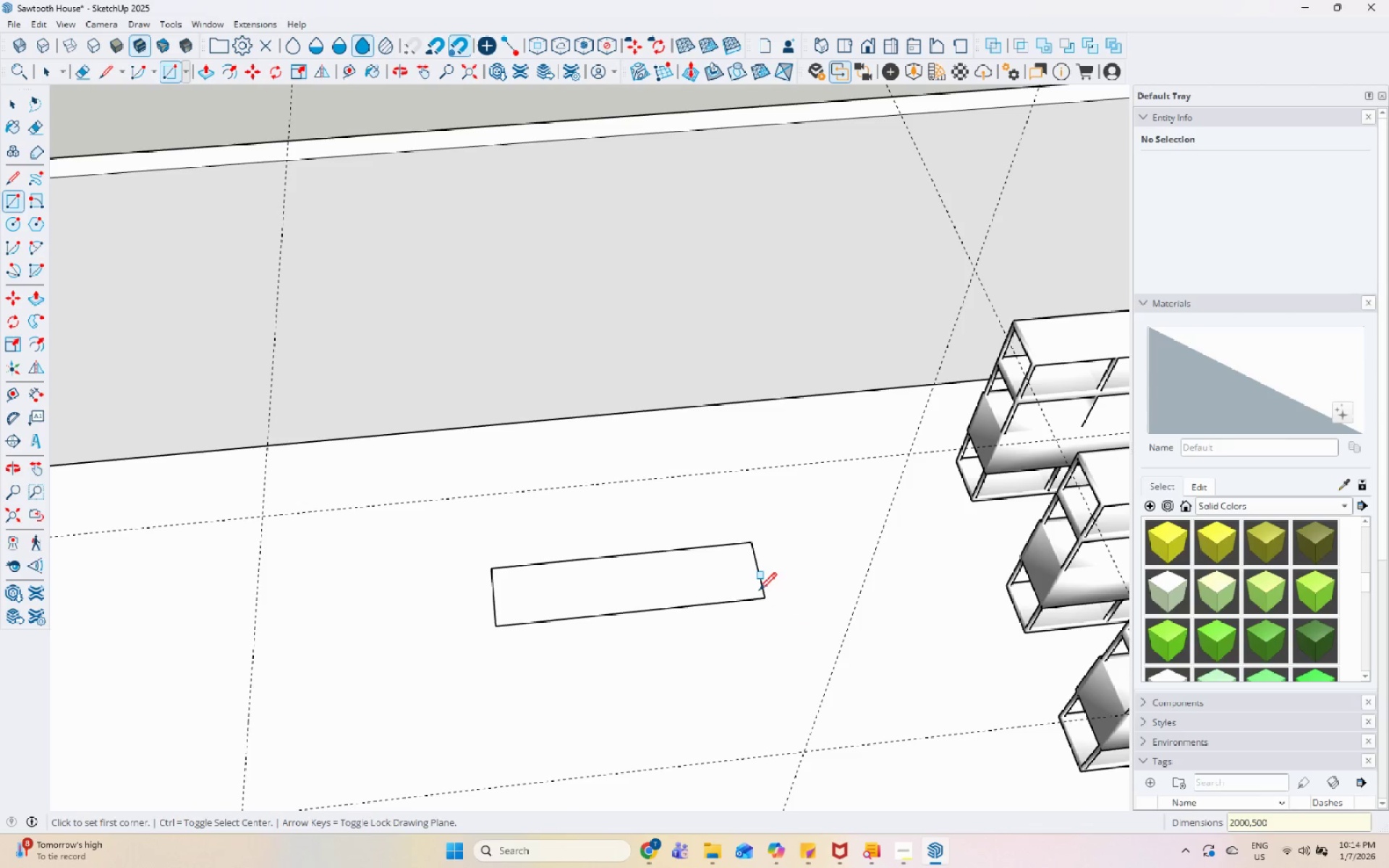 
key(Space)
 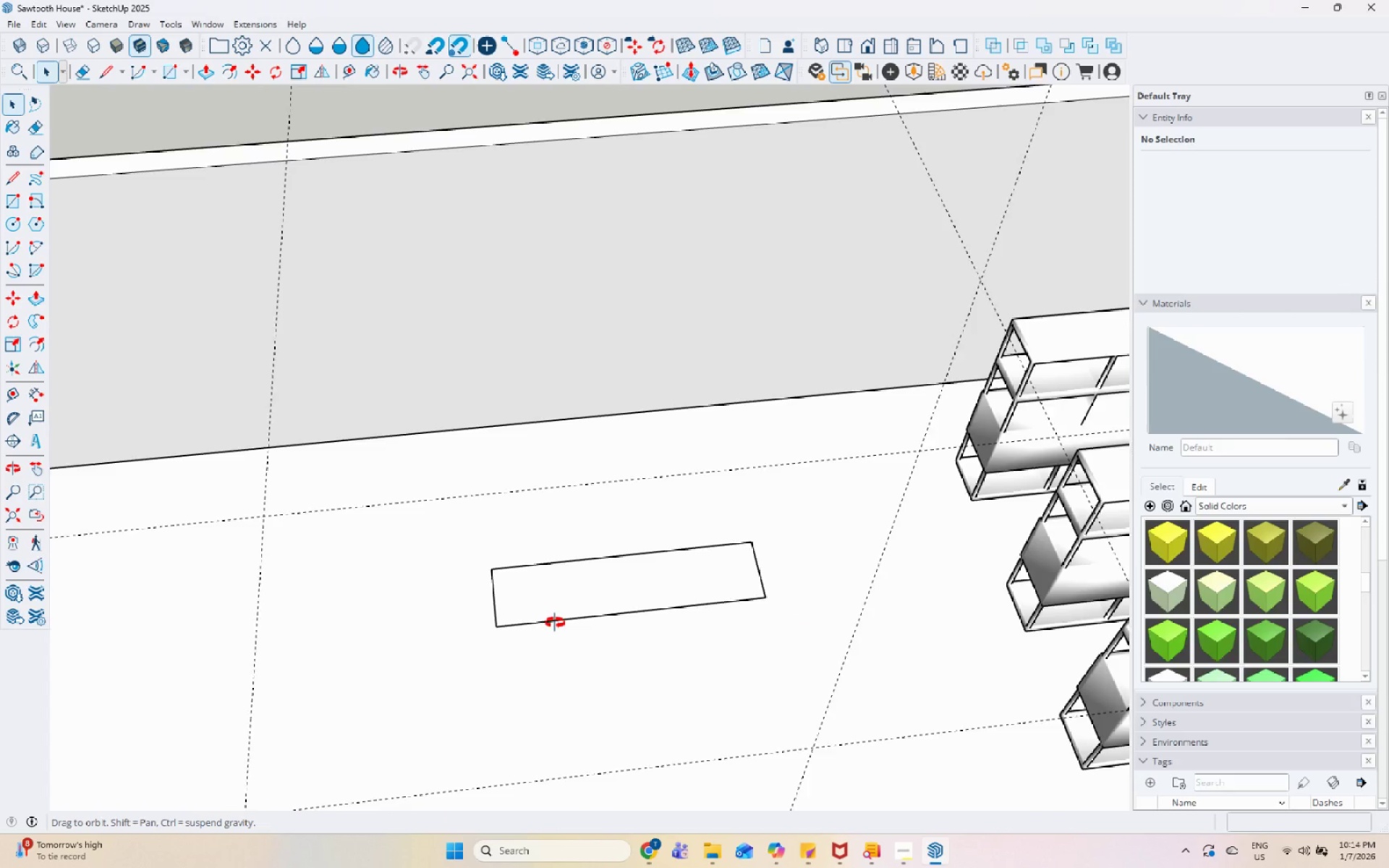 
scroll: coordinate [592, 585], scroll_direction: up, amount: 5.0
 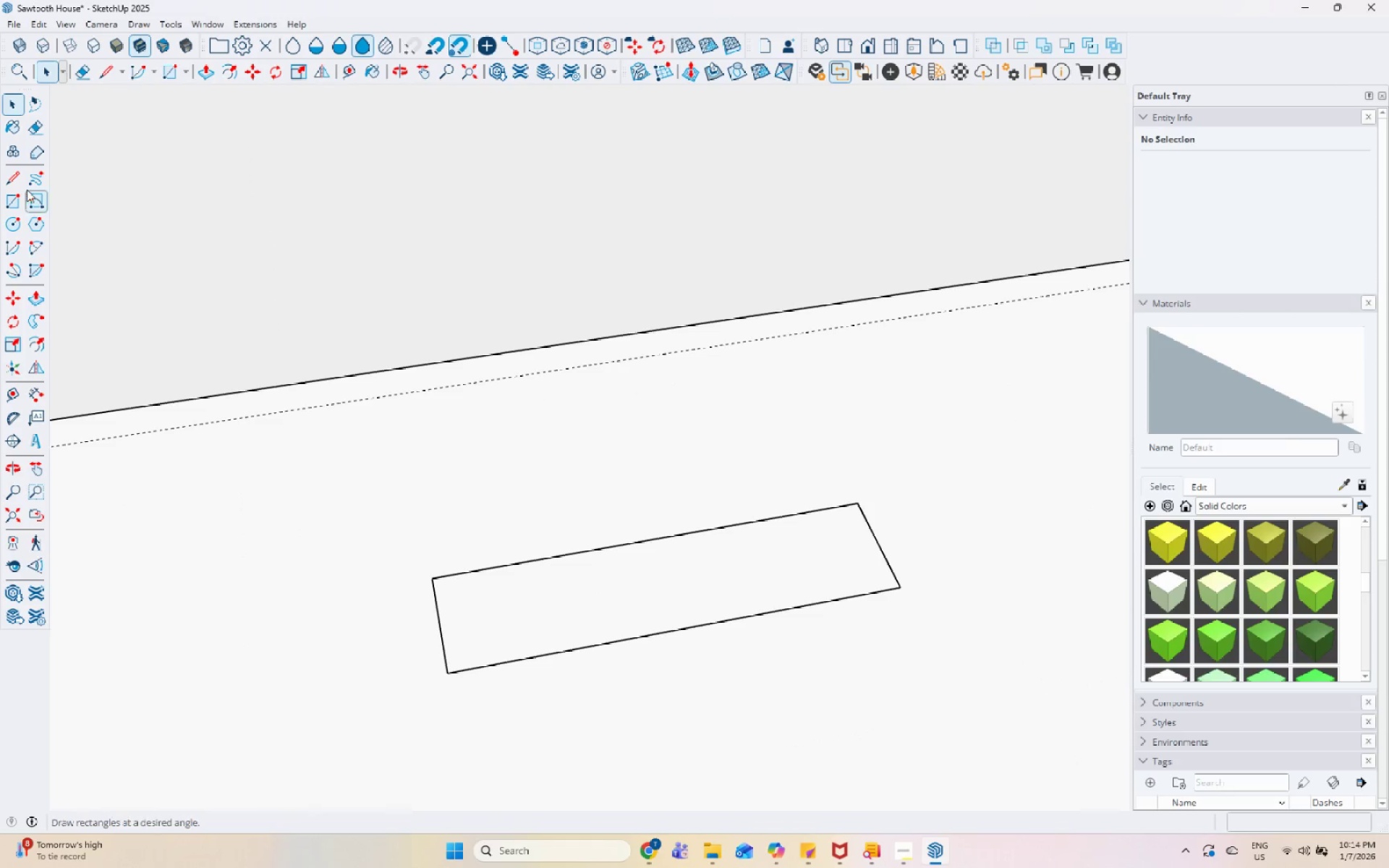 
left_click([15, 186])
 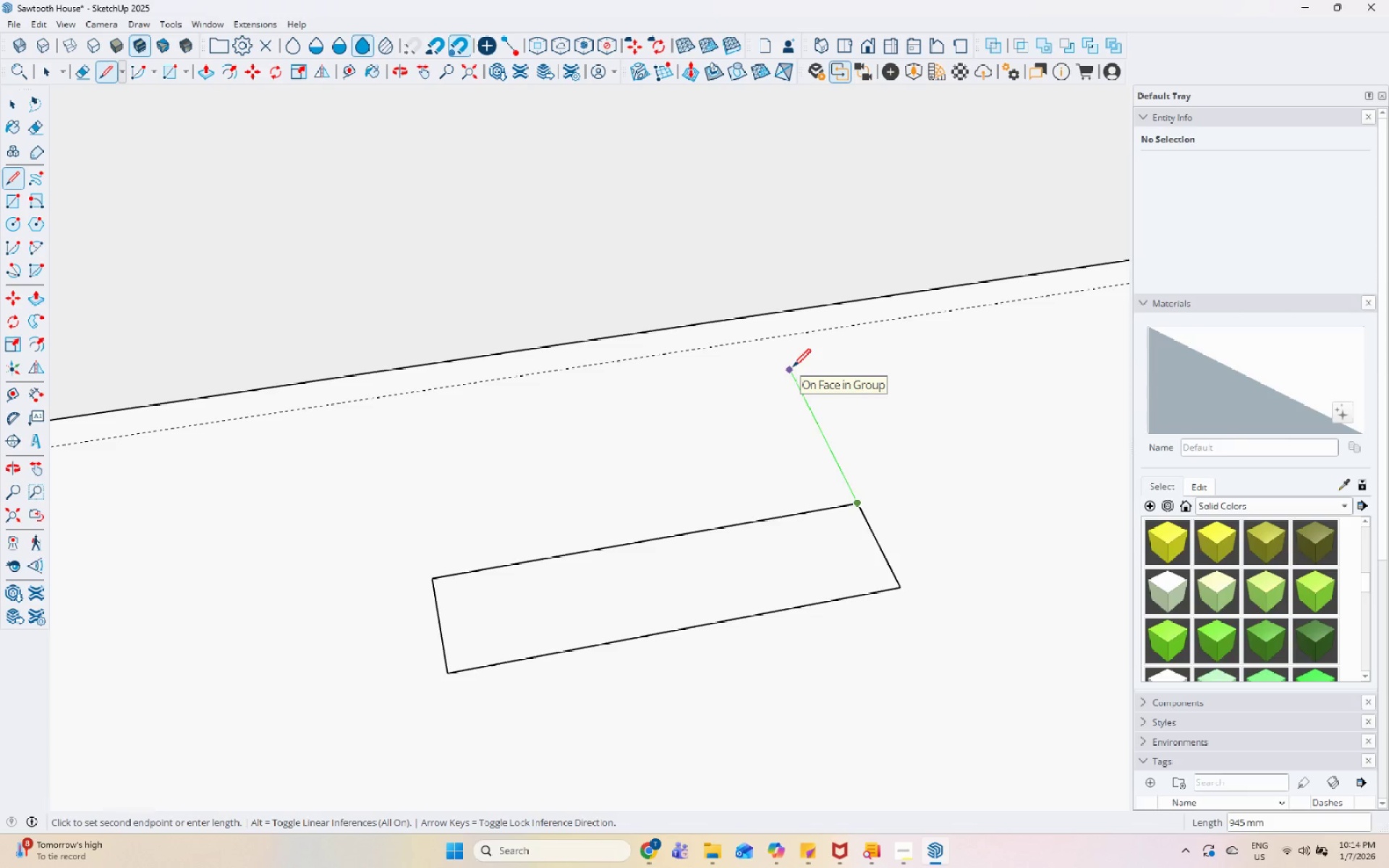 
wait(6.5)
 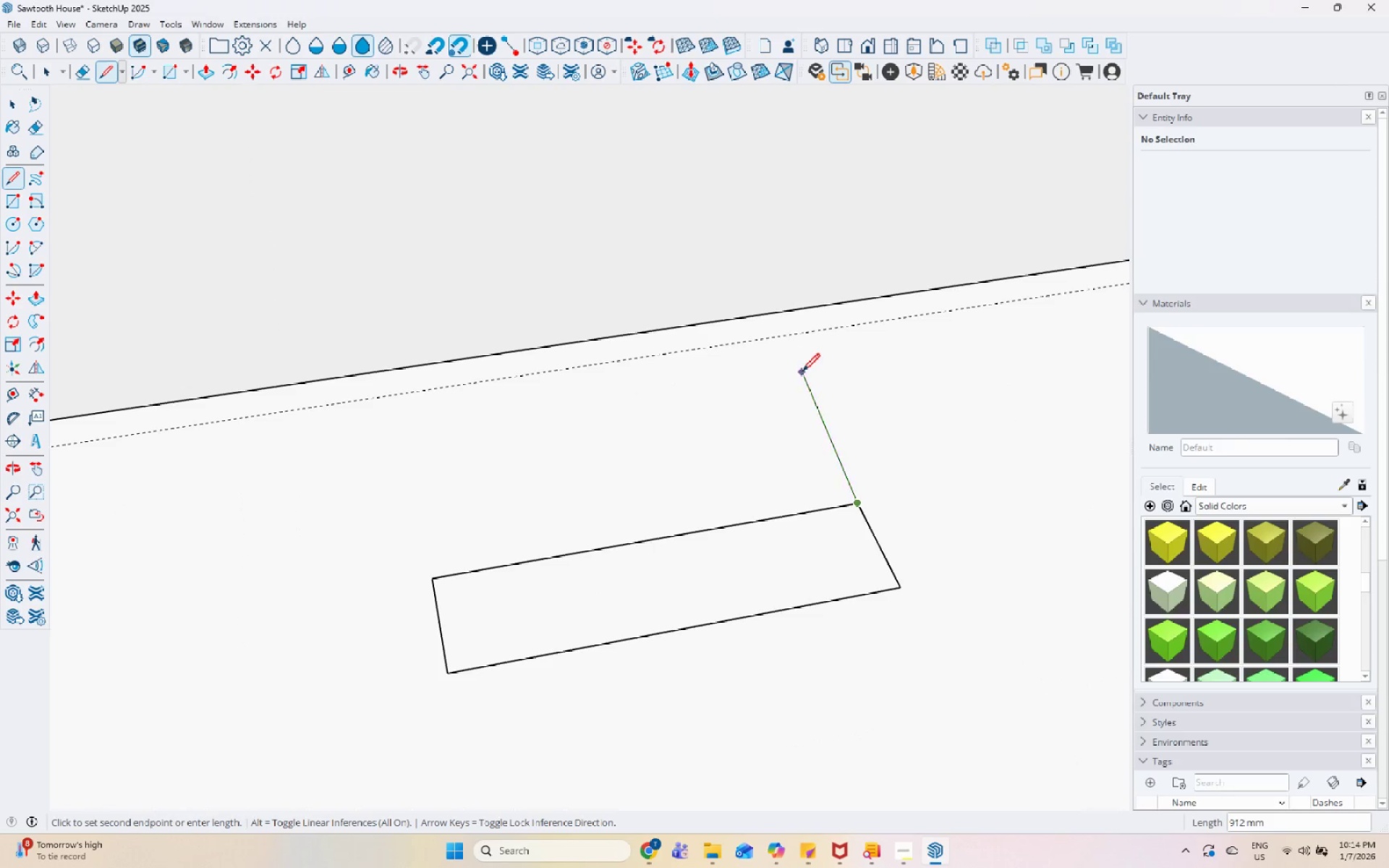 
key(Numpad9)
 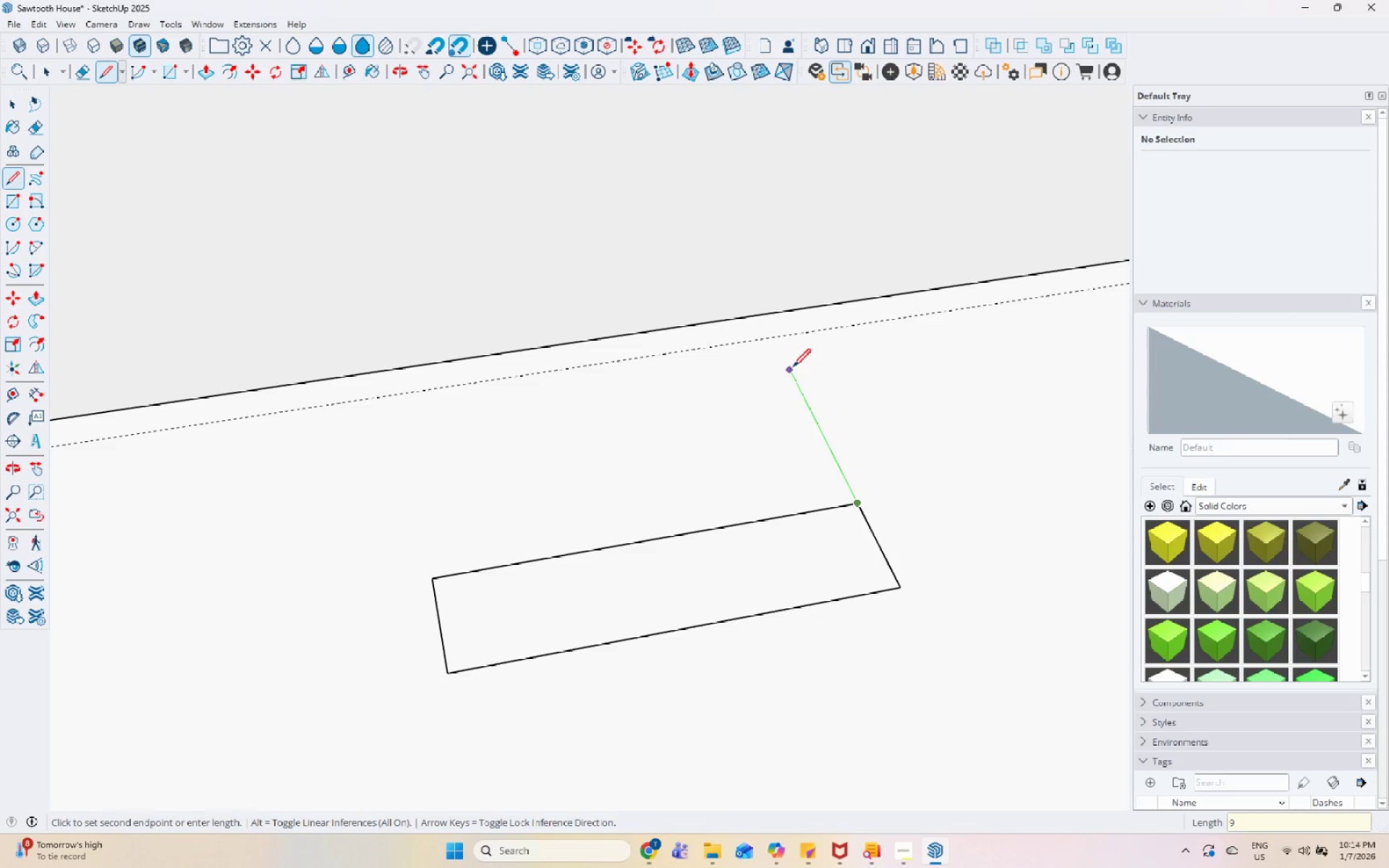 
key(Numpad4)
 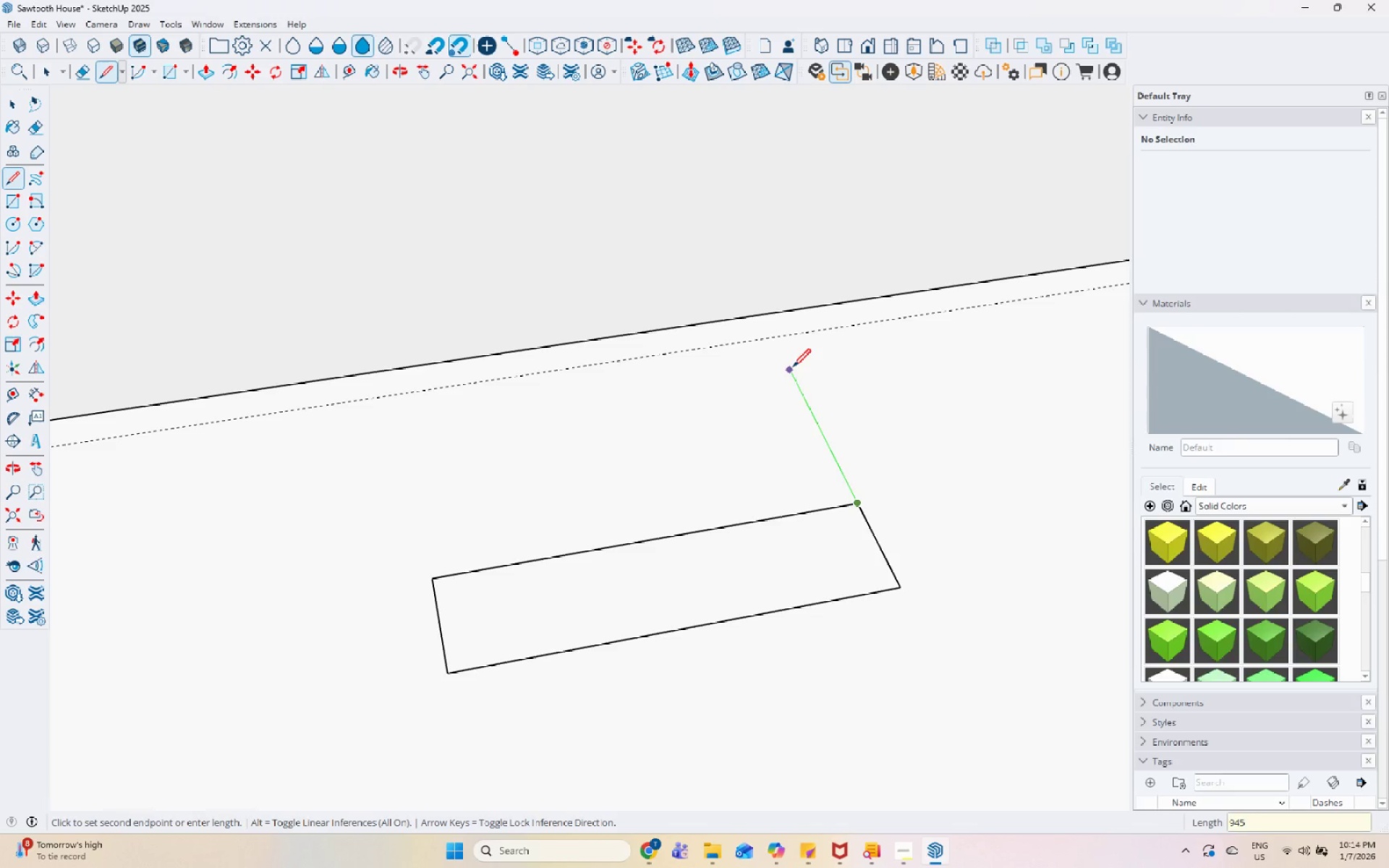 
key(Numpad5)
 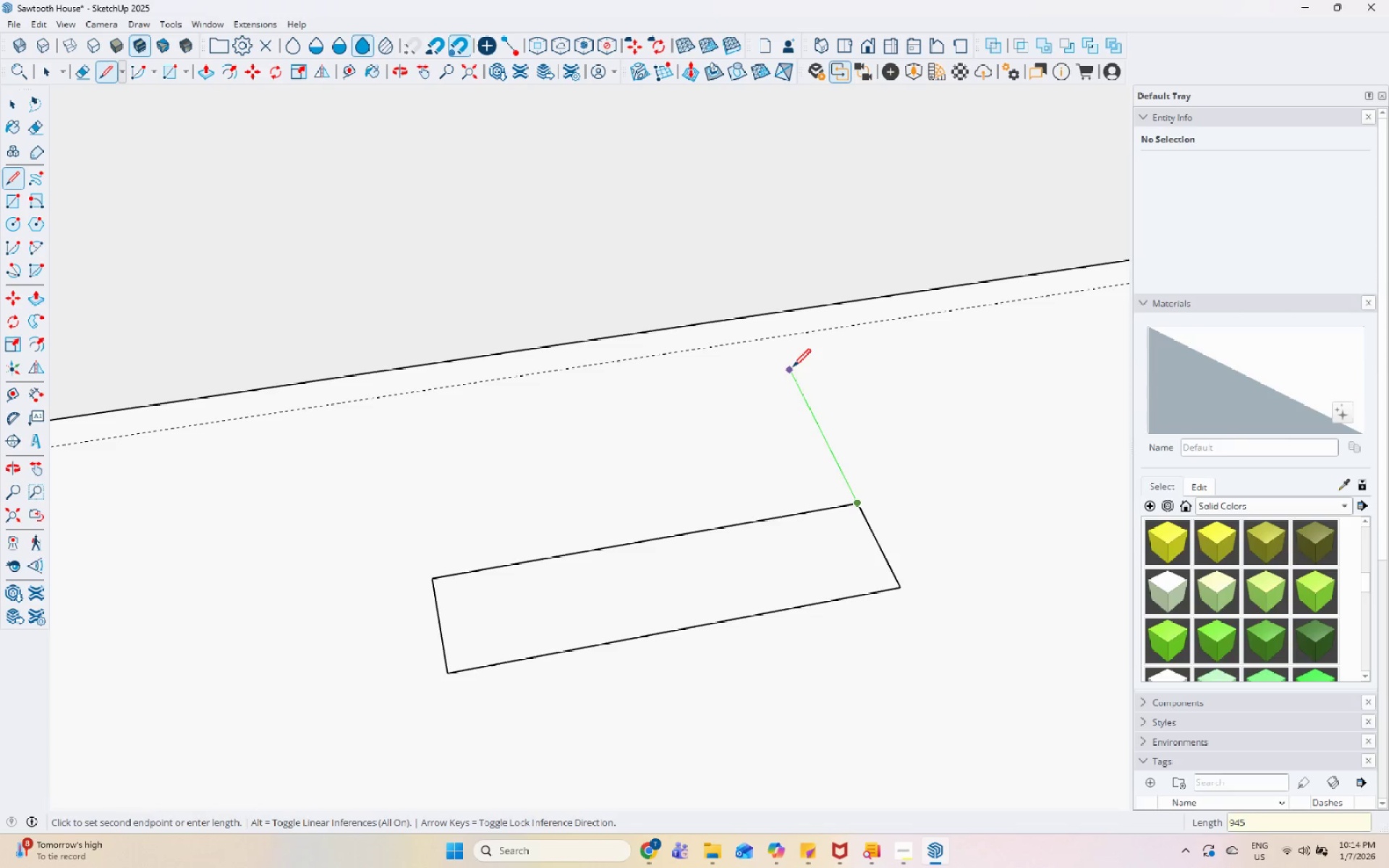 
key(Enter)
 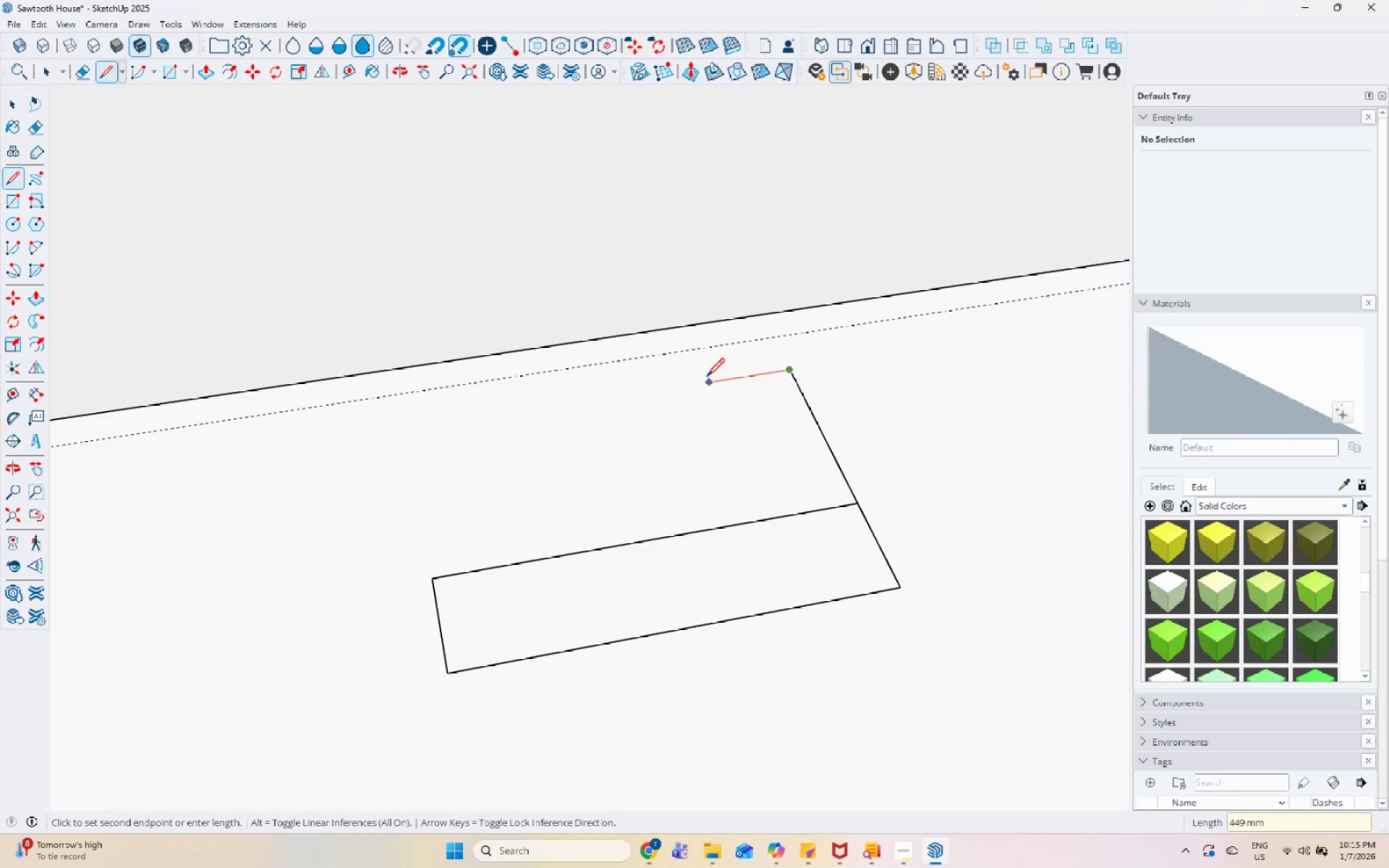 
key(Numpad5)
 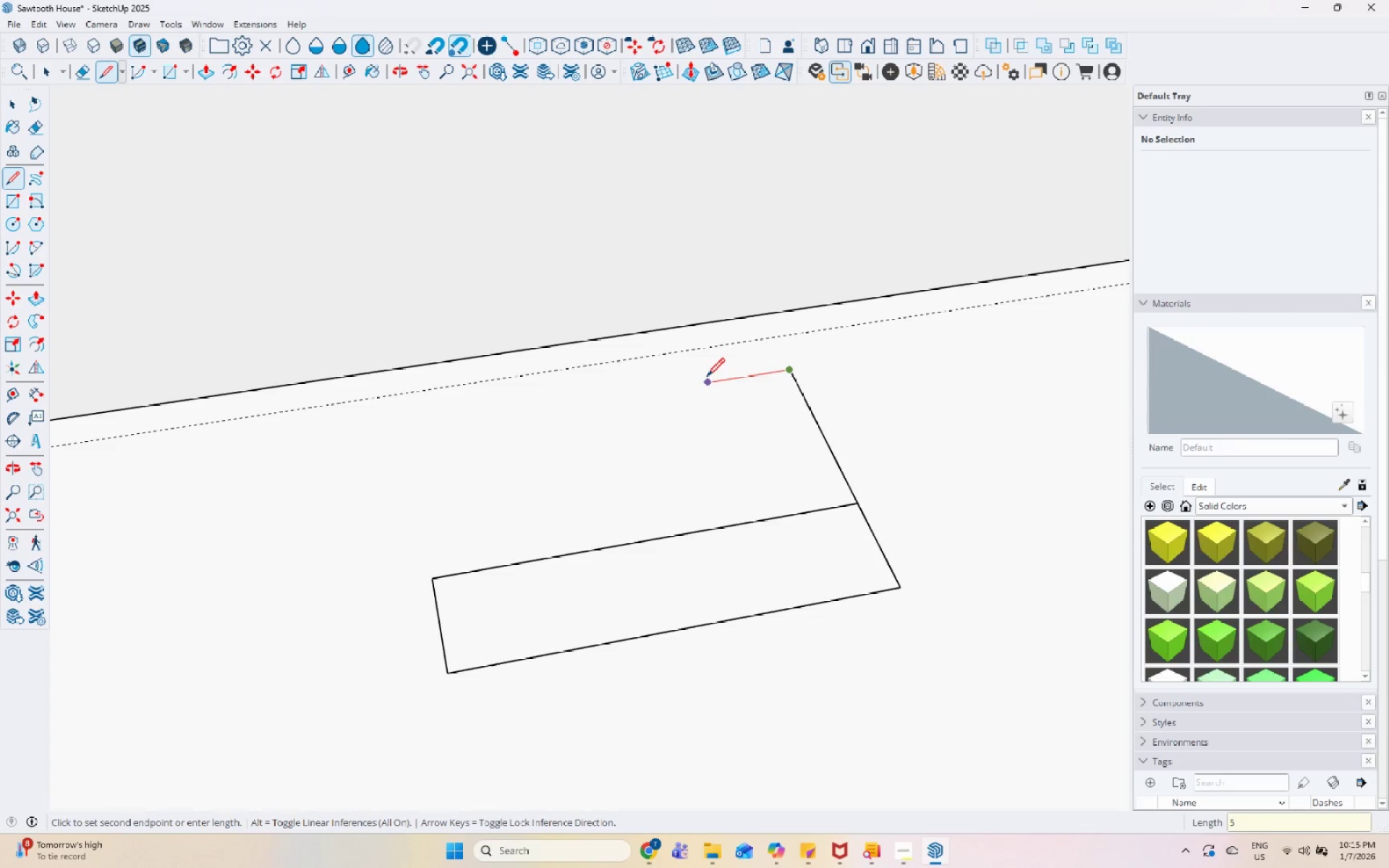 
key(Numpad0)
 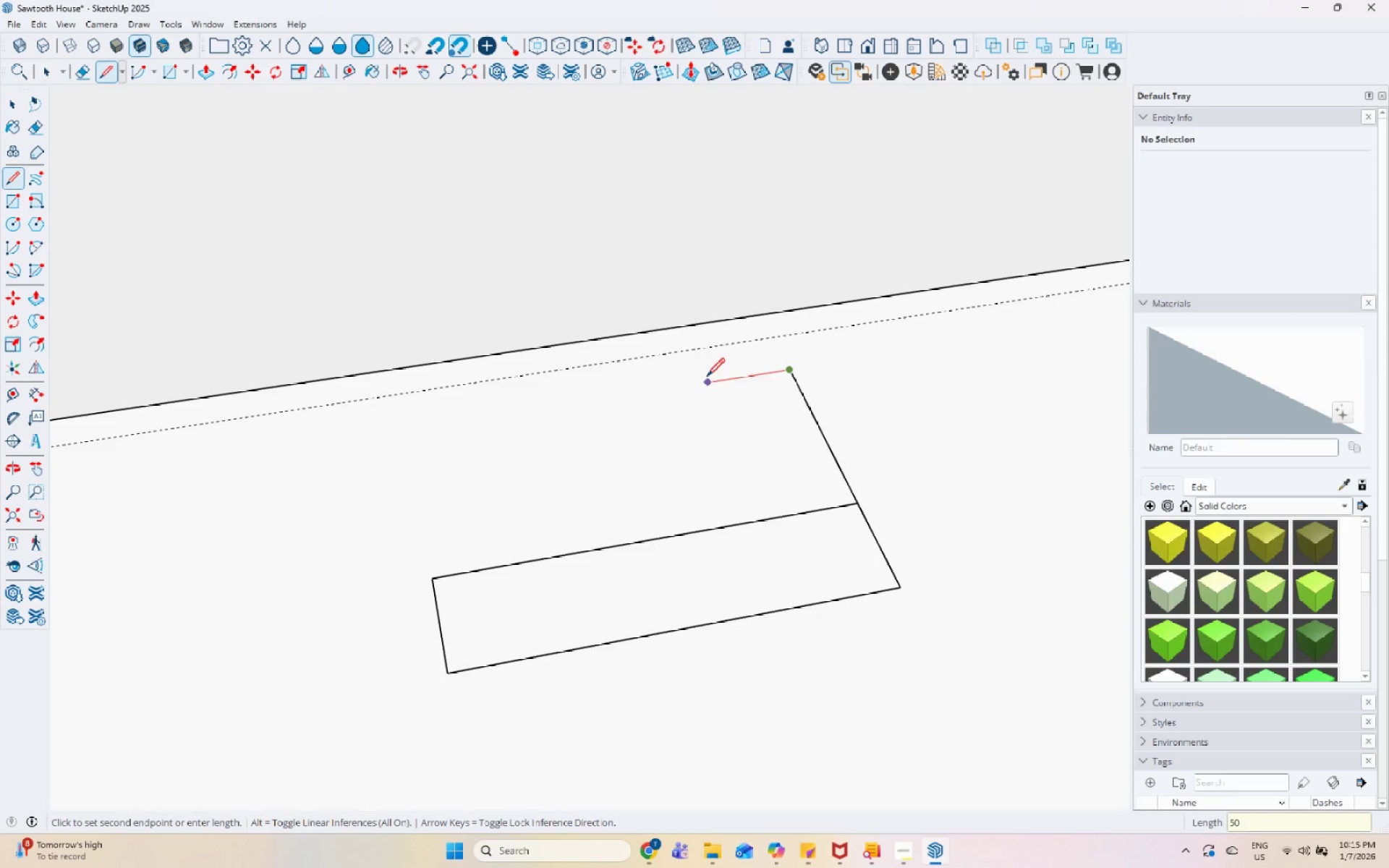 
key(Numpad0)
 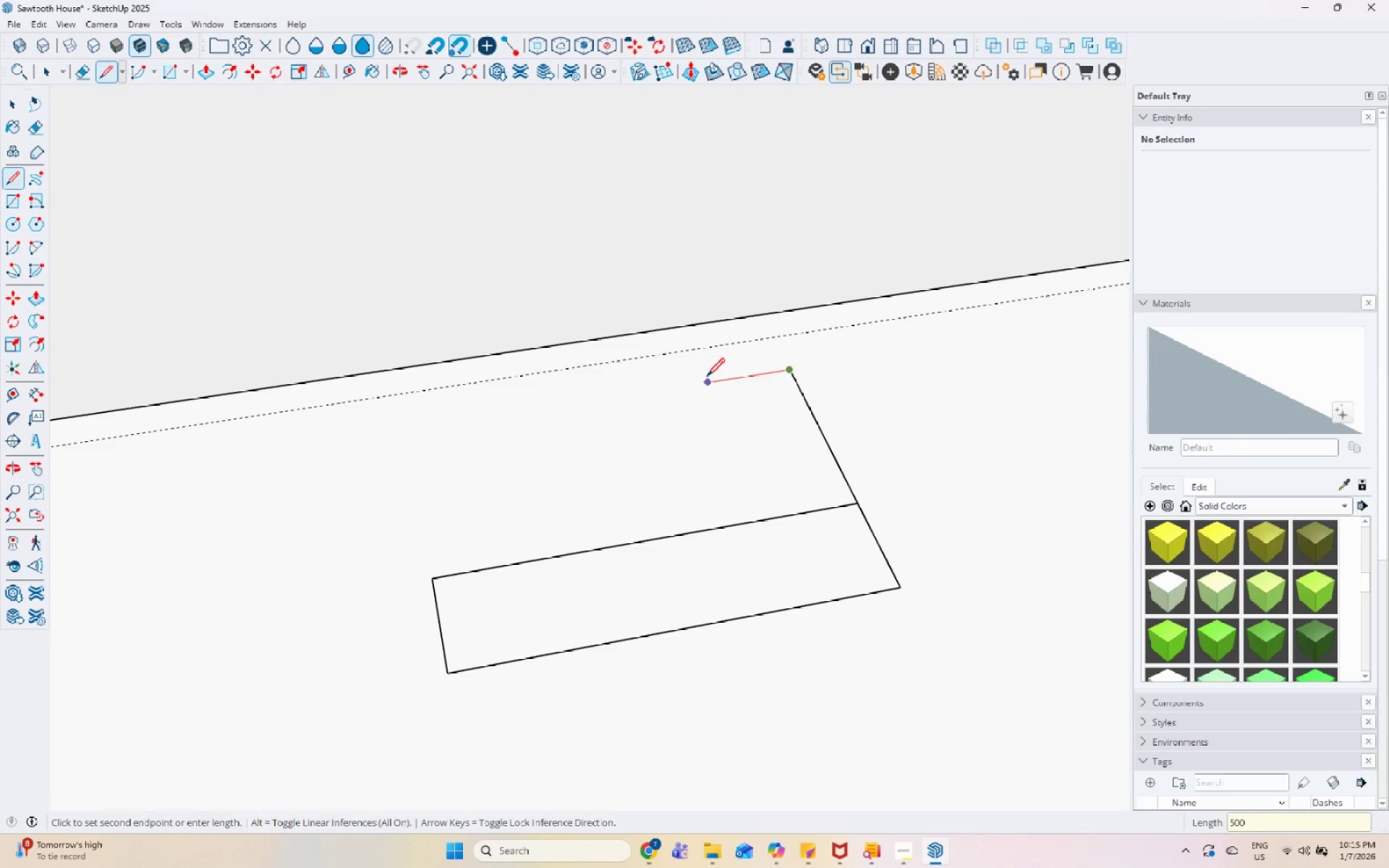 
key(Enter)
 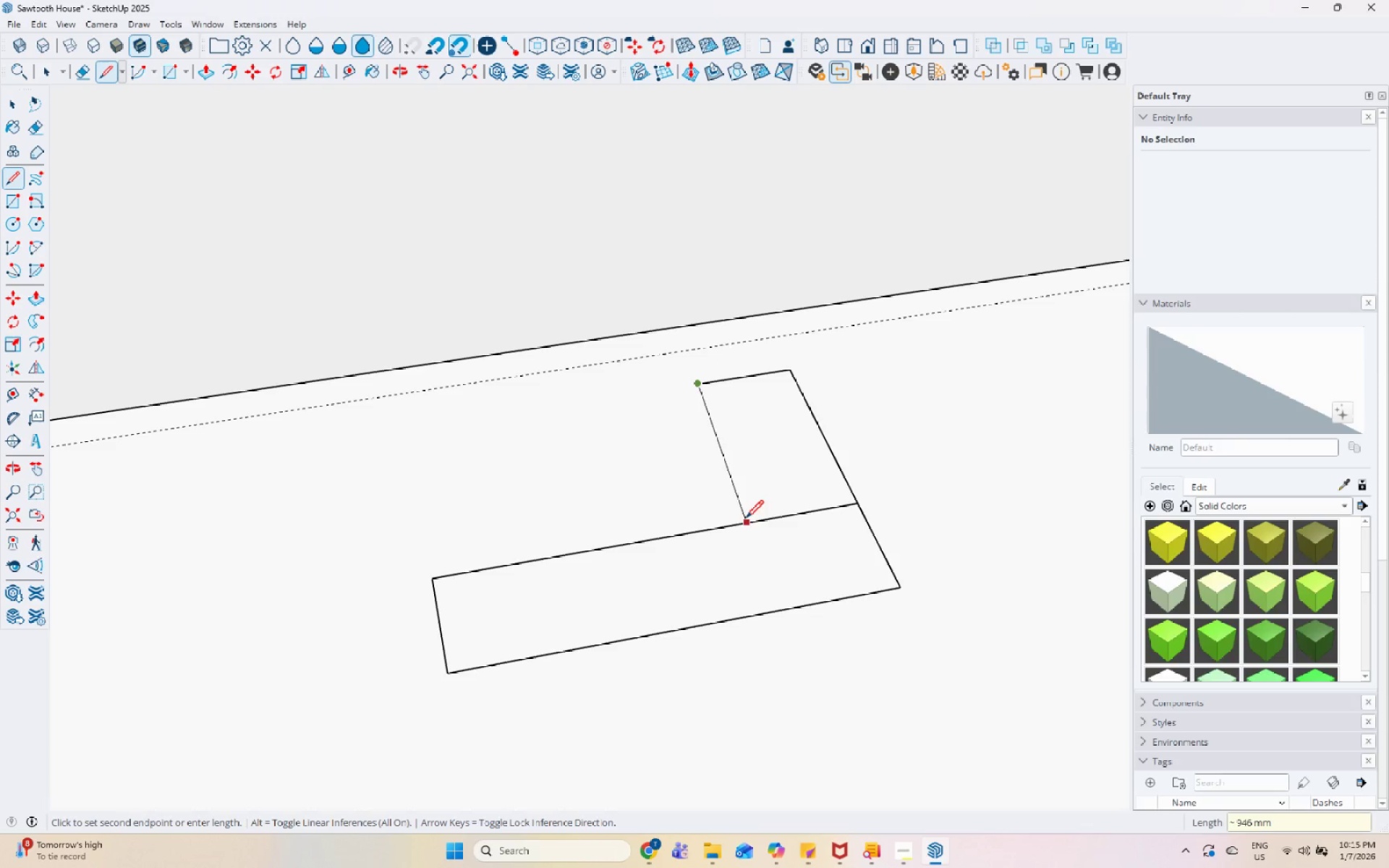 
left_click([755, 522])
 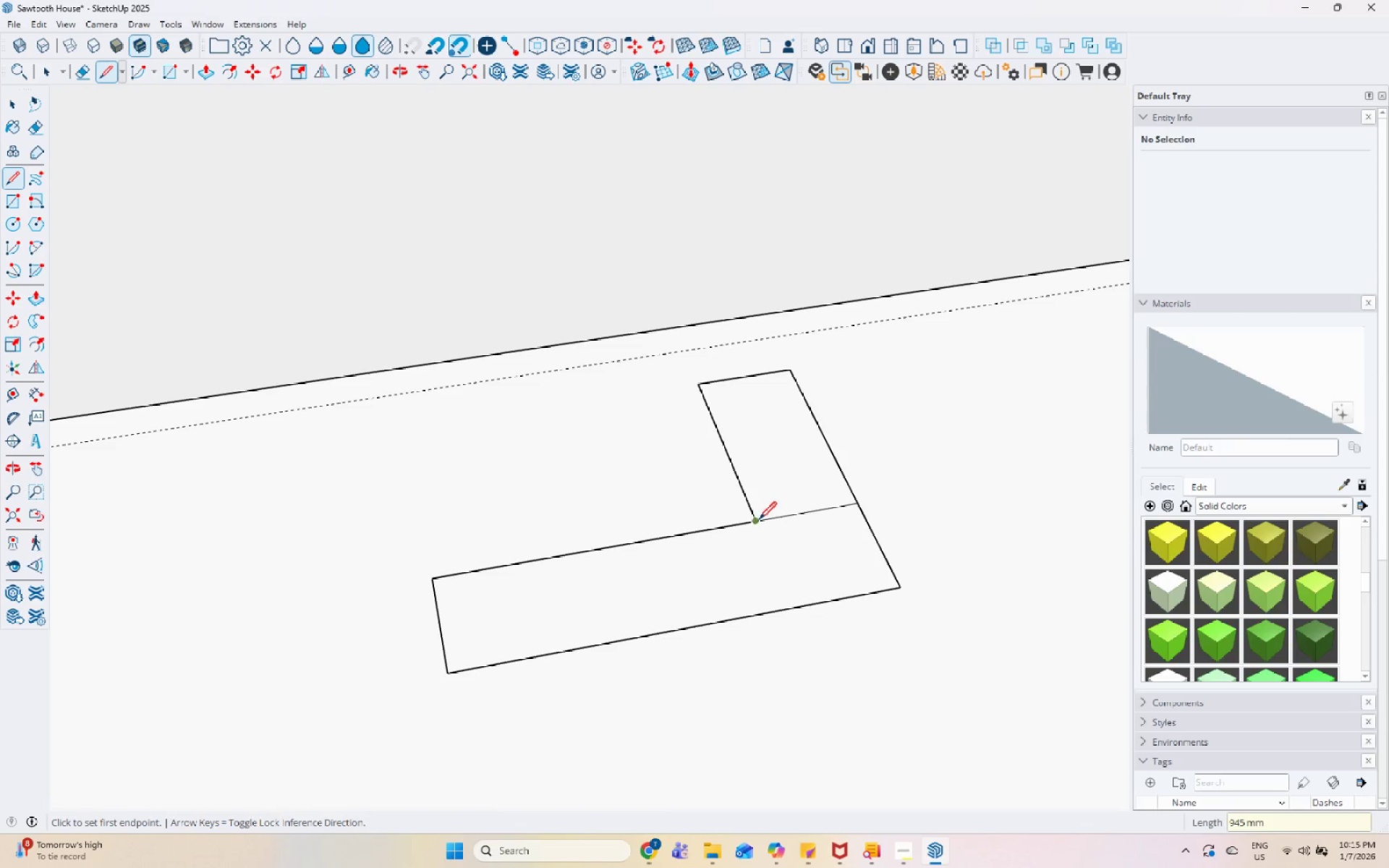 
key(Space)
 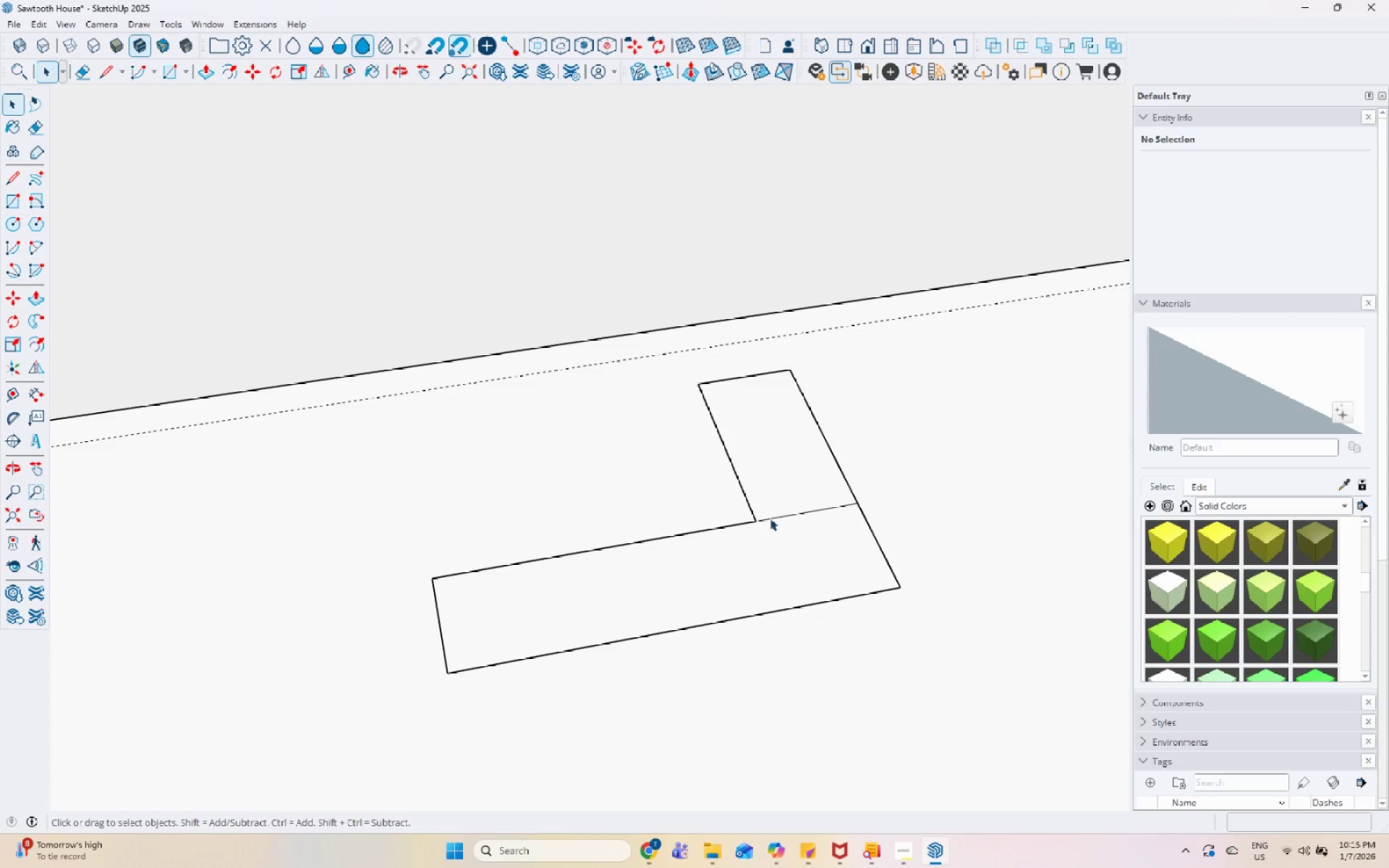 
left_click([770, 518])
 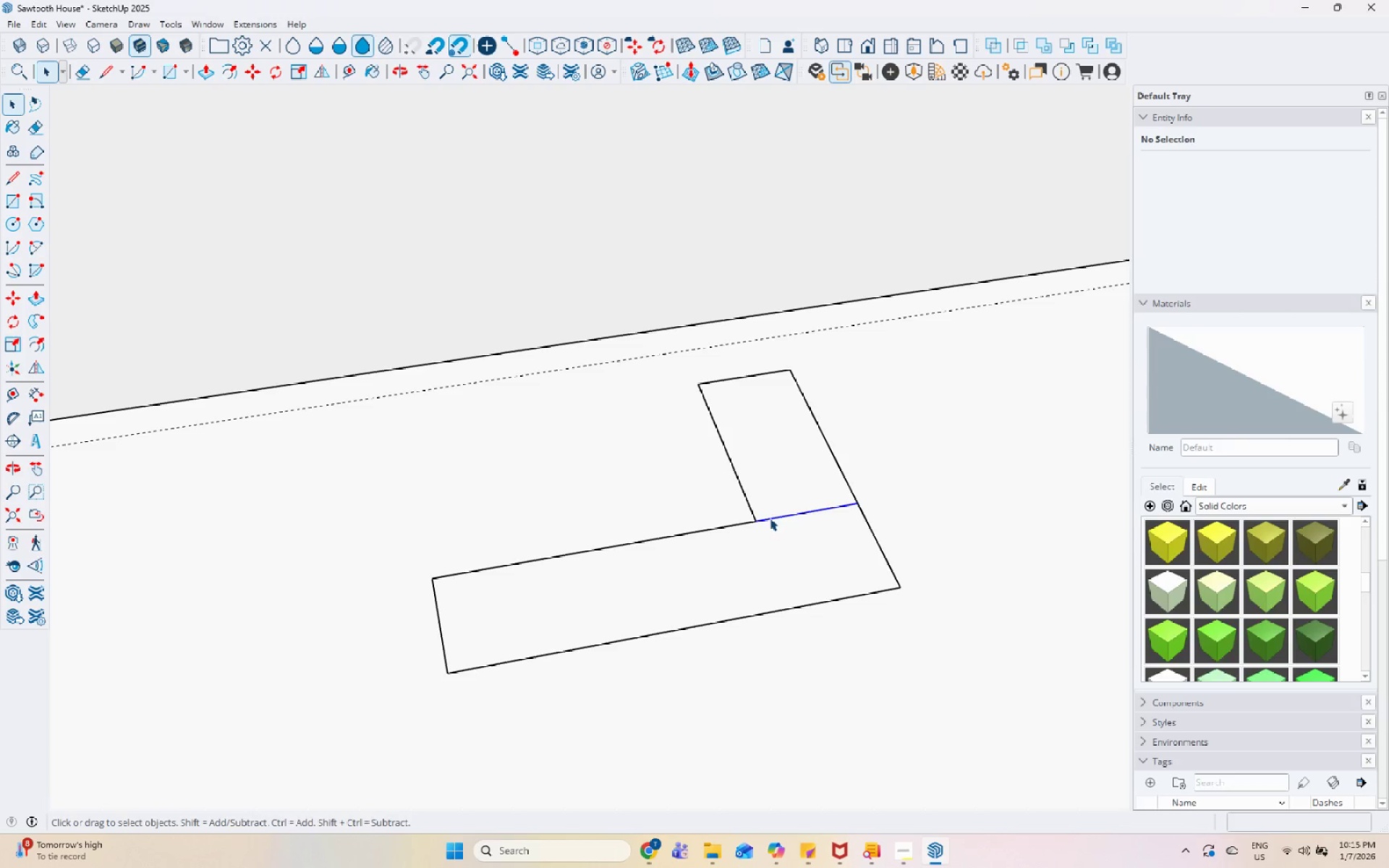 
right_click([770, 518])
 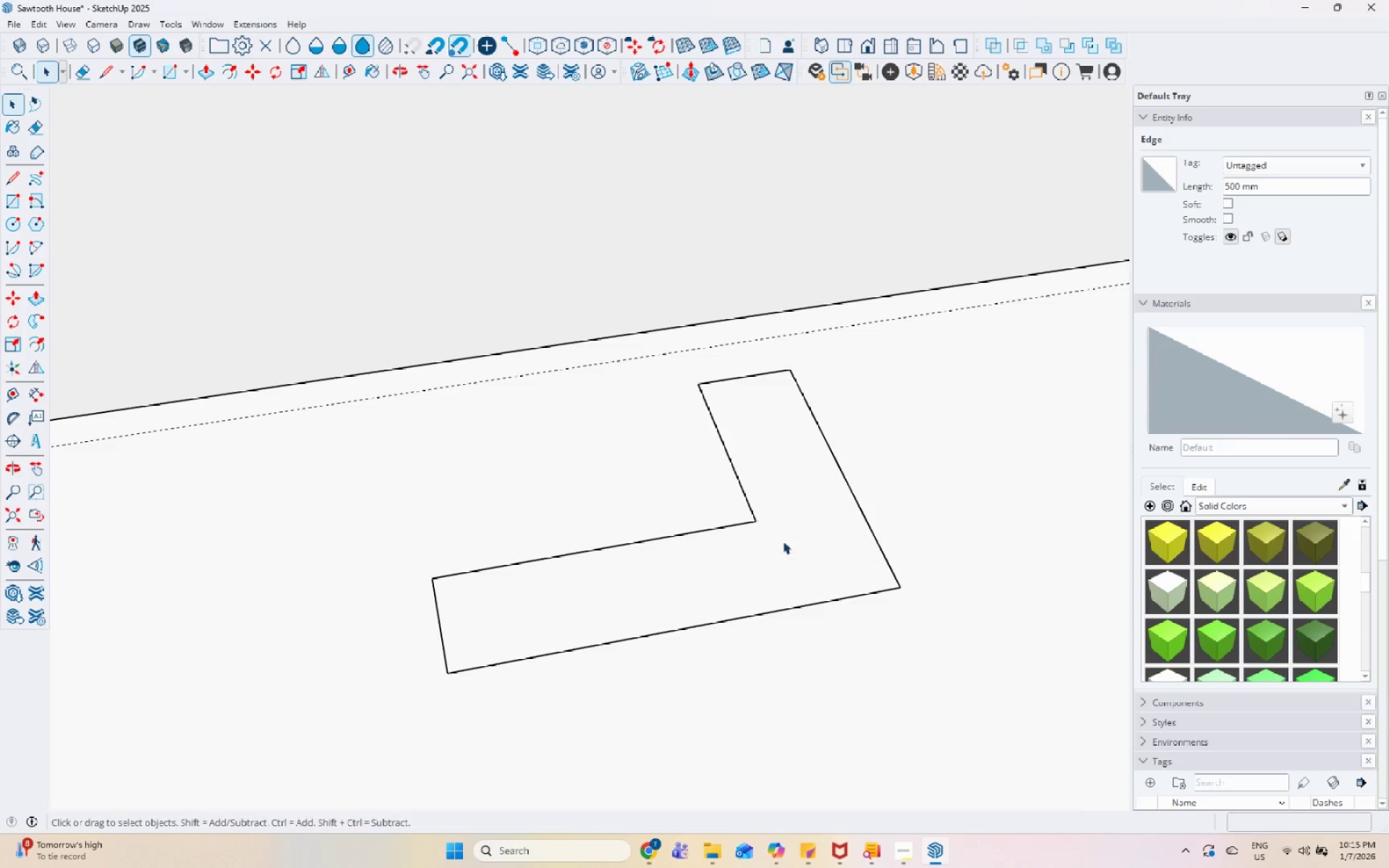 
double_click([772, 550])
 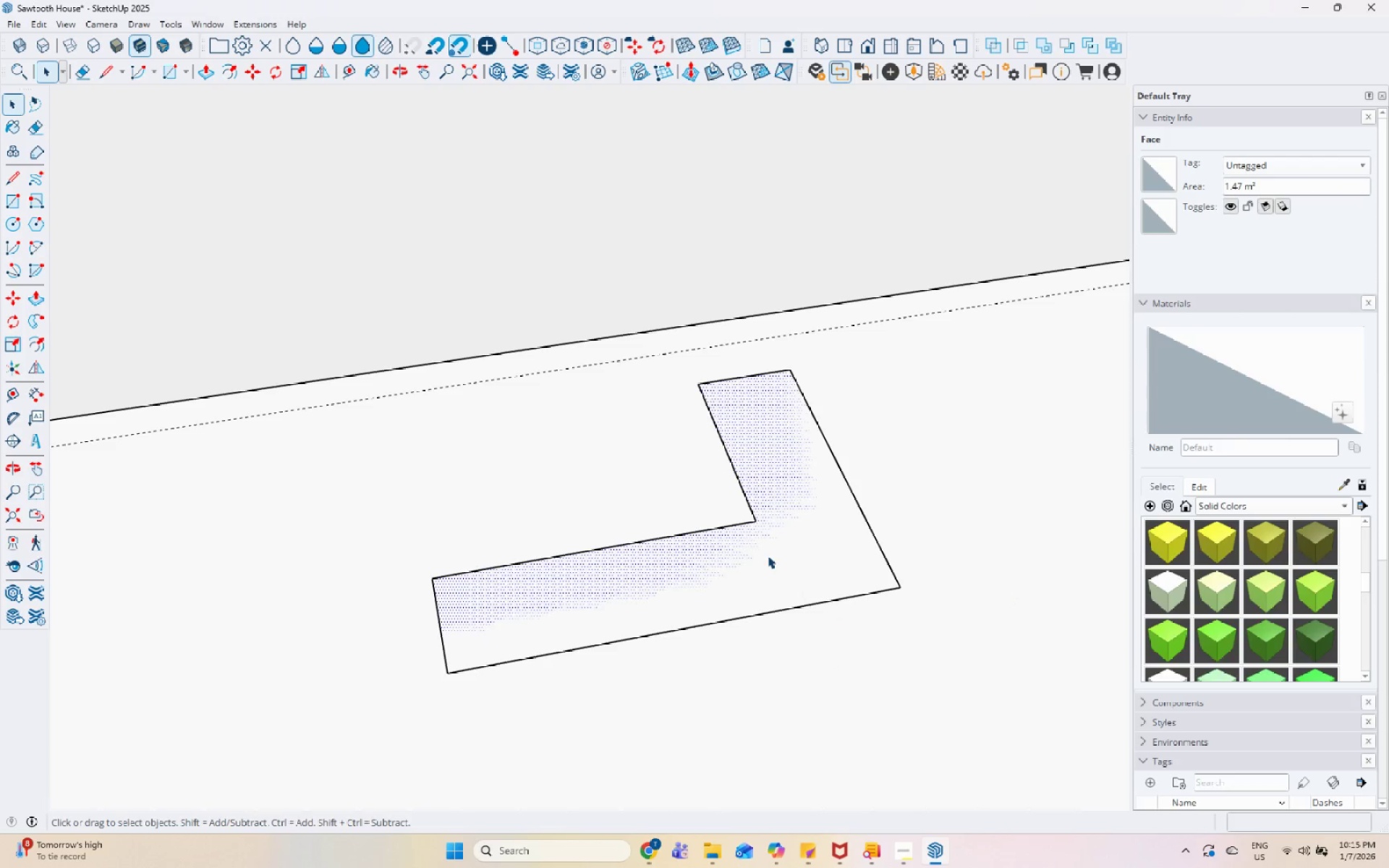 
key(P)
 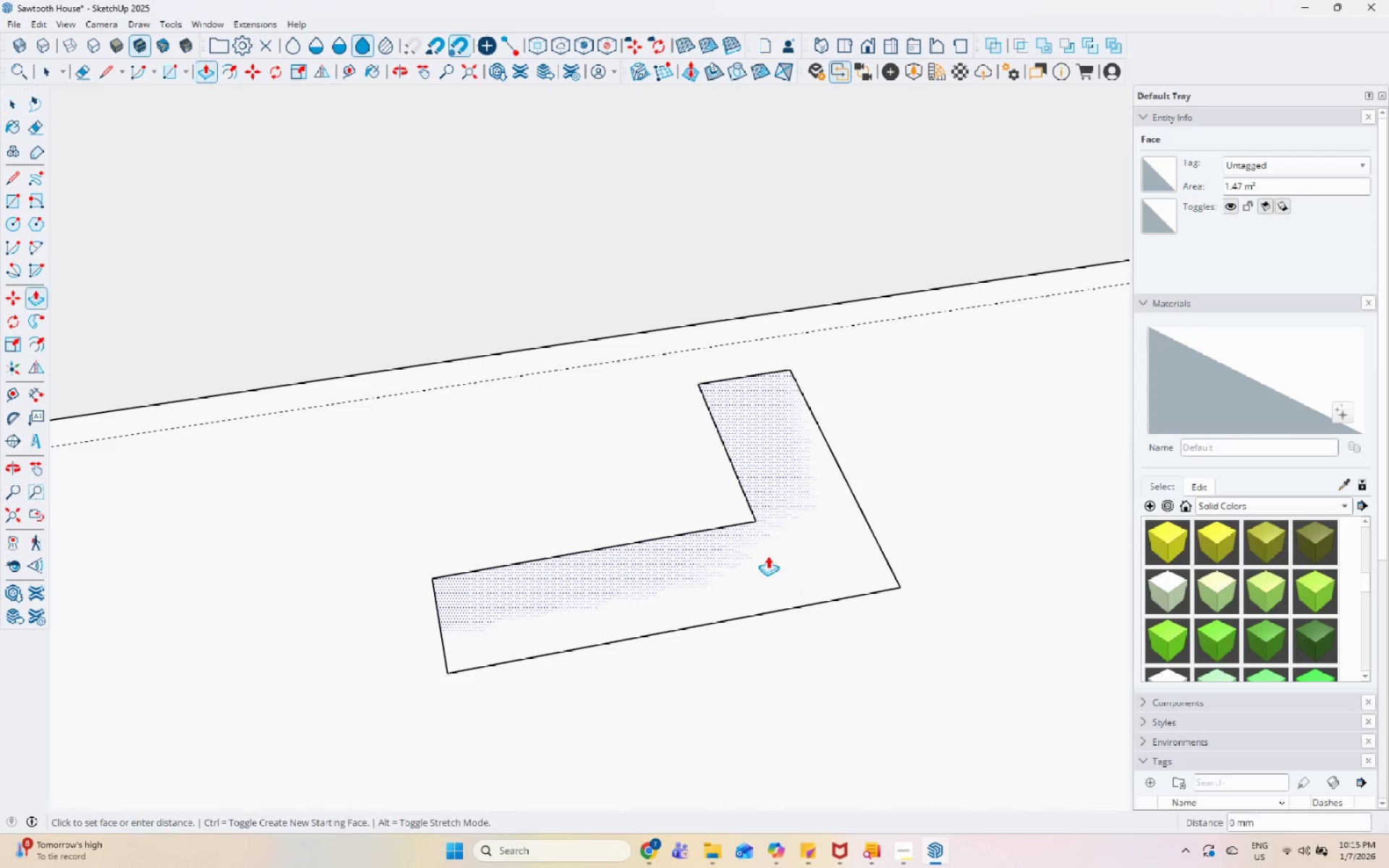 
left_click([768, 556])
 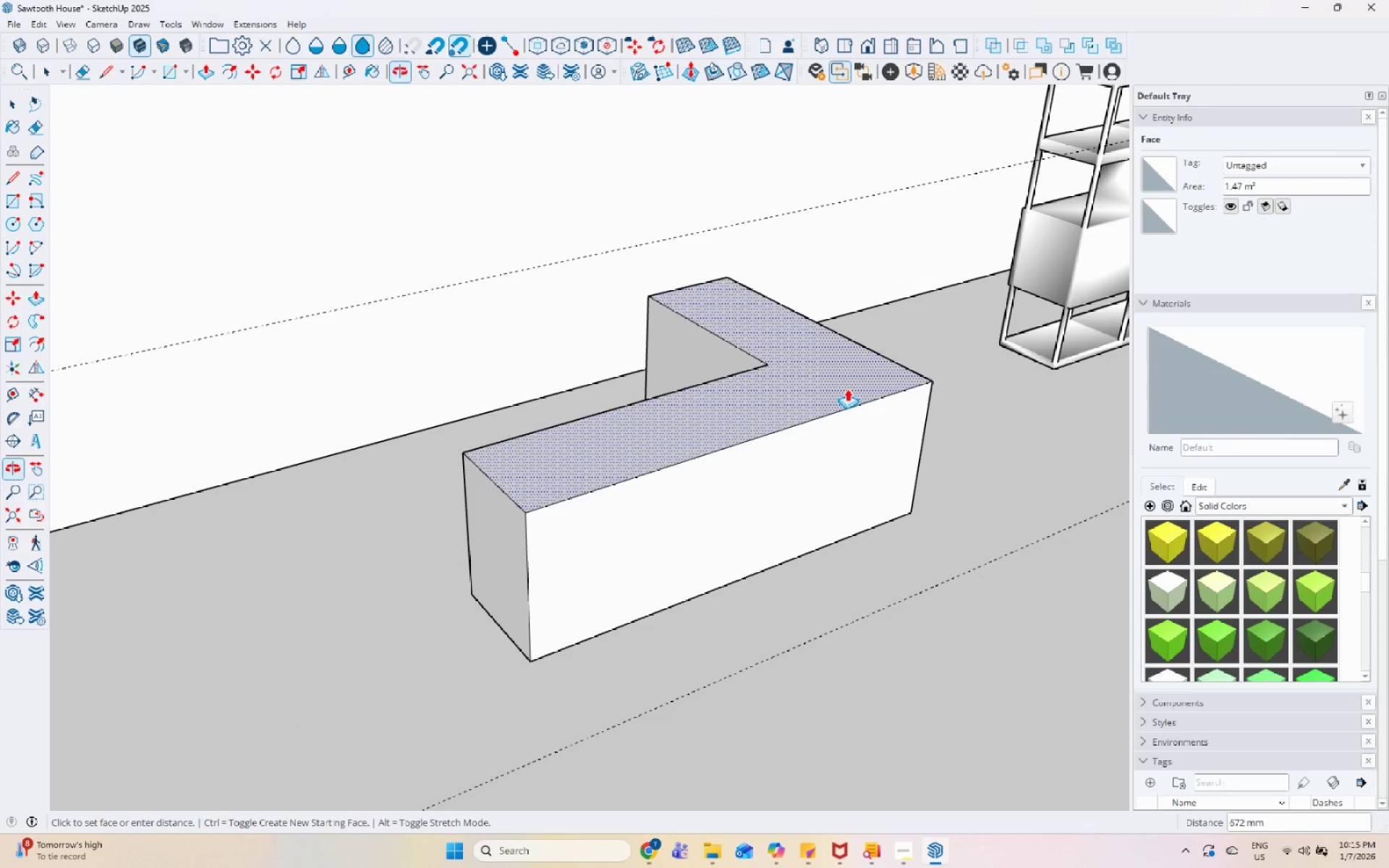 
scroll: coordinate [827, 352], scroll_direction: down, amount: 4.0
 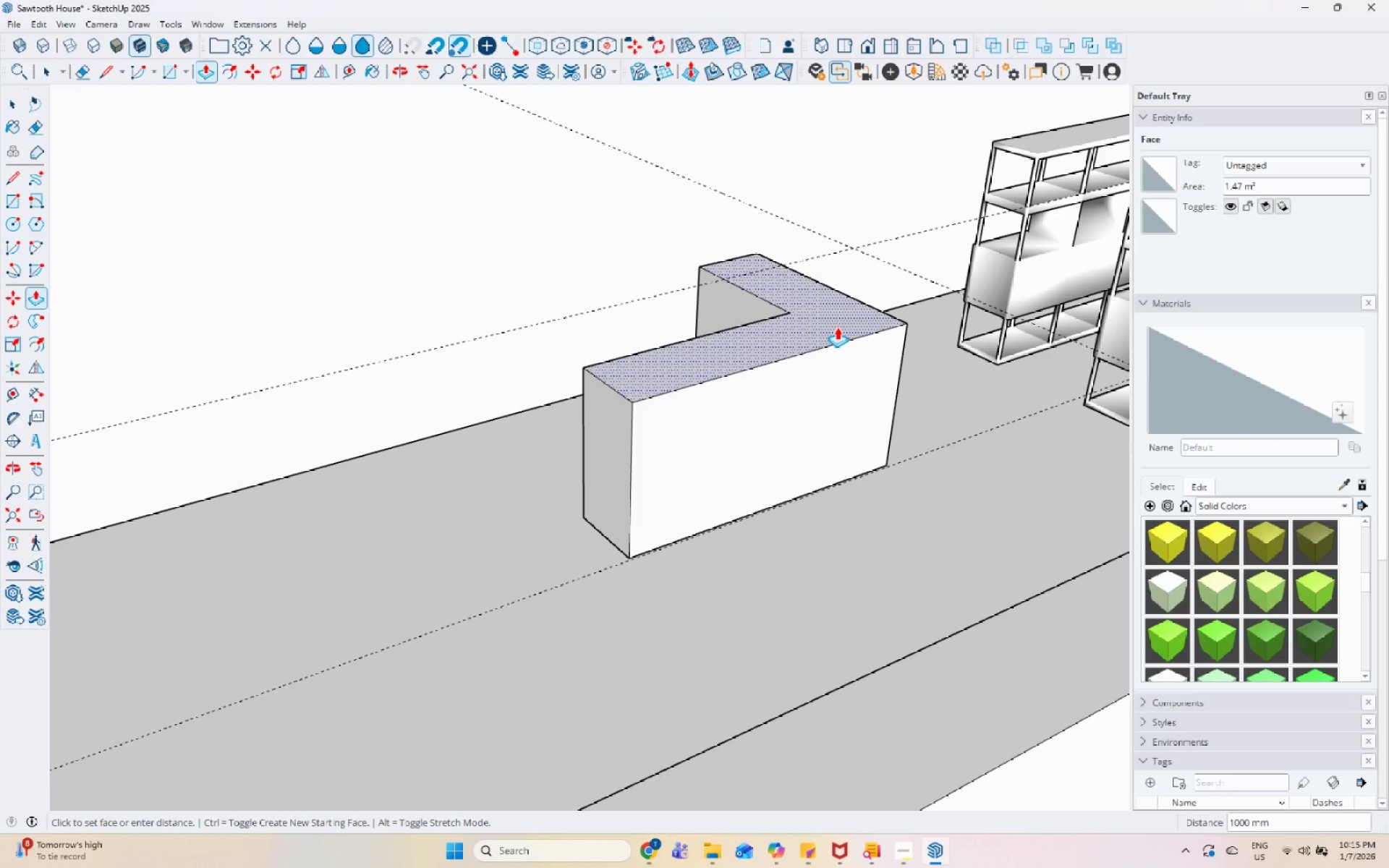 
wait(5.33)
 